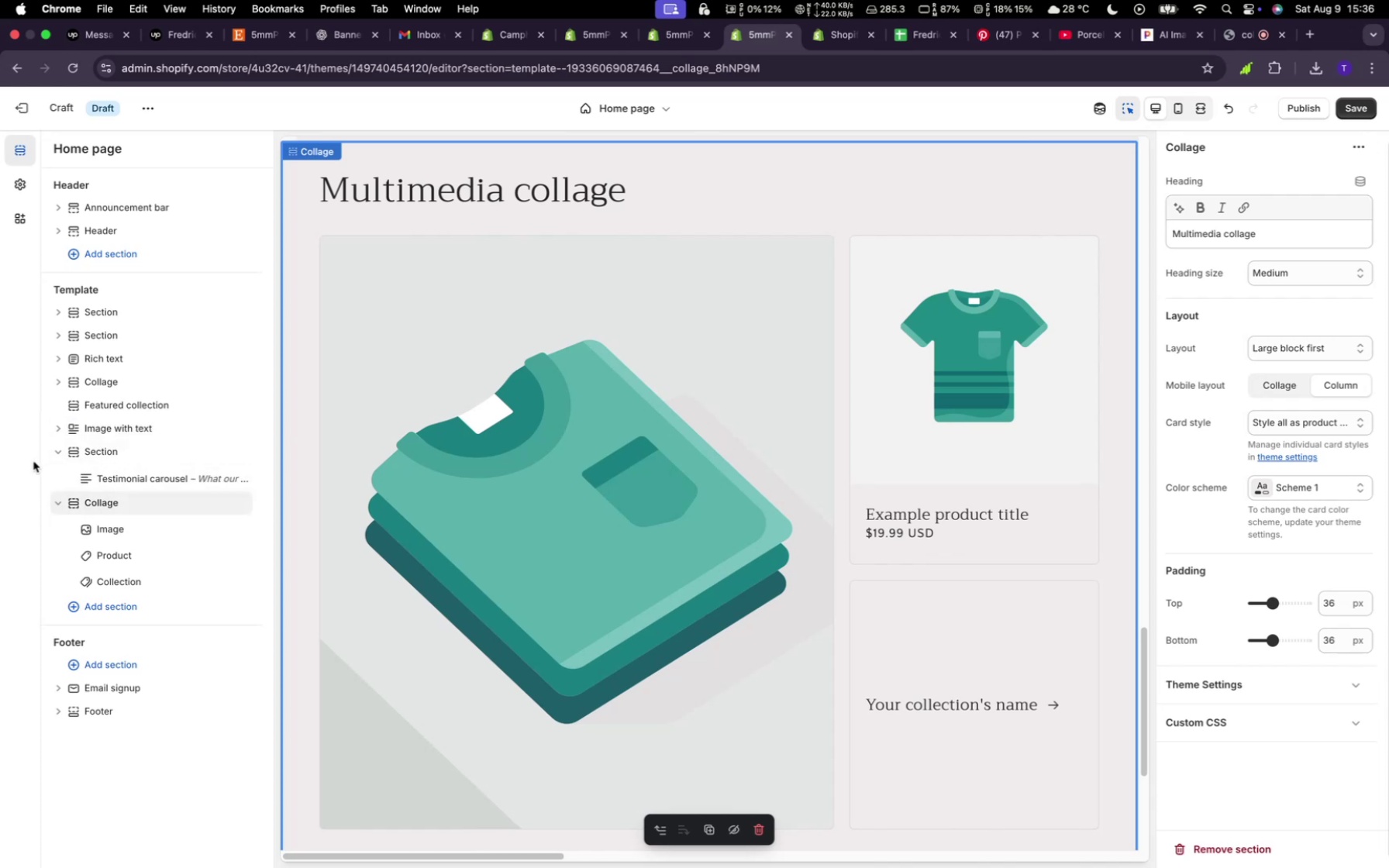 
wait(7.18)
 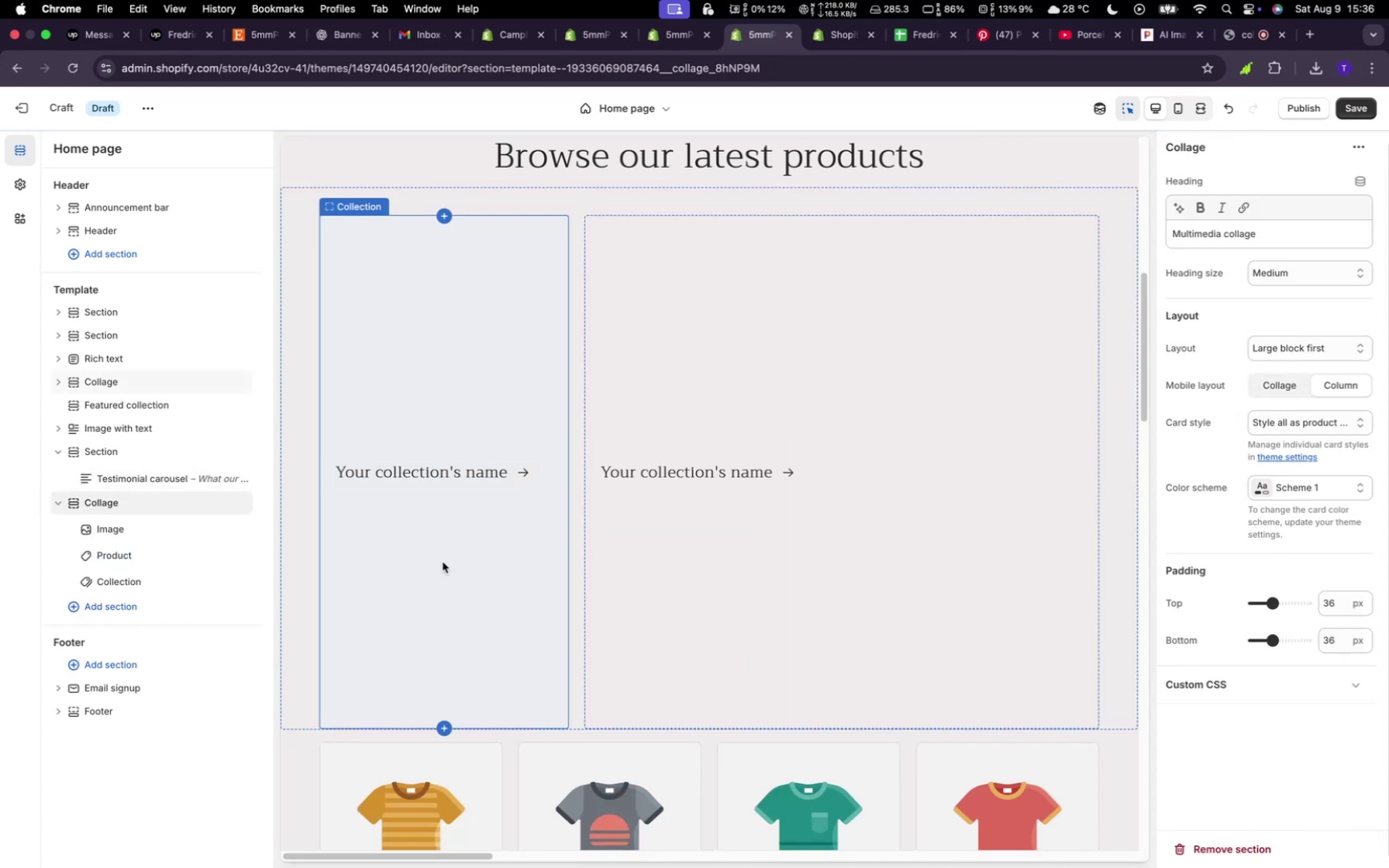 
left_click([62, 507])
 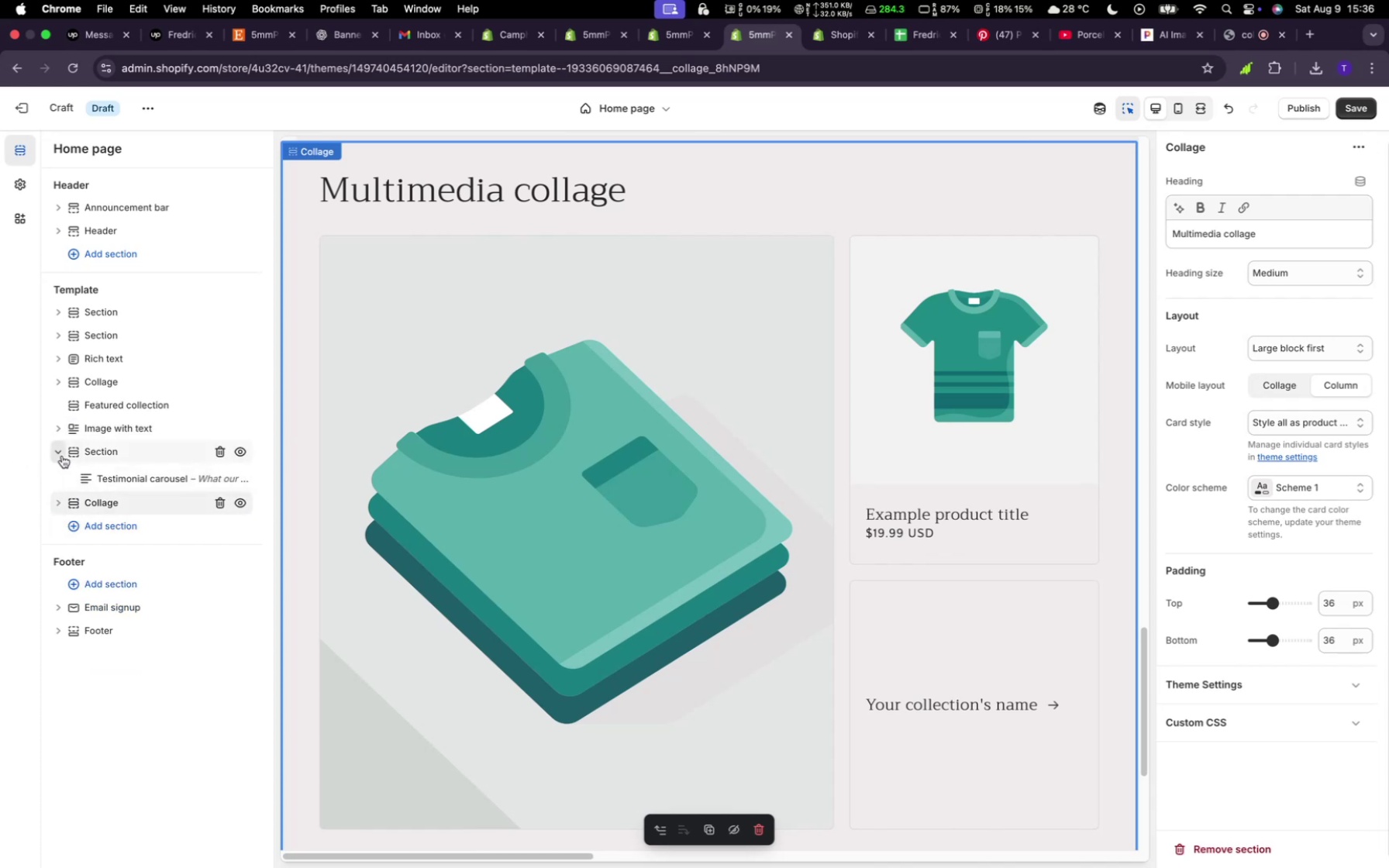 
left_click([60, 455])
 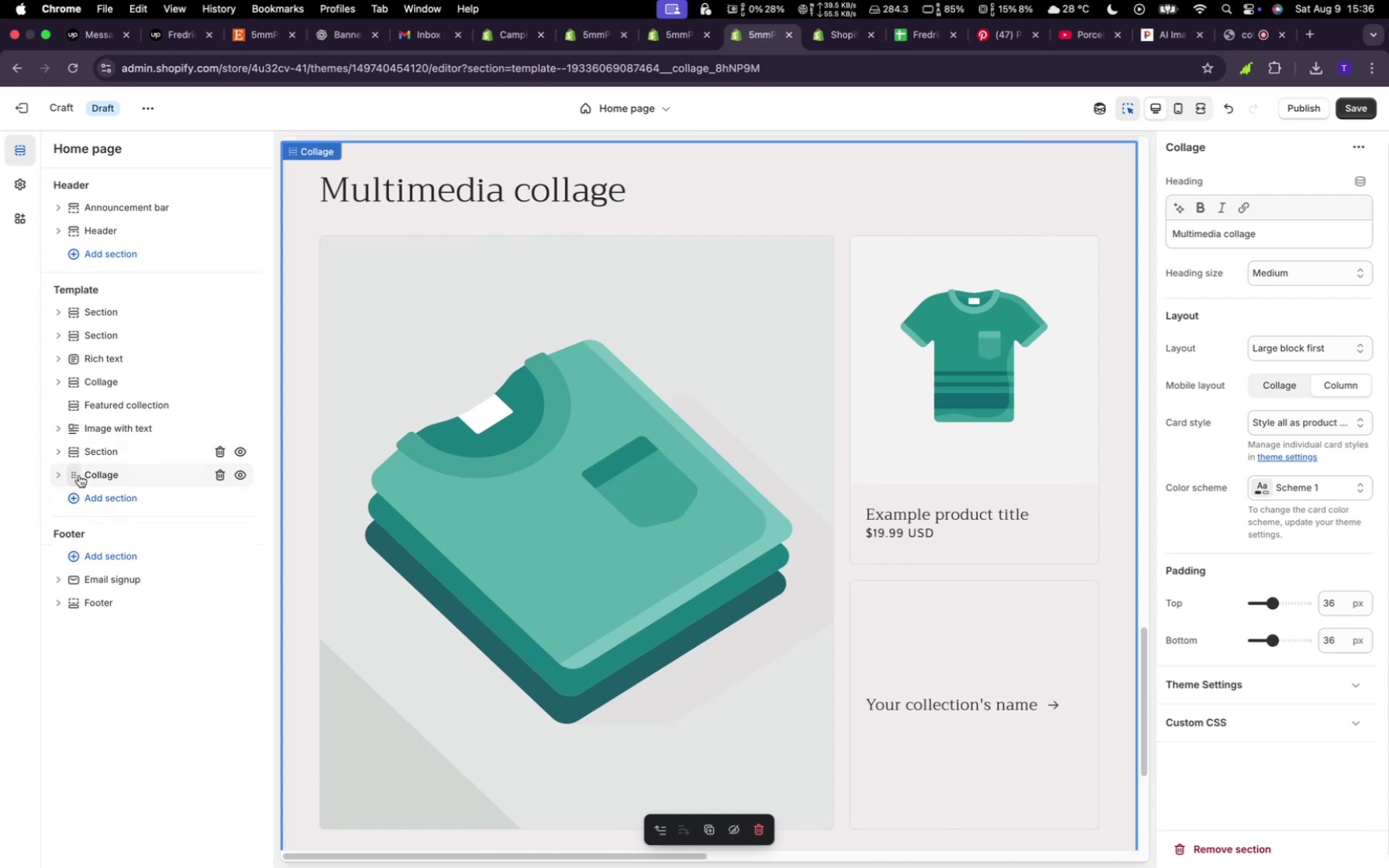 
left_click_drag(start_coordinate=[77, 475], to_coordinate=[77, 444])
 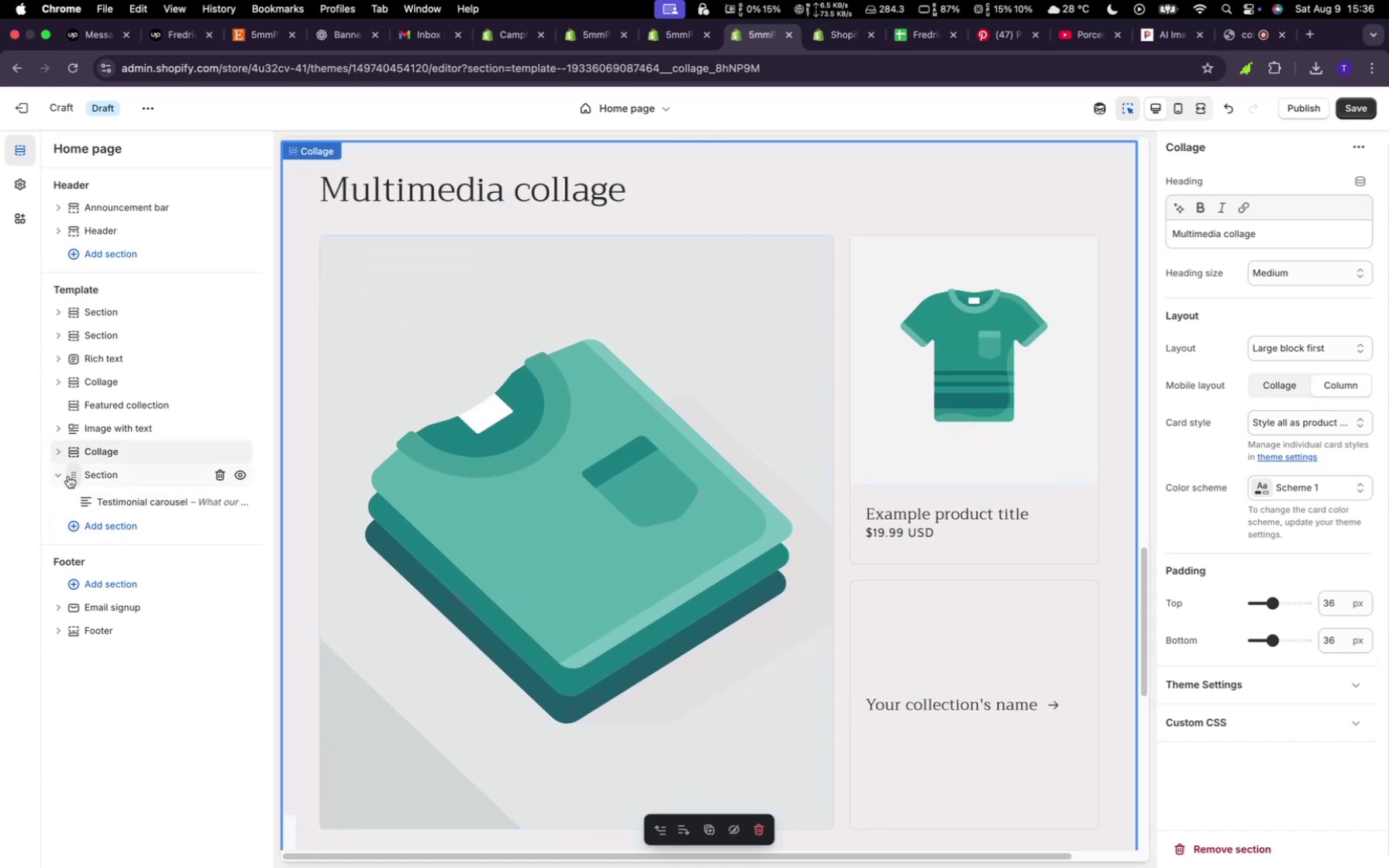 
left_click([62, 473])
 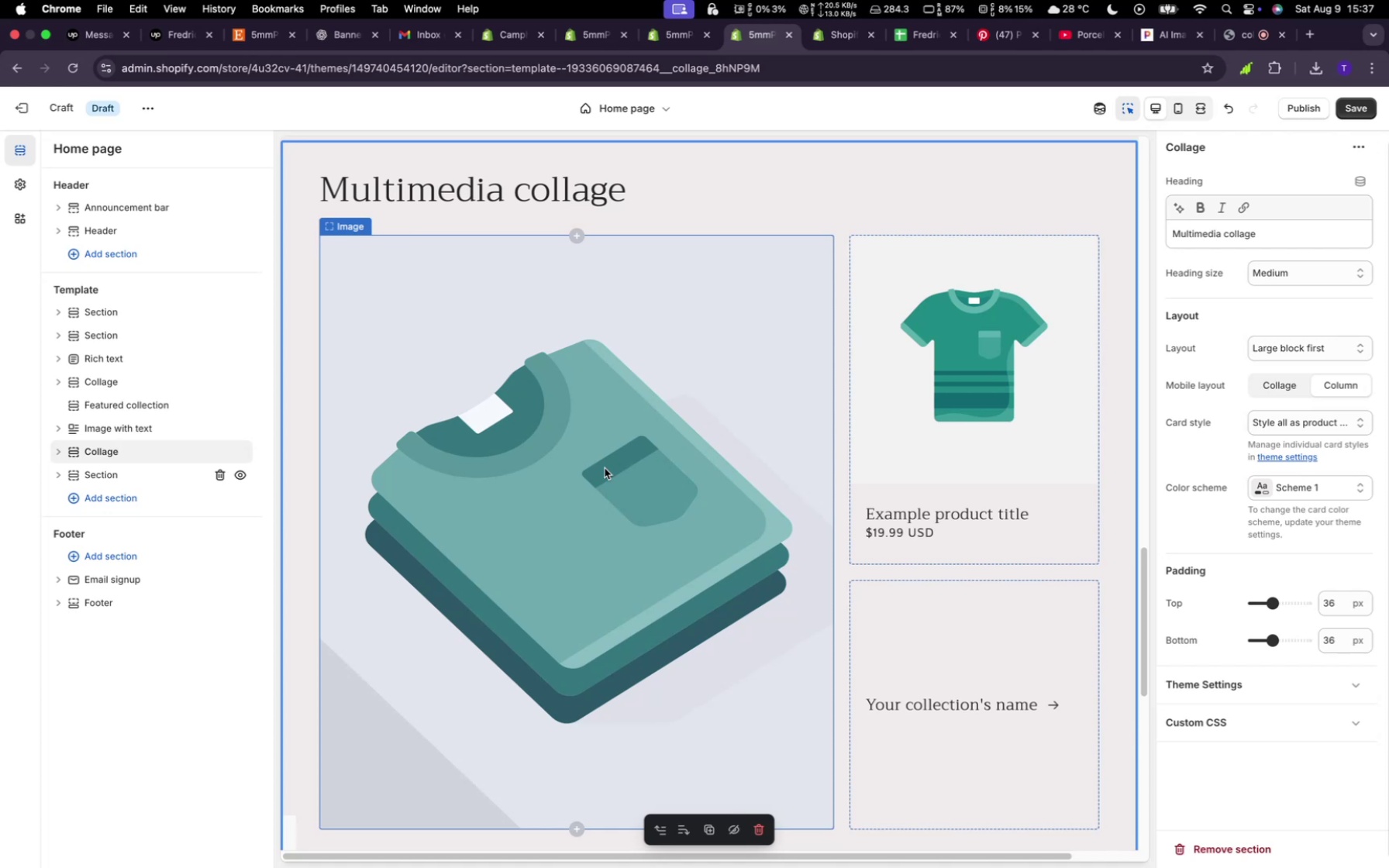 
wait(18.18)
 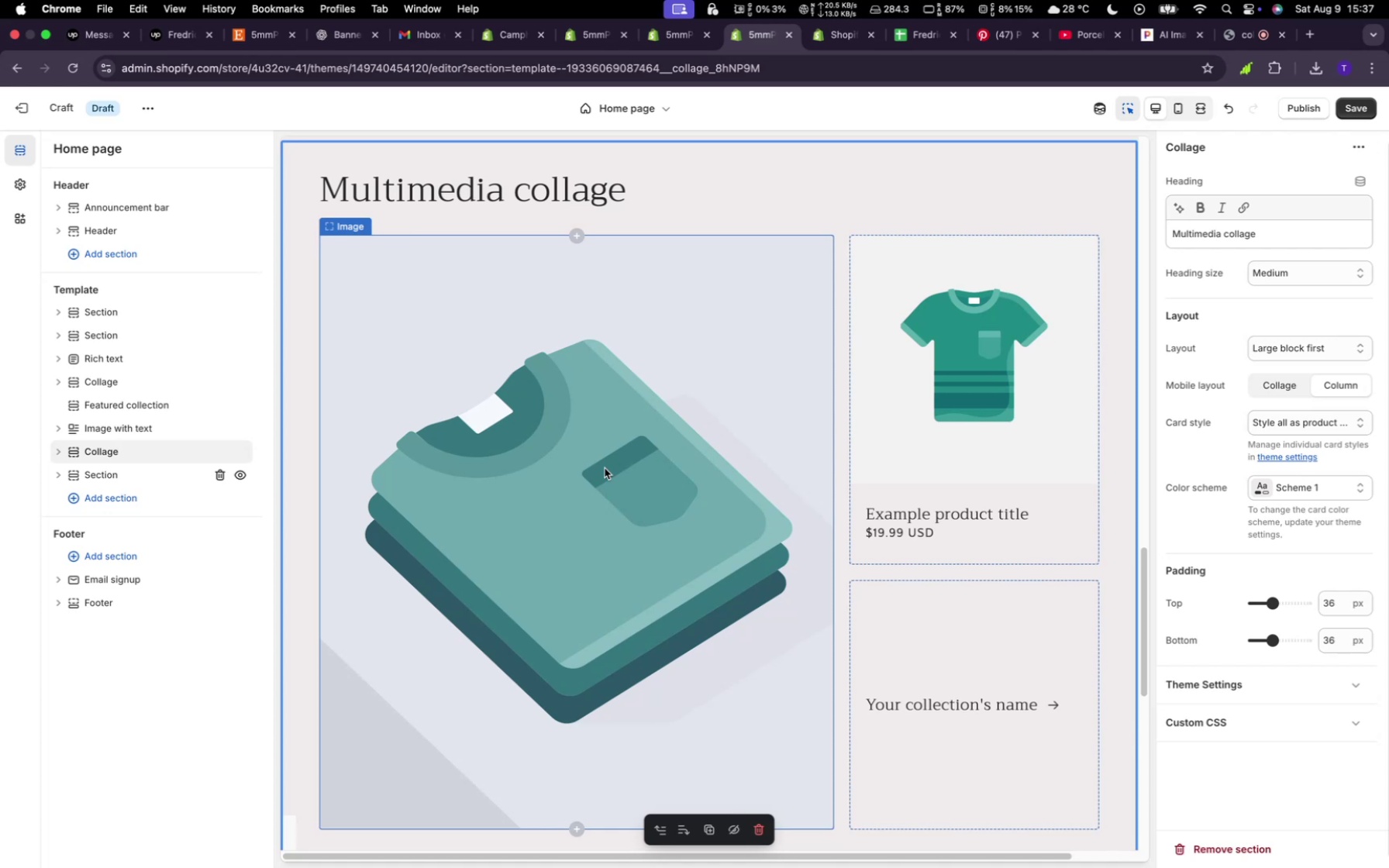 
scroll: coordinate [647, 456], scroll_direction: down, amount: 3.0
 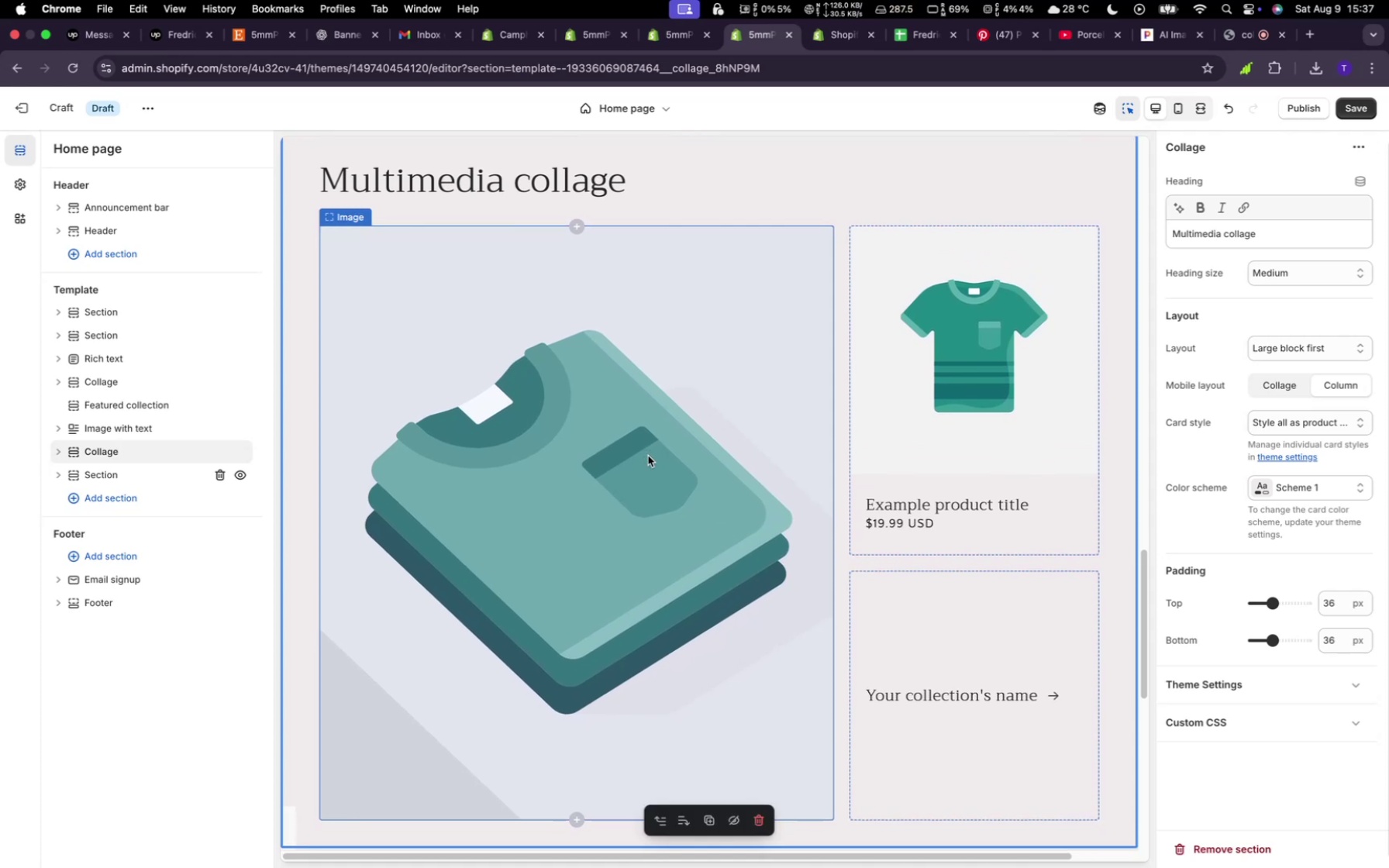 
wait(8.72)
 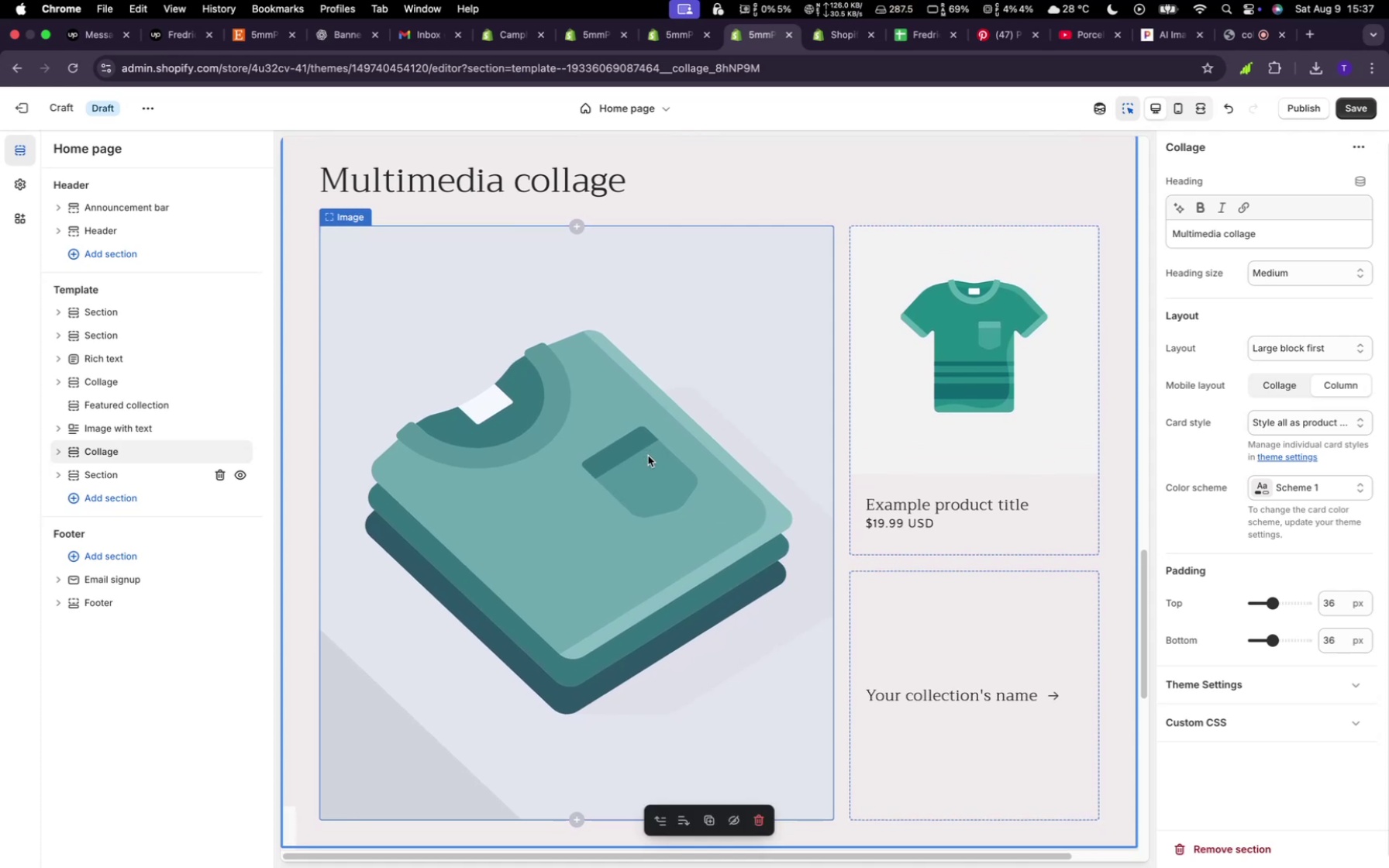 
scroll: coordinate [648, 448], scroll_direction: down, amount: 21.0
 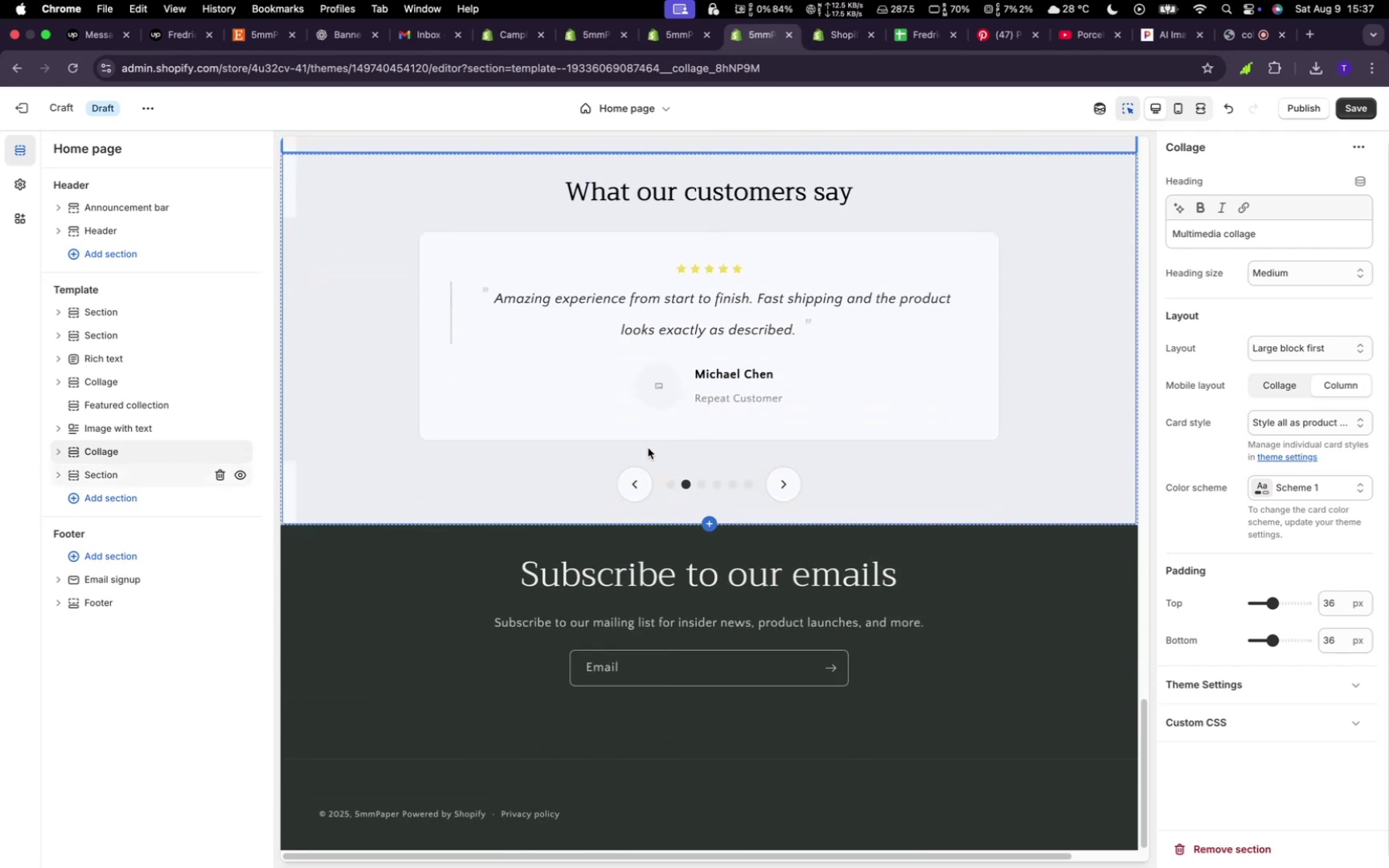 
scroll: coordinate [649, 446], scroll_direction: up, amount: 73.0
 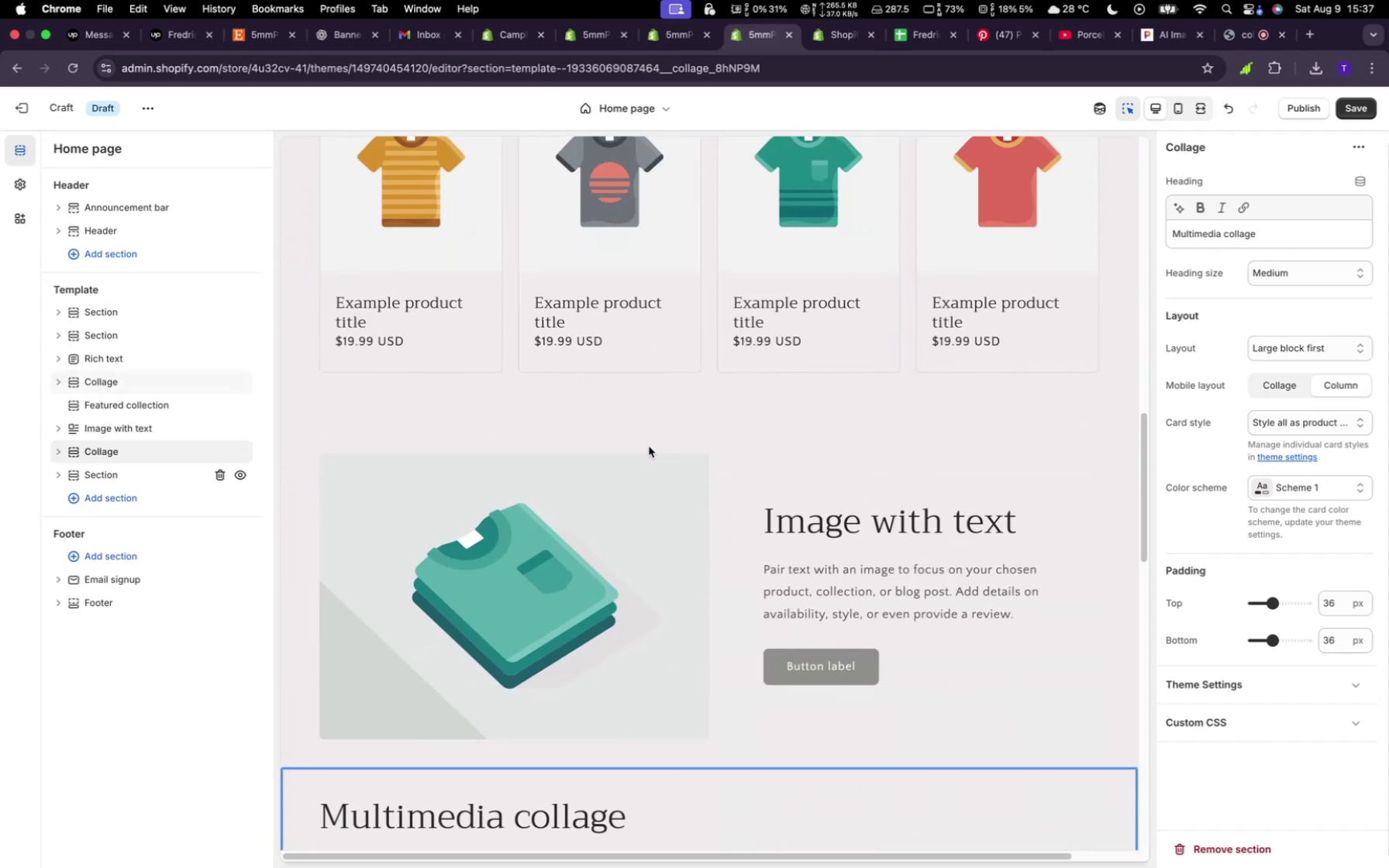 
scroll: coordinate [649, 446], scroll_direction: down, amount: 3.0
 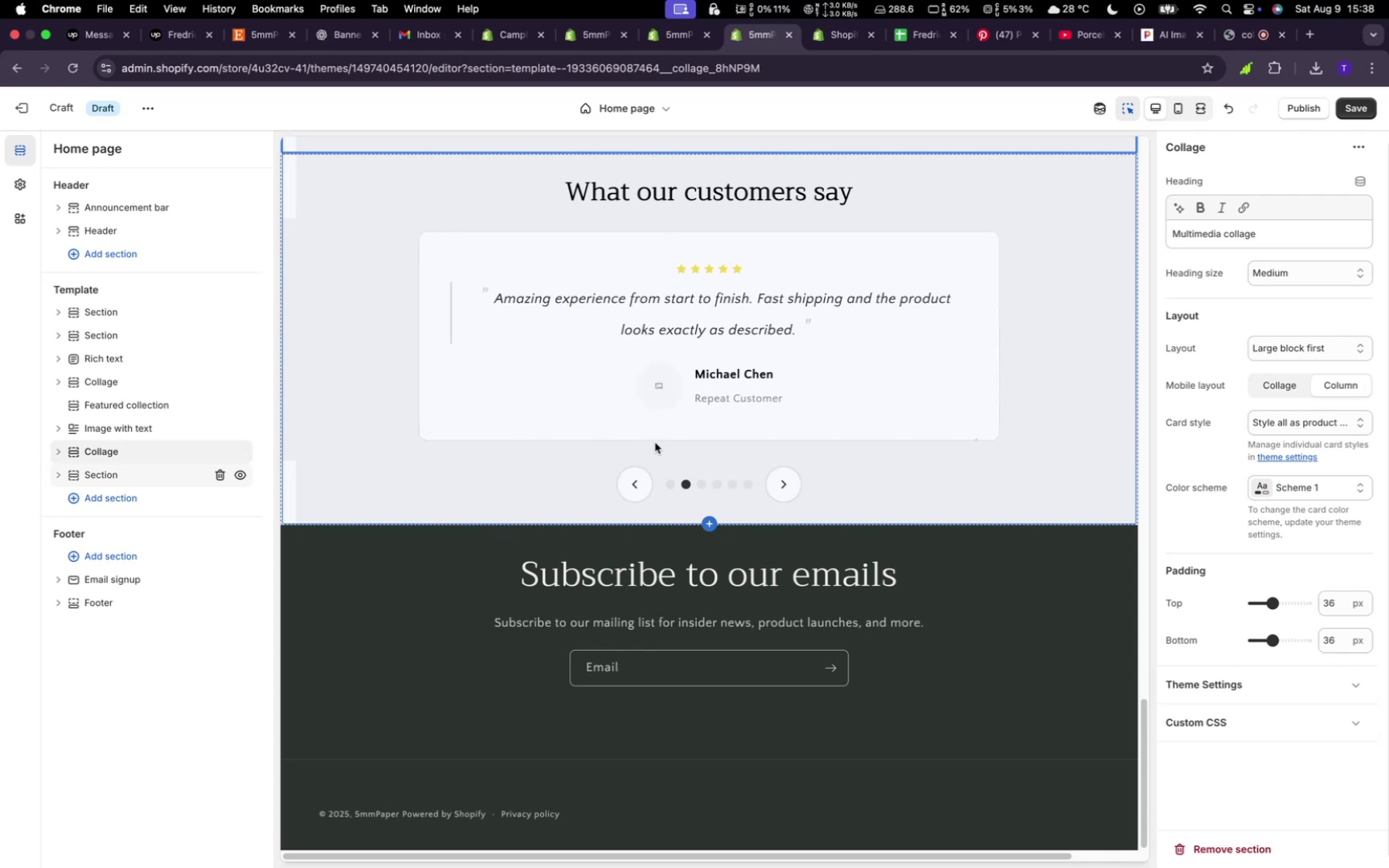 
wait(30.98)
 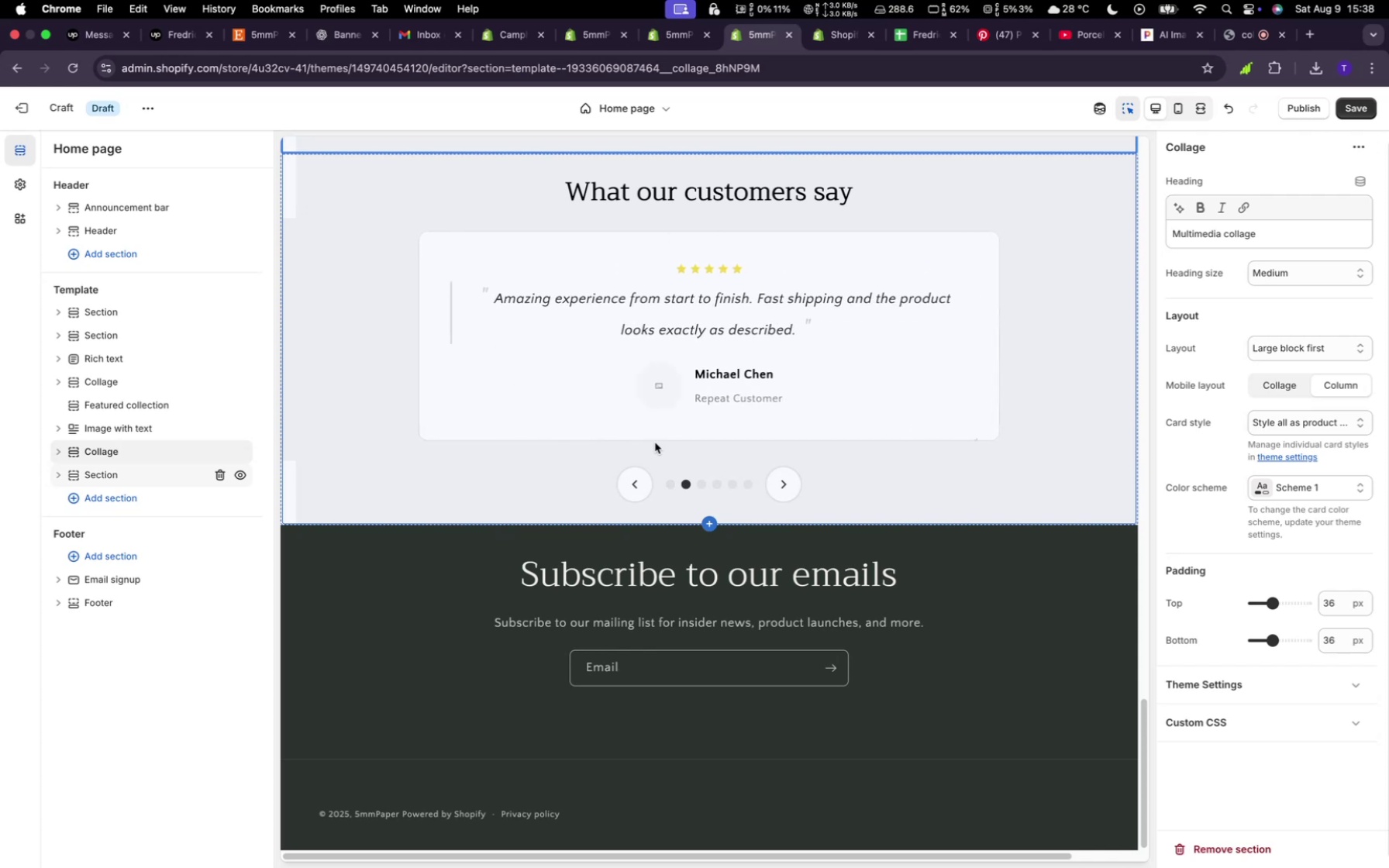 
scroll: coordinate [719, 371], scroll_direction: up, amount: 15.0
 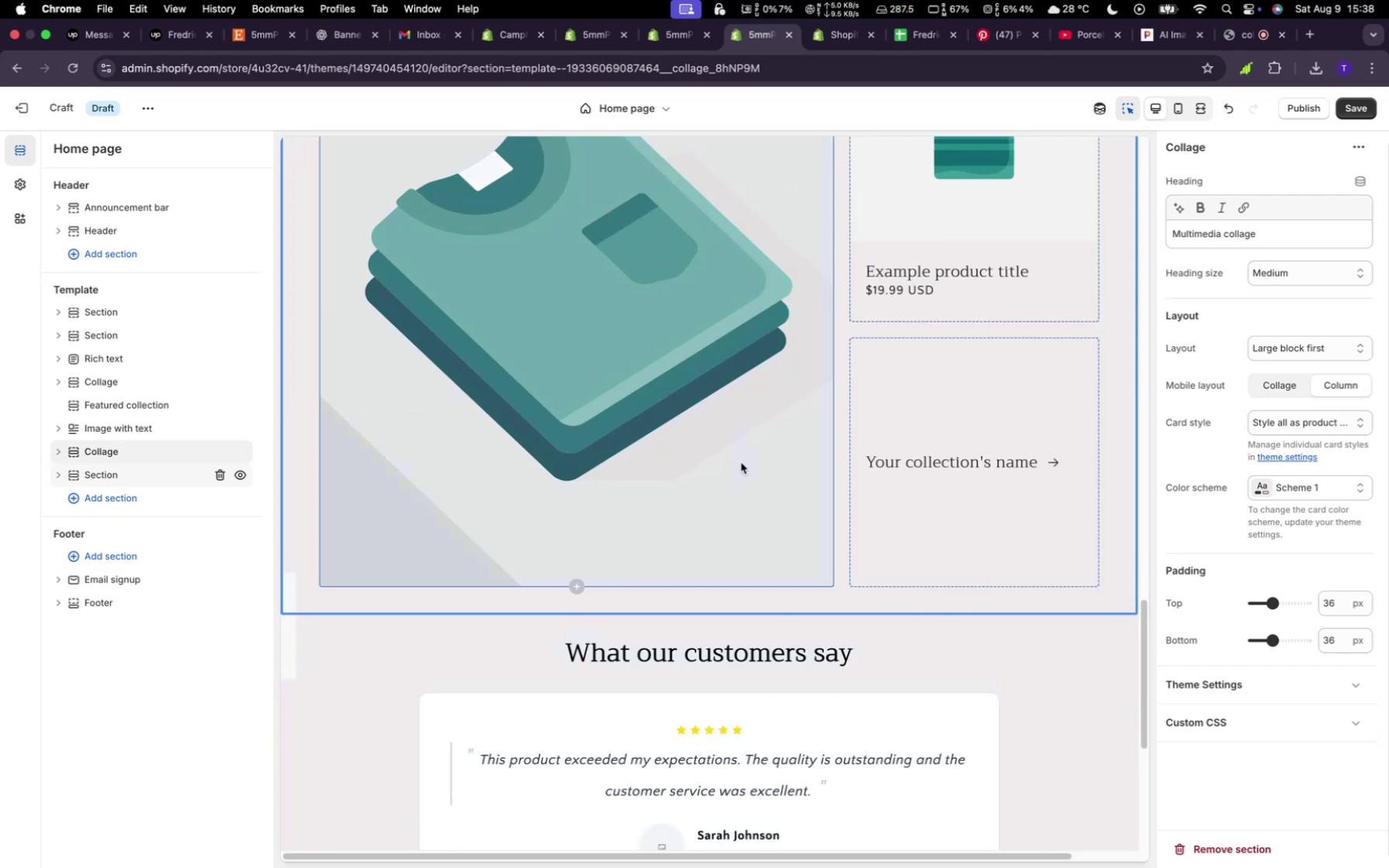 
scroll: coordinate [741, 463], scroll_direction: down, amount: 17.0
 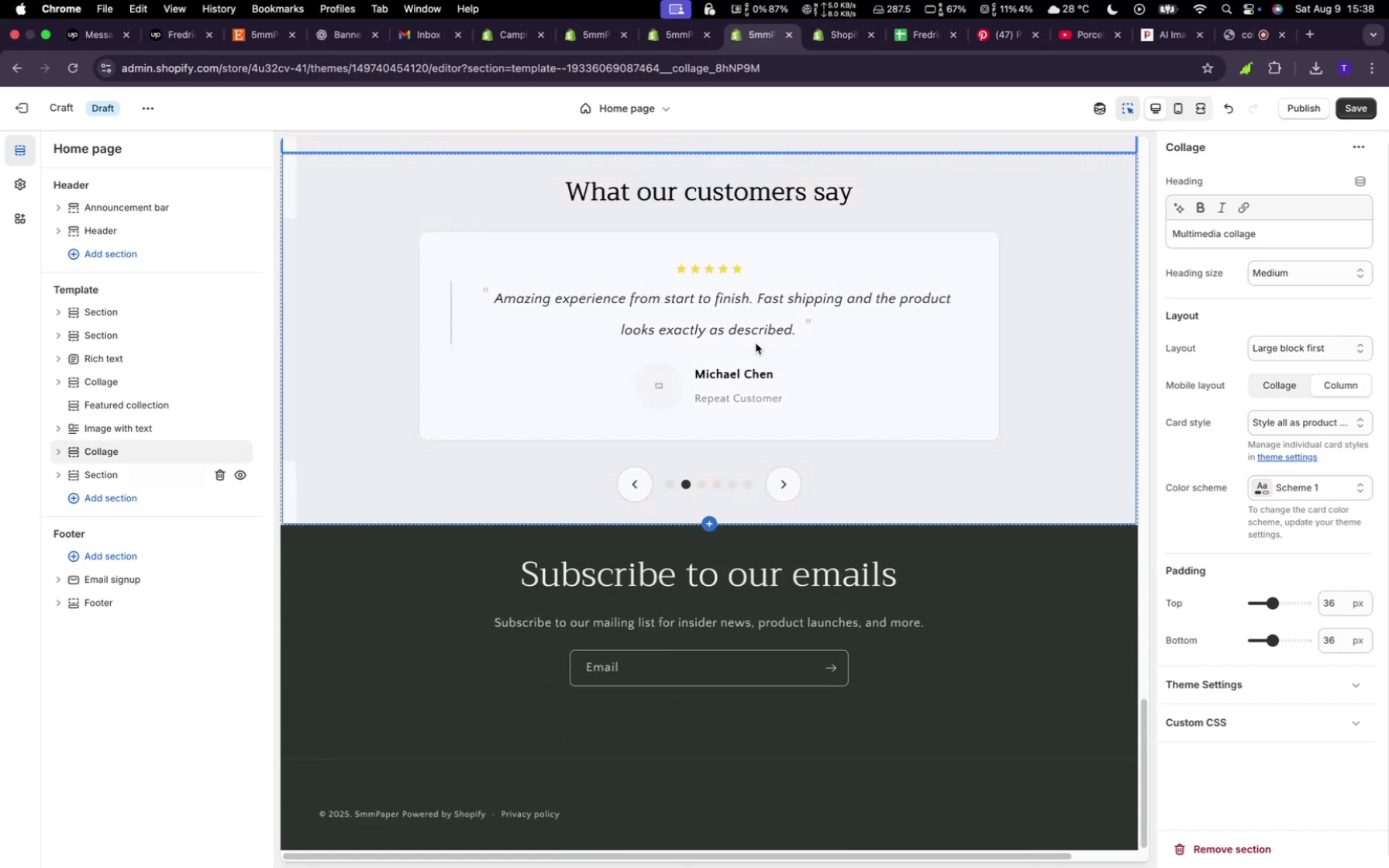 
scroll: coordinate [756, 344], scroll_direction: up, amount: 102.0
 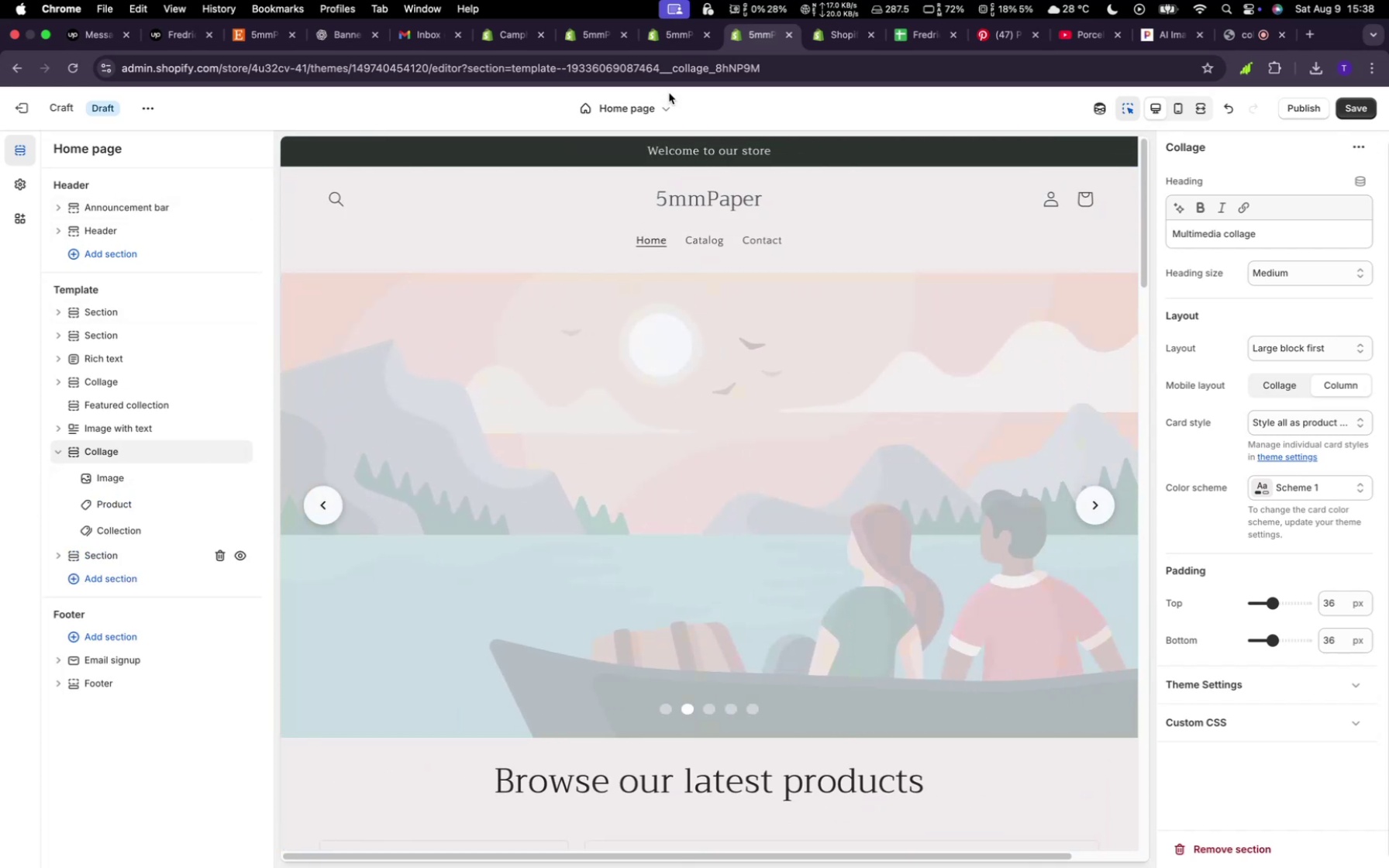 
wait(5.56)
 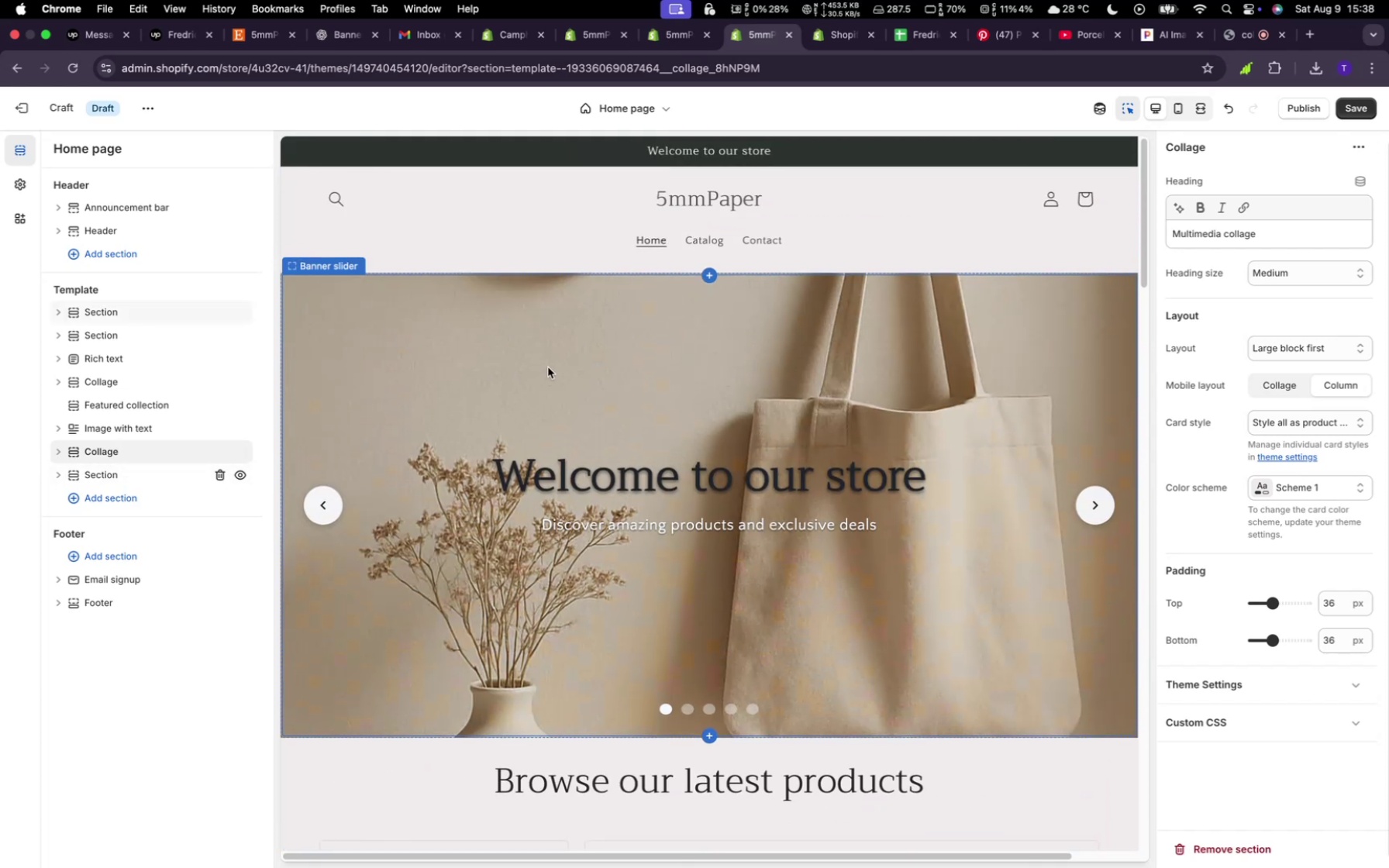 
left_click([668, 113])
 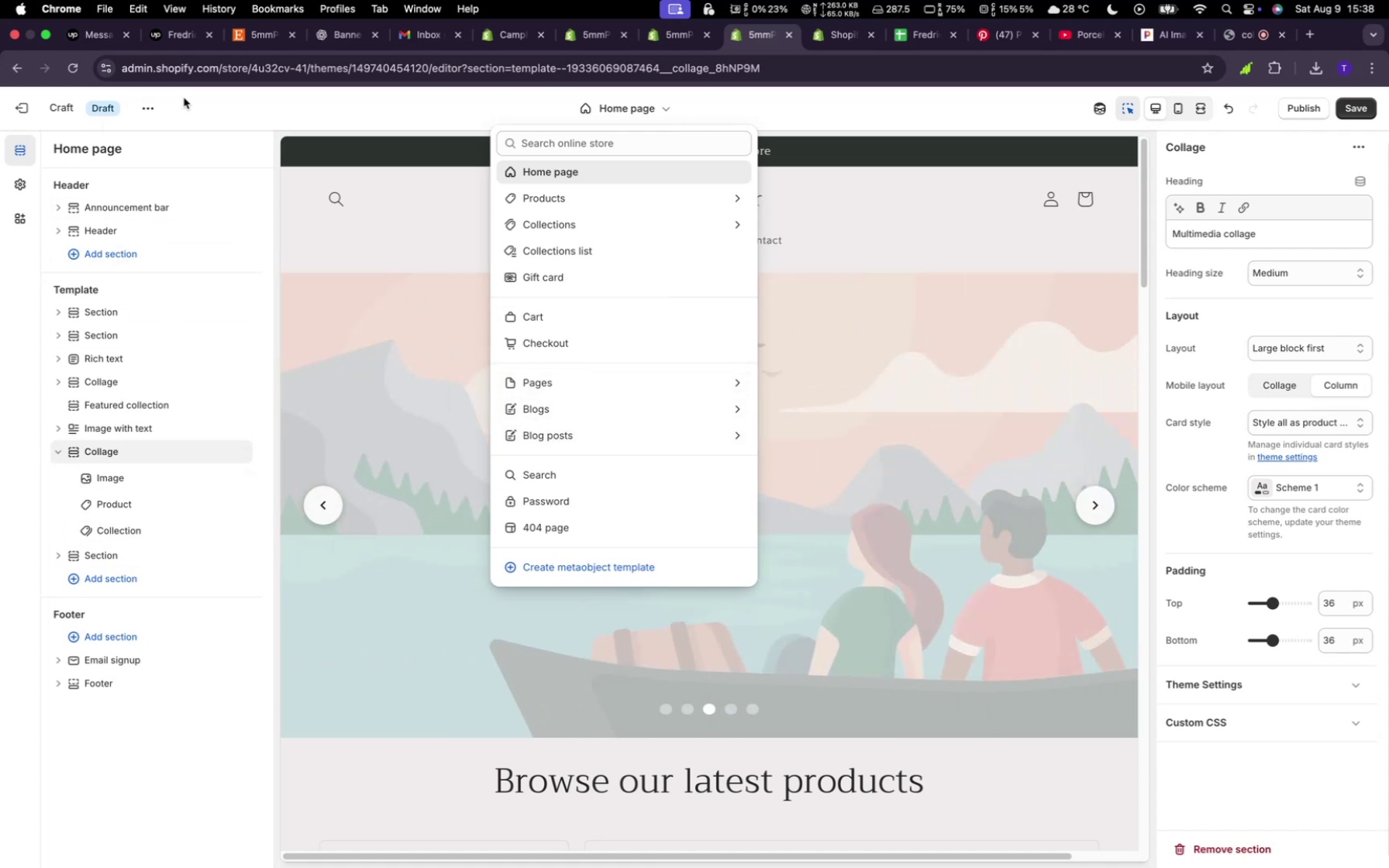 
left_click([674, 32])
 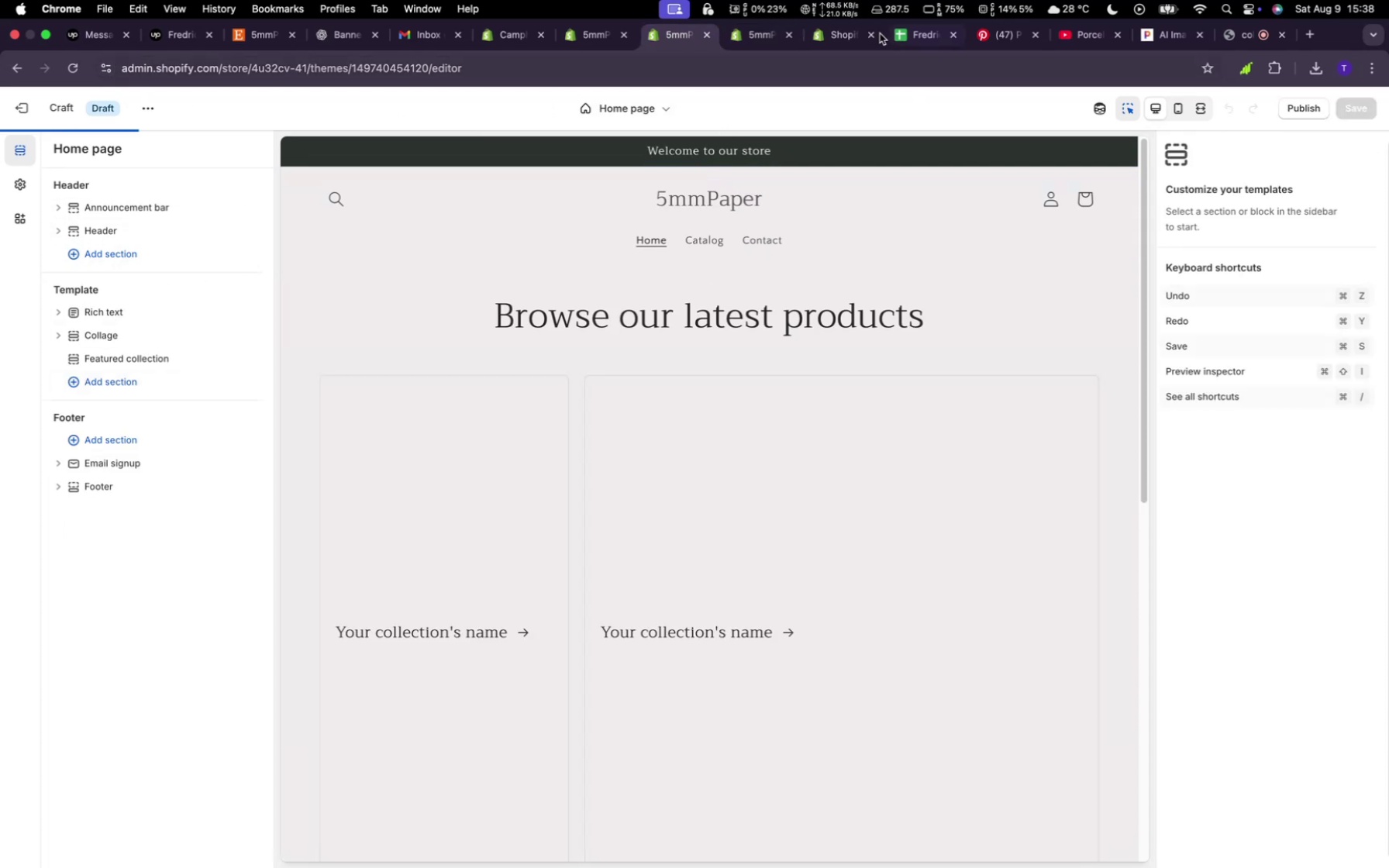 
left_click([755, 38])
 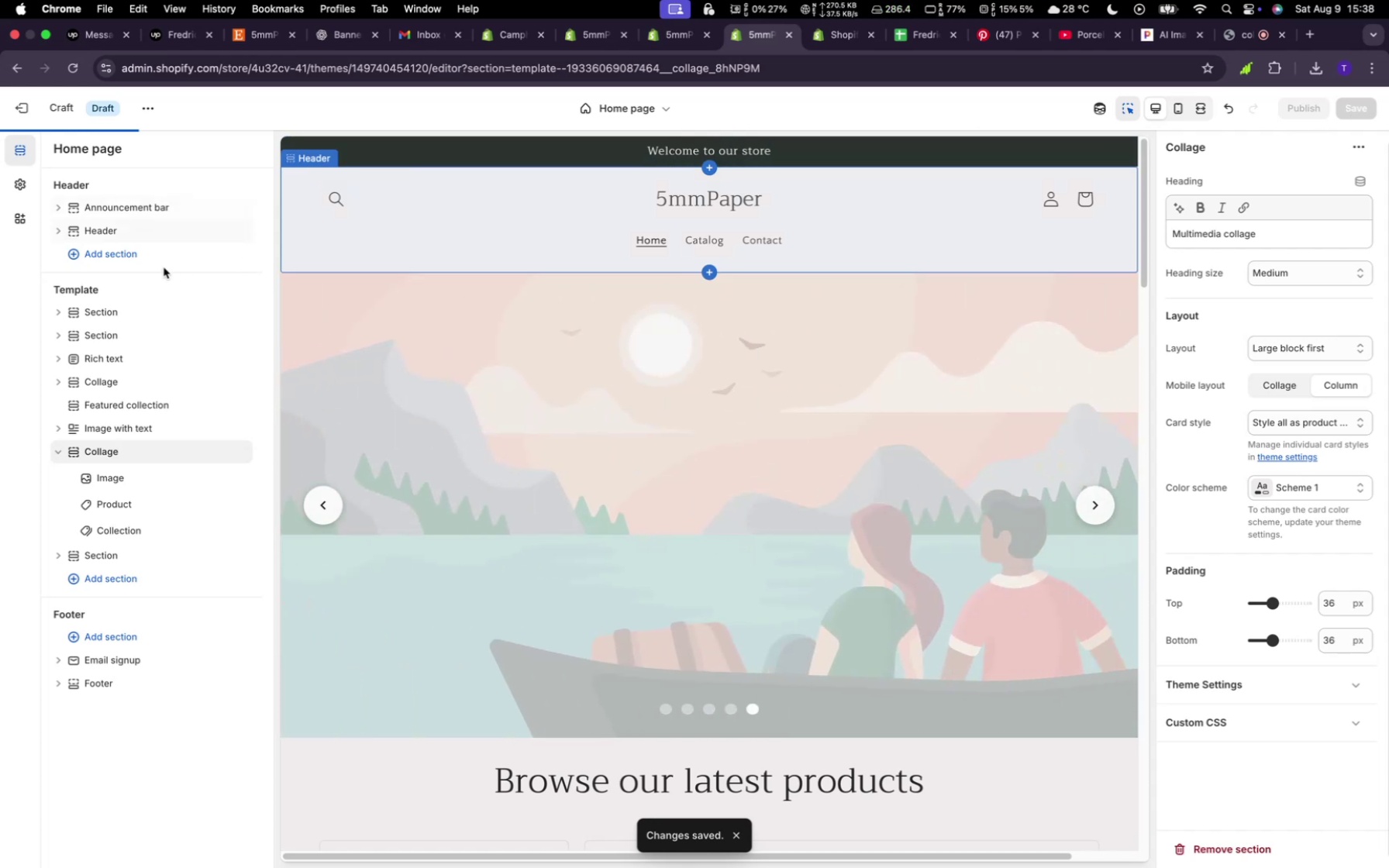 
wait(5.69)
 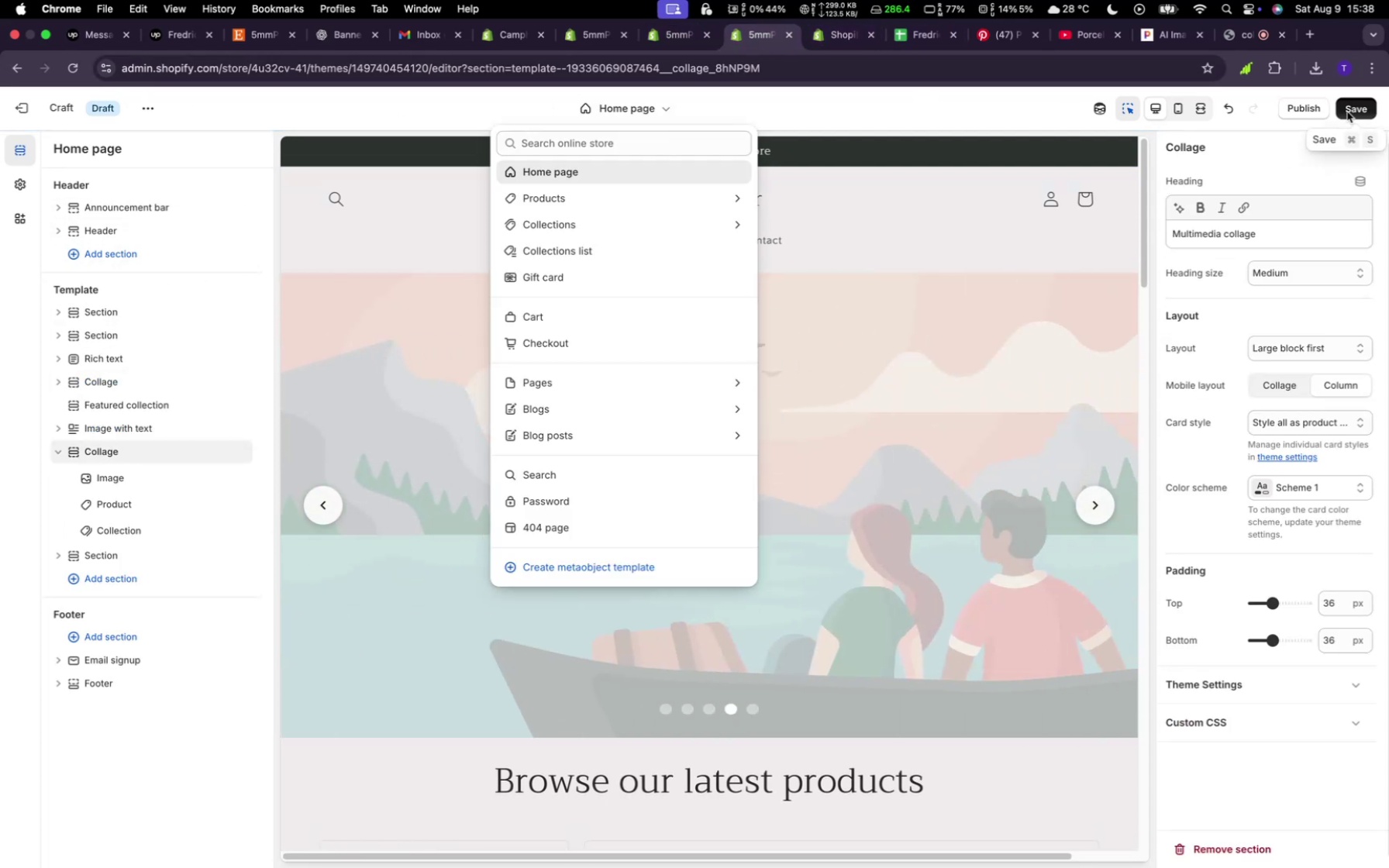 
left_click([657, 34])
 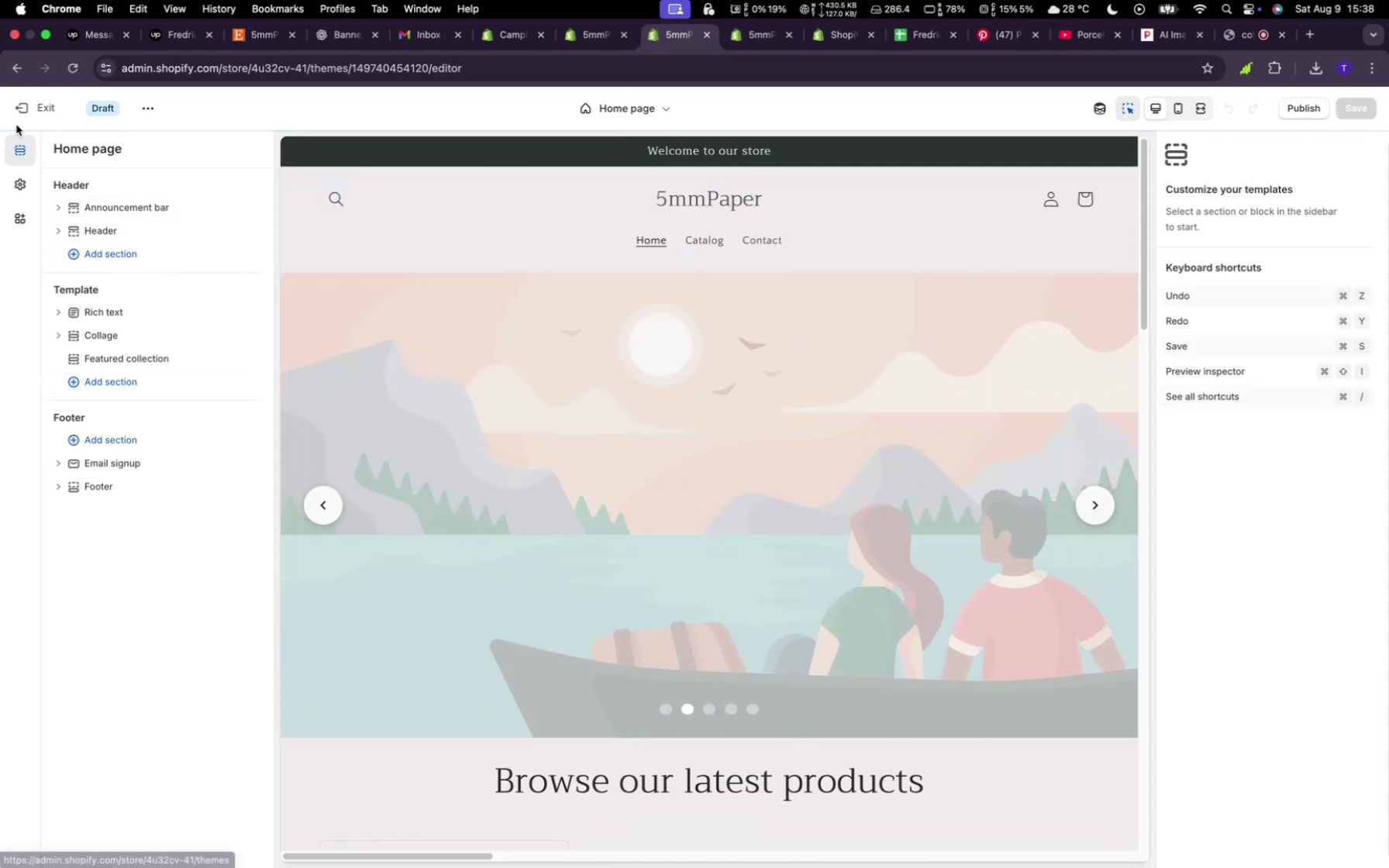 
left_click([19, 114])
 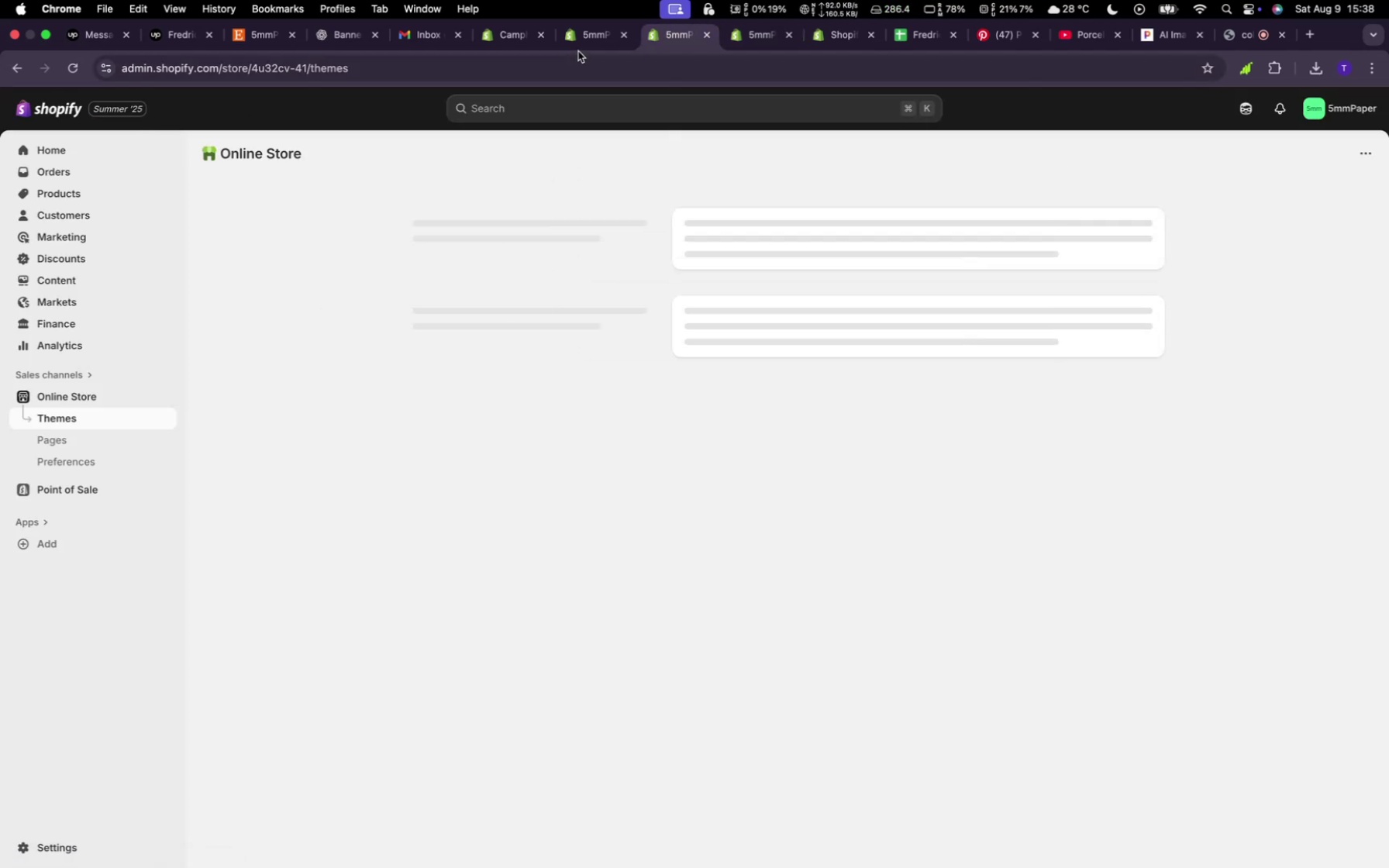 
left_click([587, 39])
 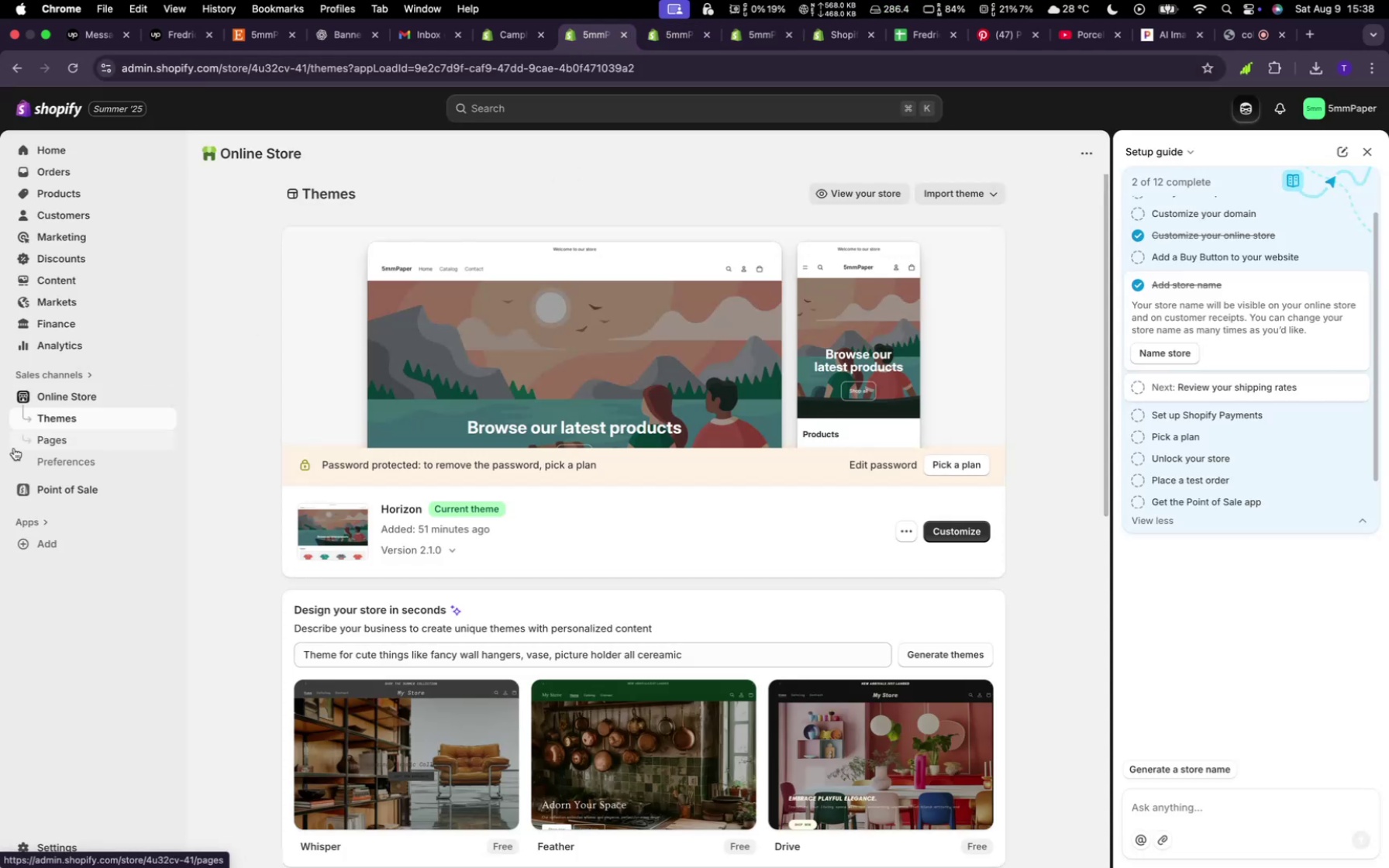 
left_click([51, 438])
 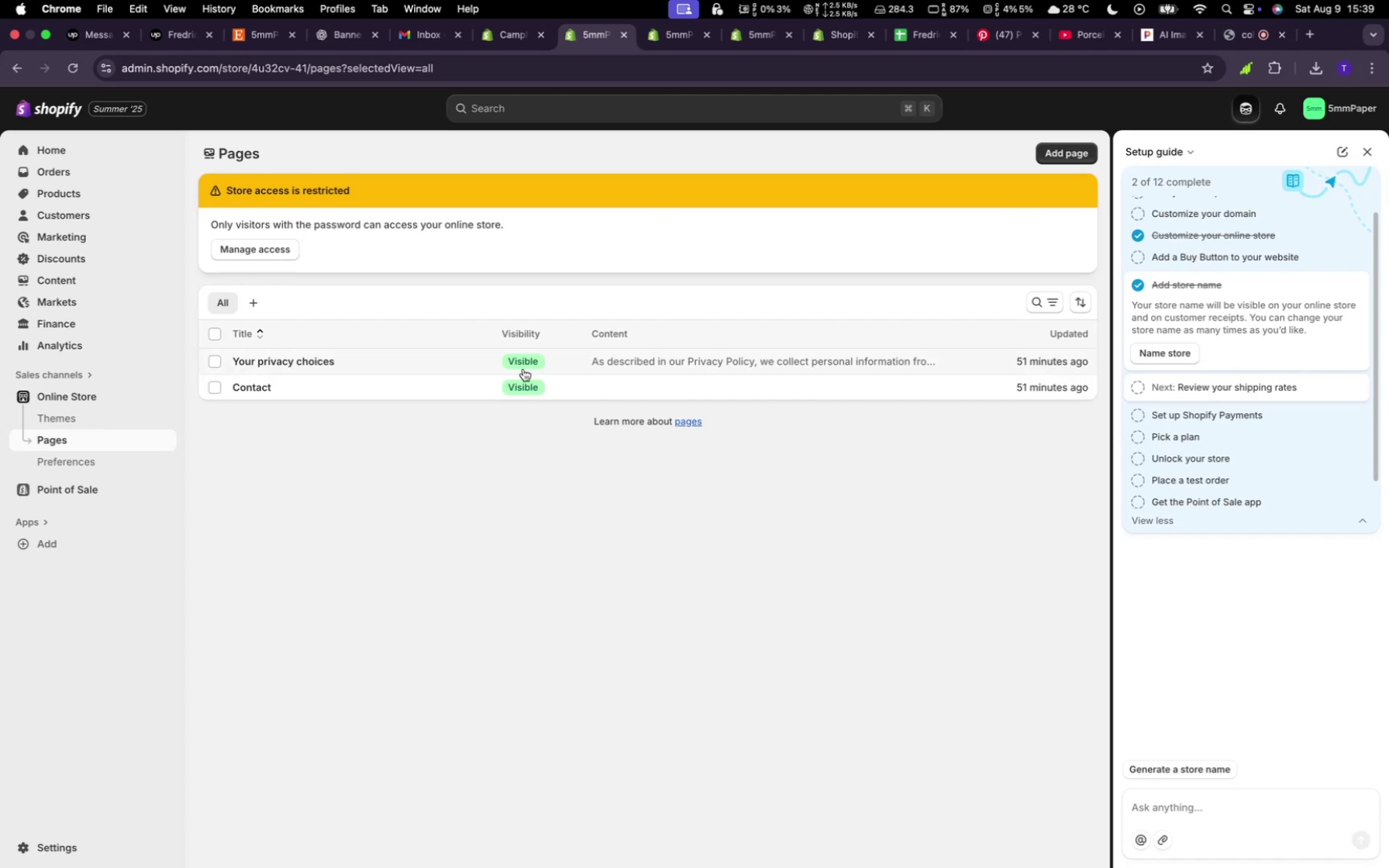 
wait(38.94)
 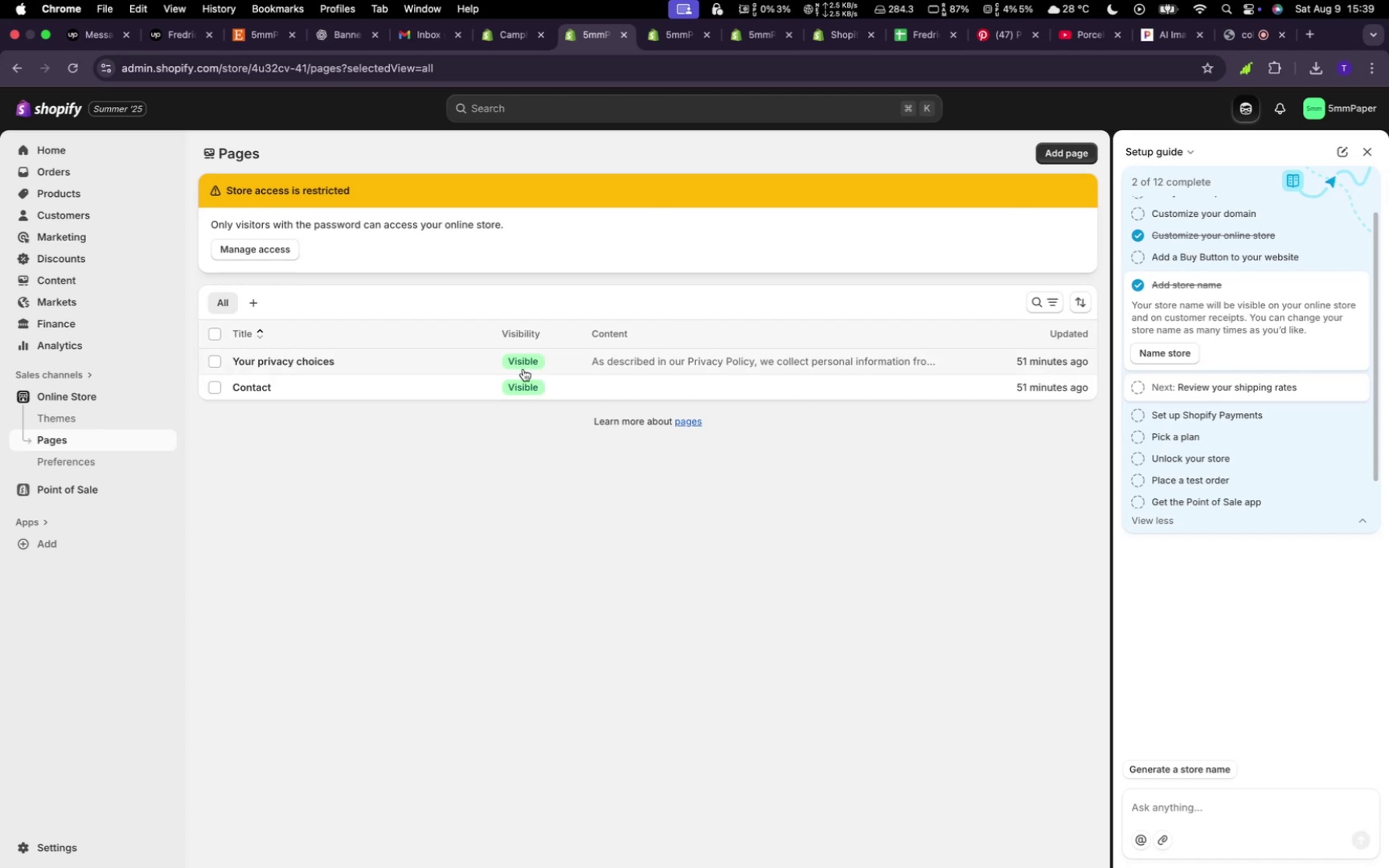 
left_click([1070, 149])
 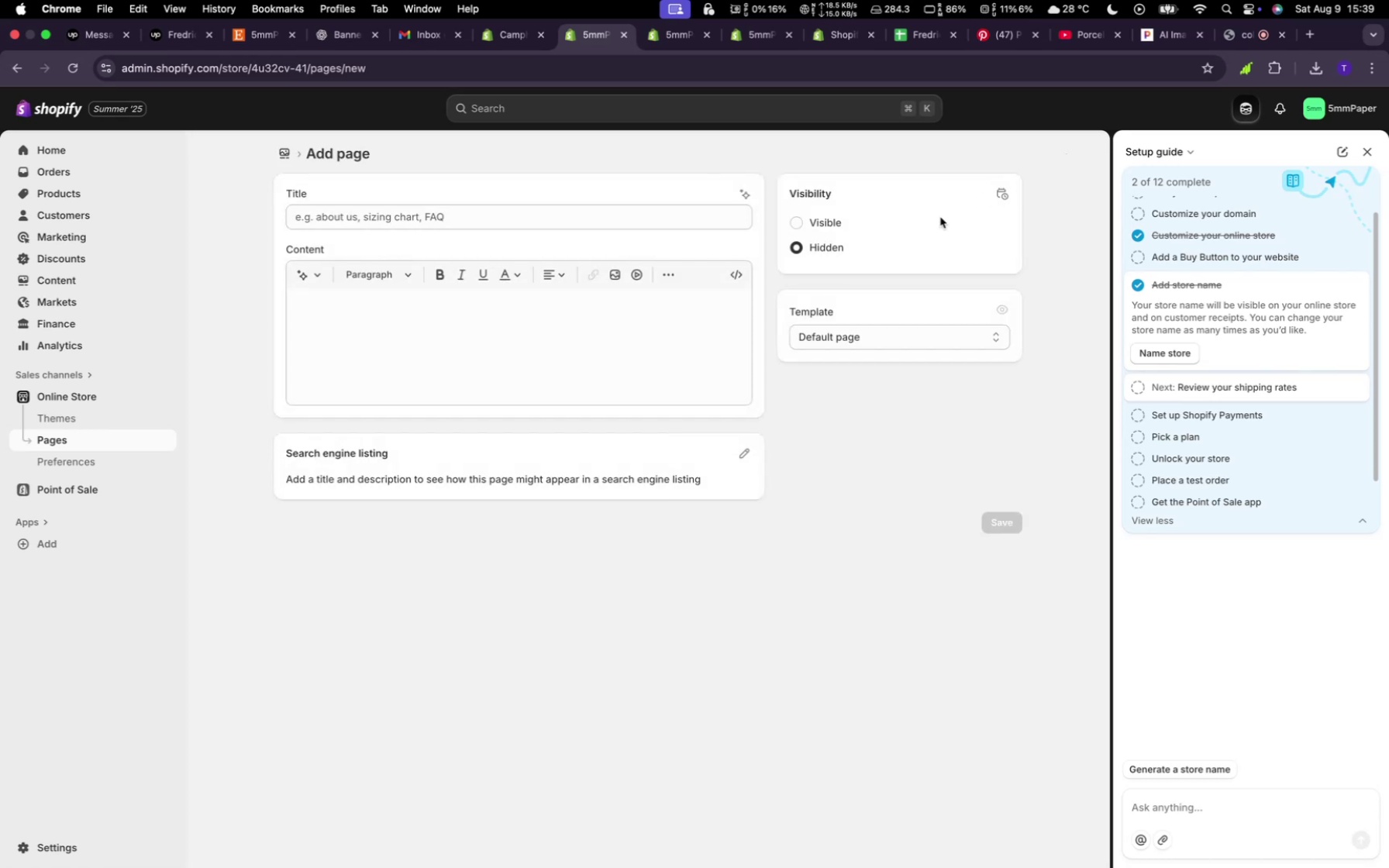 
wait(7.83)
 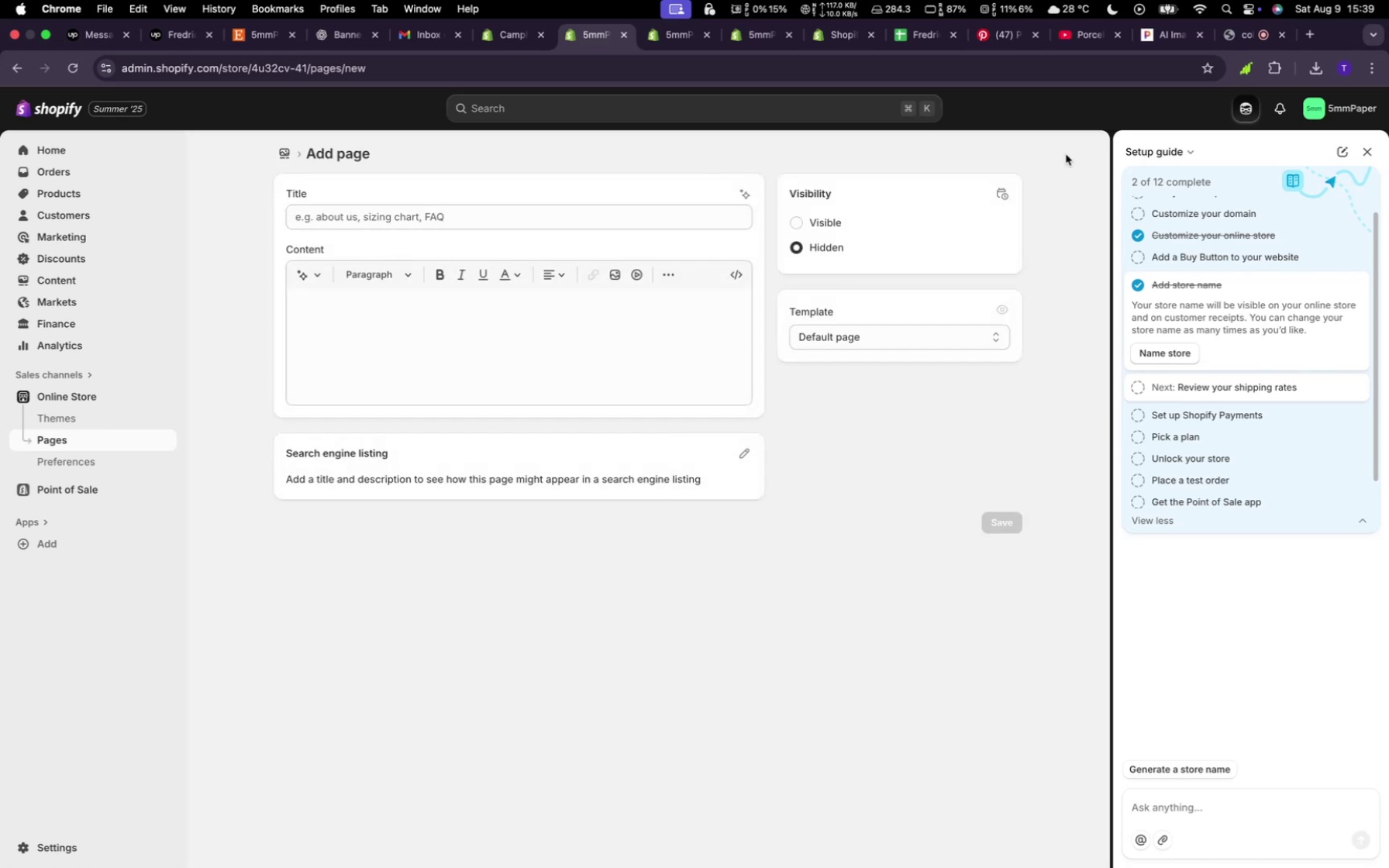 
left_click([796, 212])
 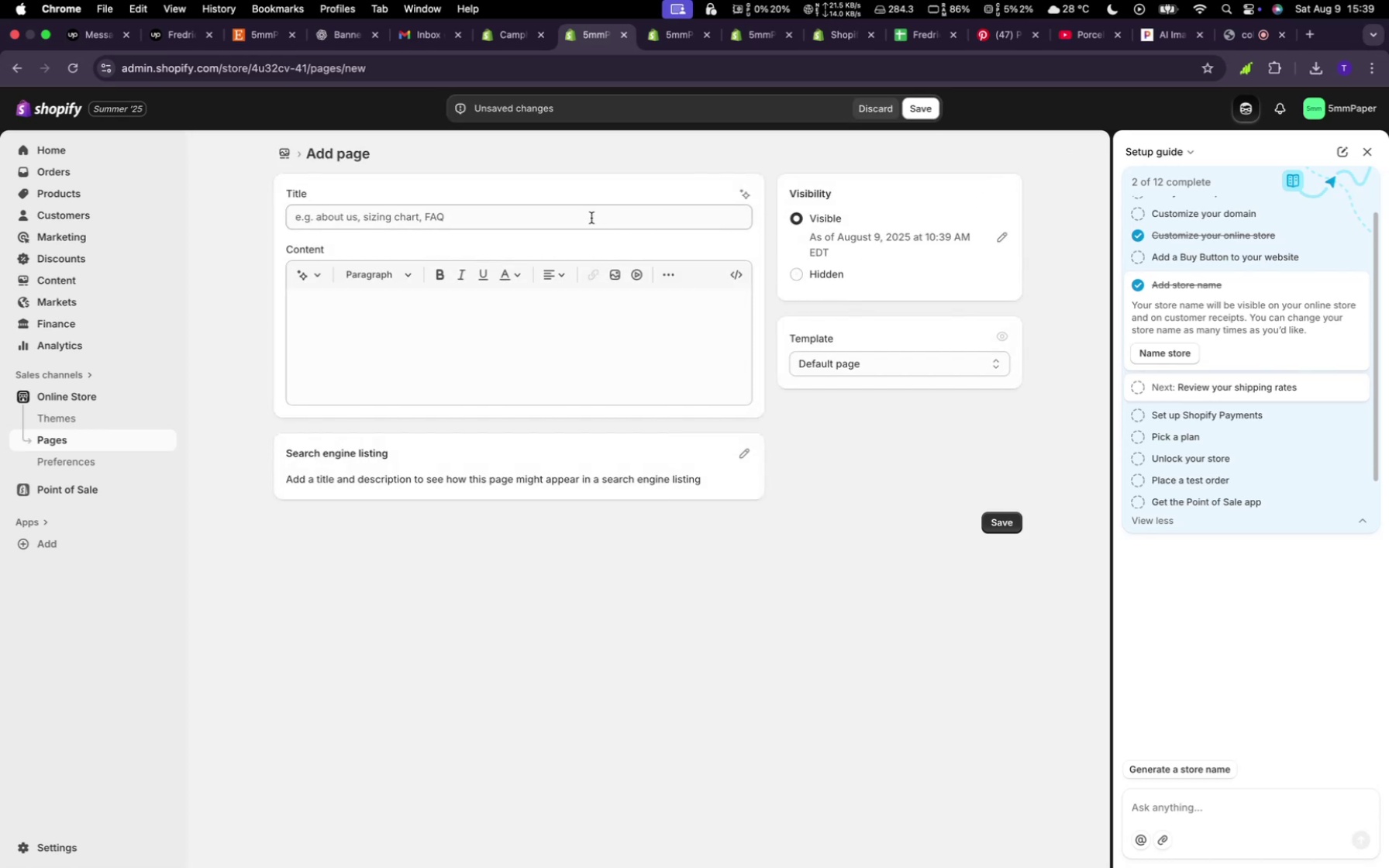 
left_click([591, 218])
 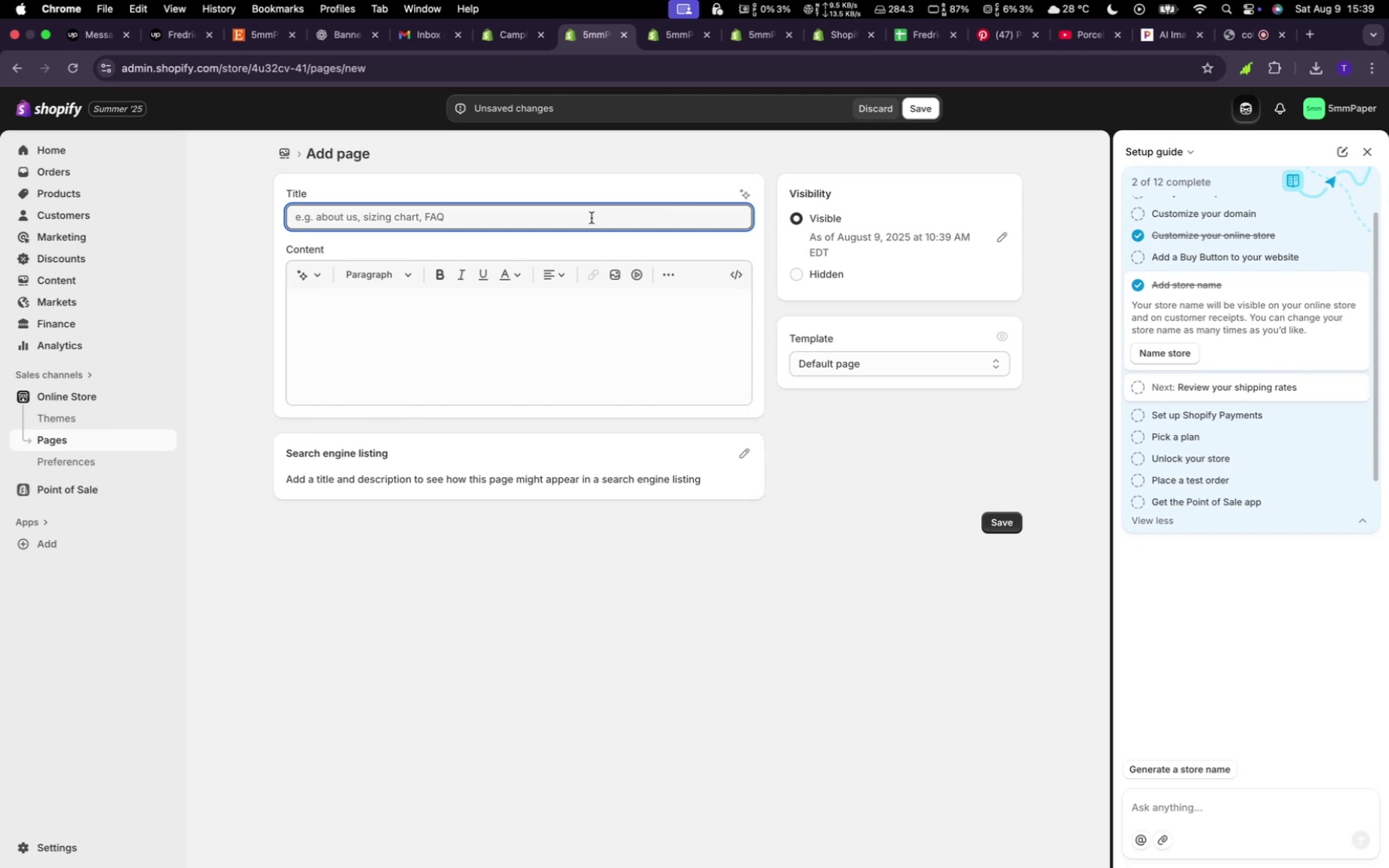 
wait(7.67)
 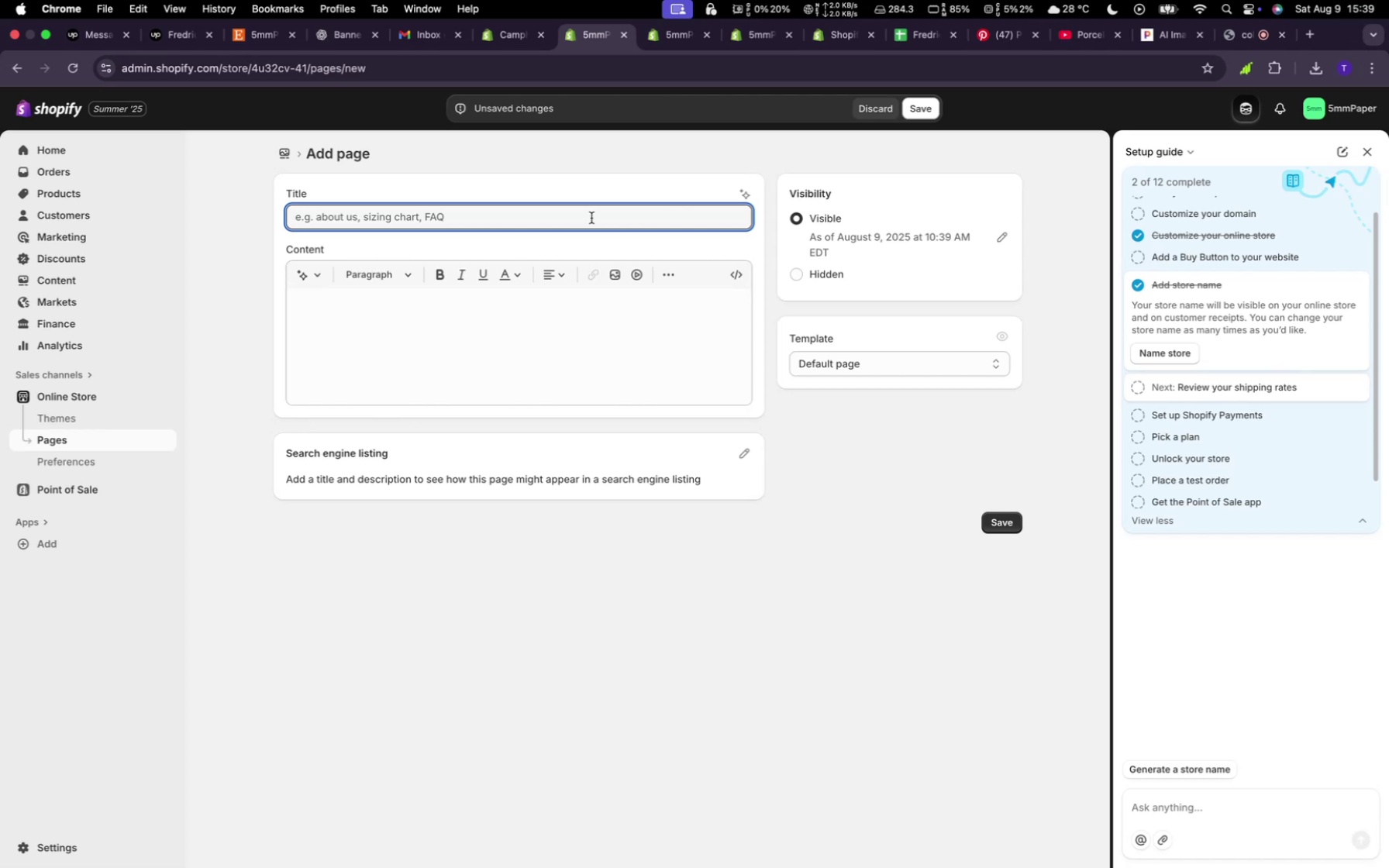 
type(About Us)
 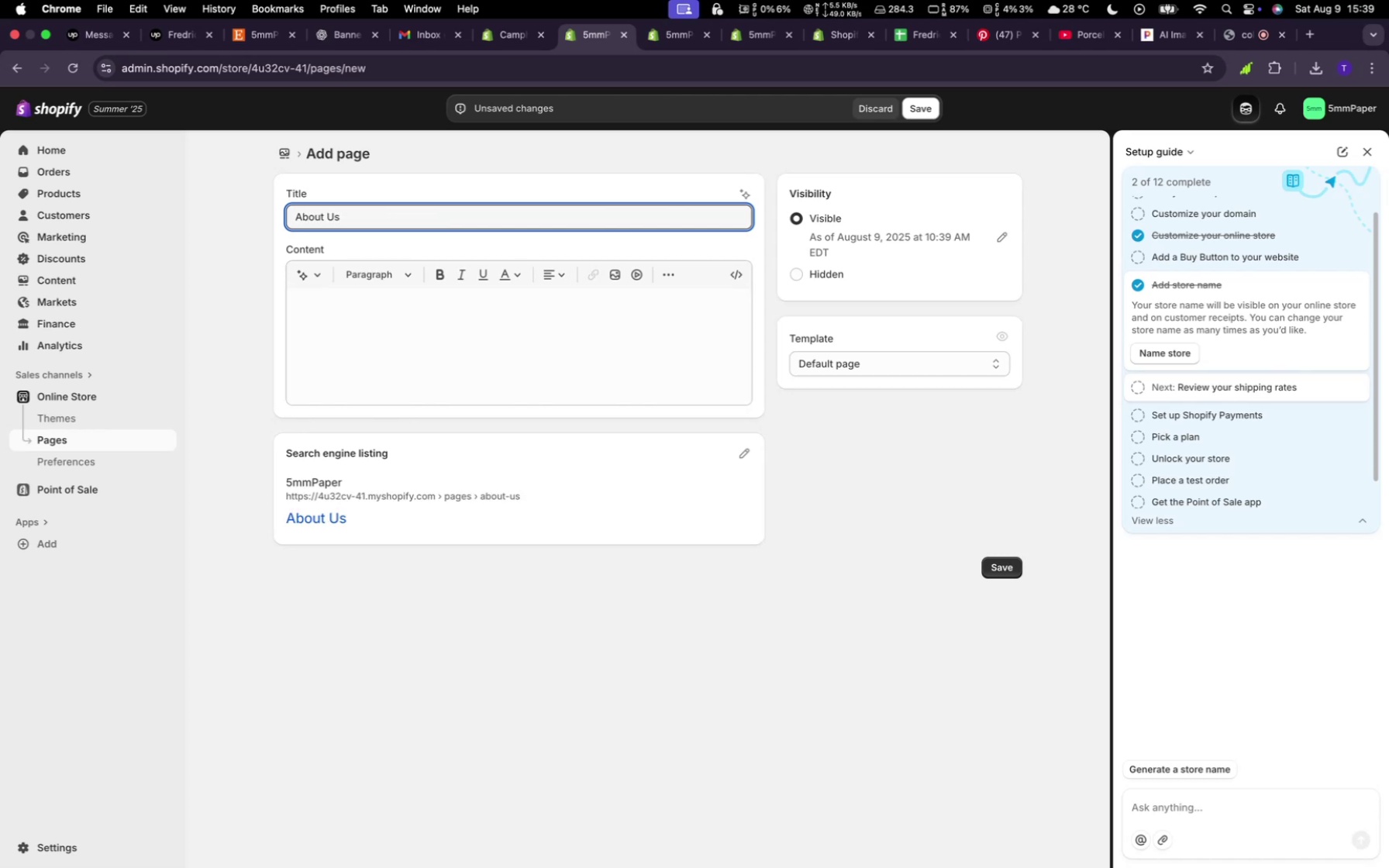 
left_click([1013, 563])
 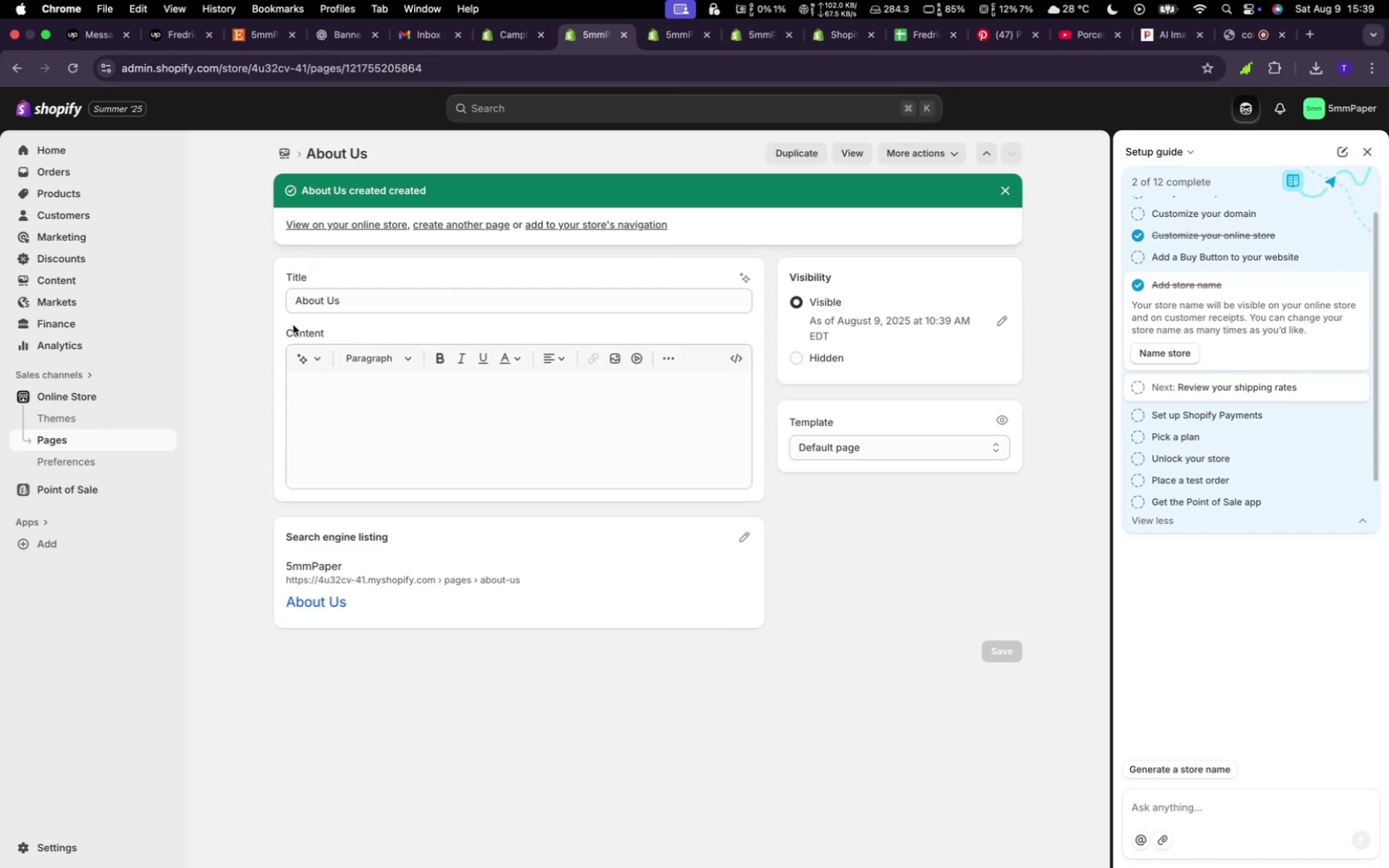 
wait(7.88)
 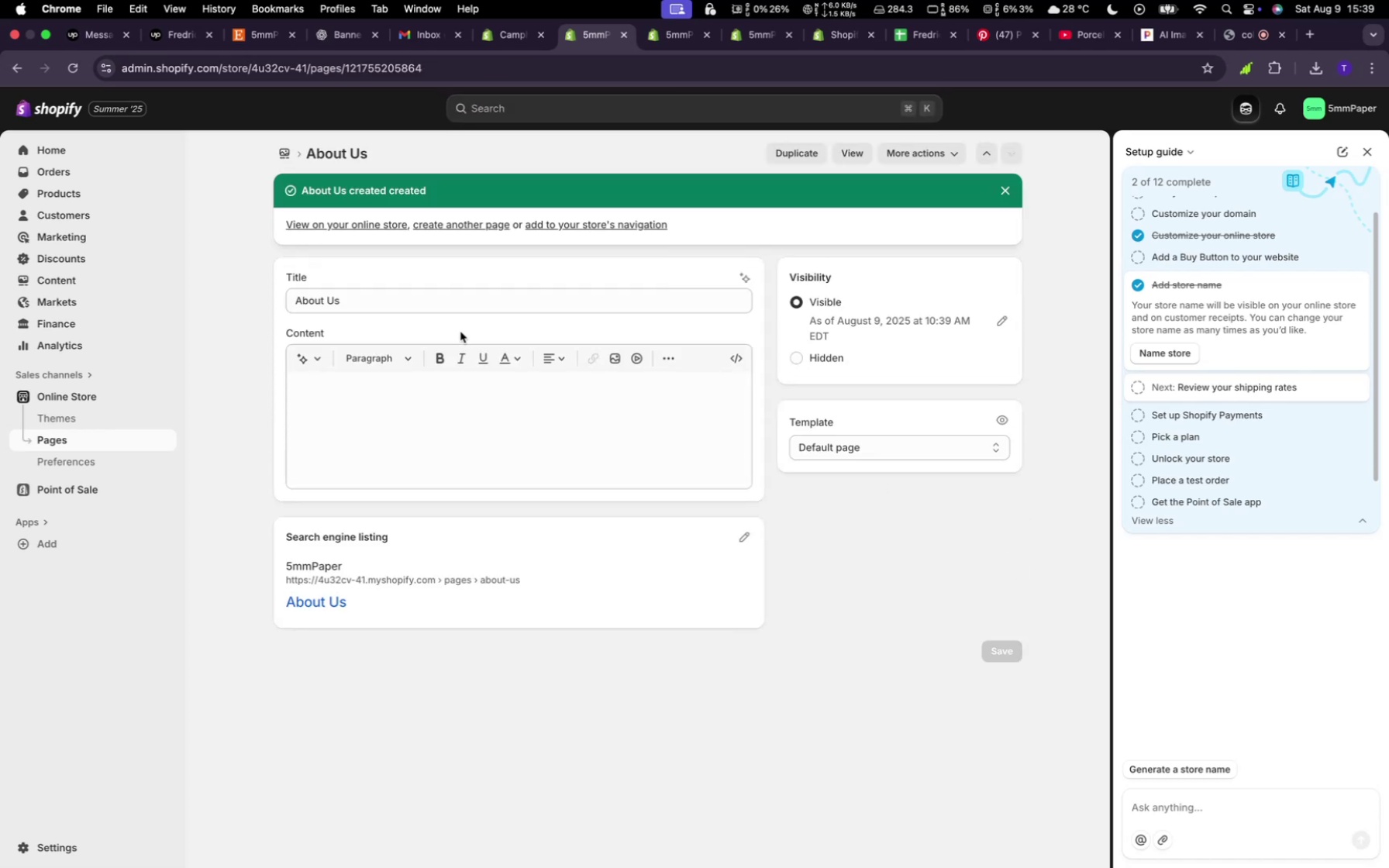 
left_click([286, 153])
 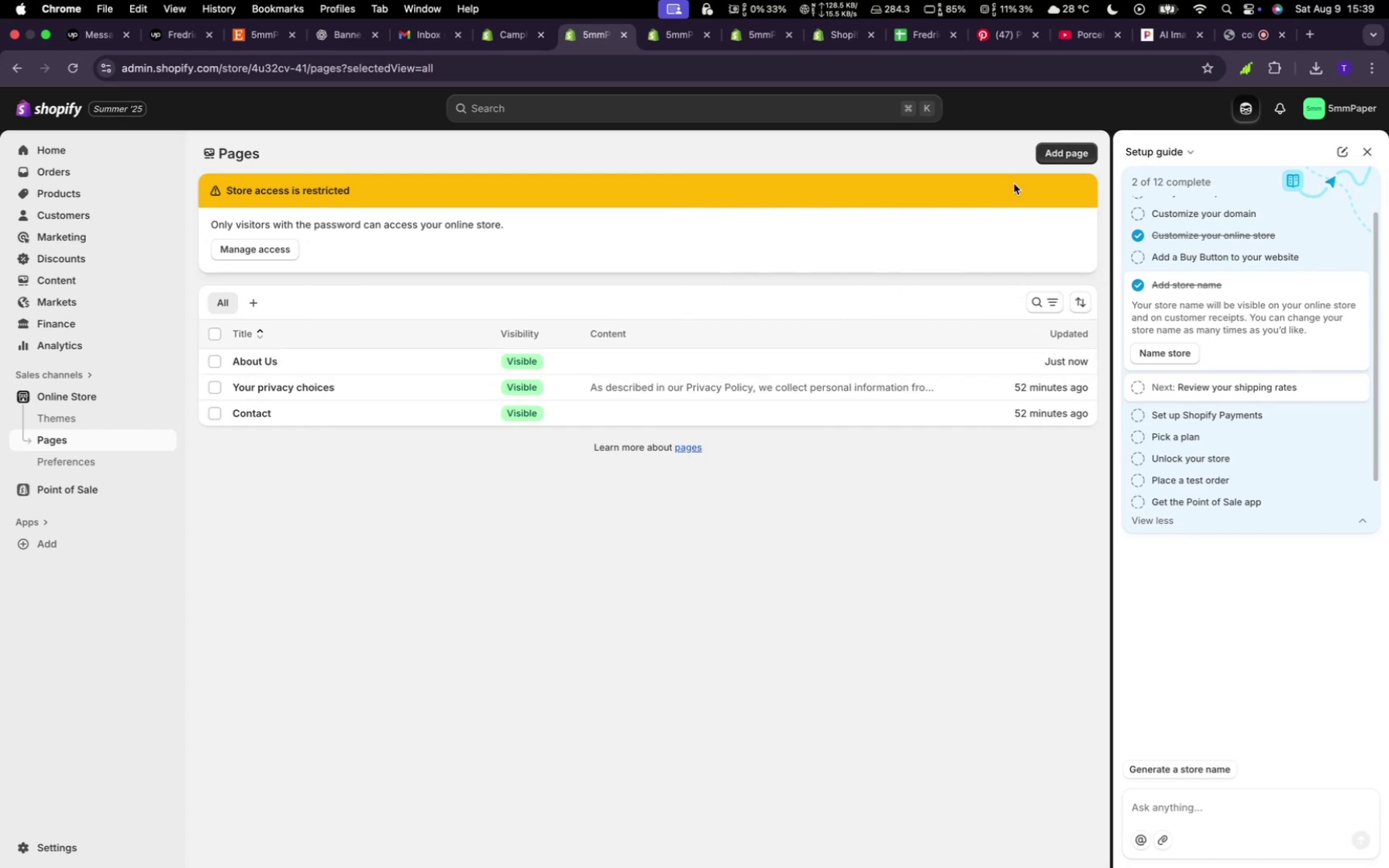 
left_click([1043, 152])
 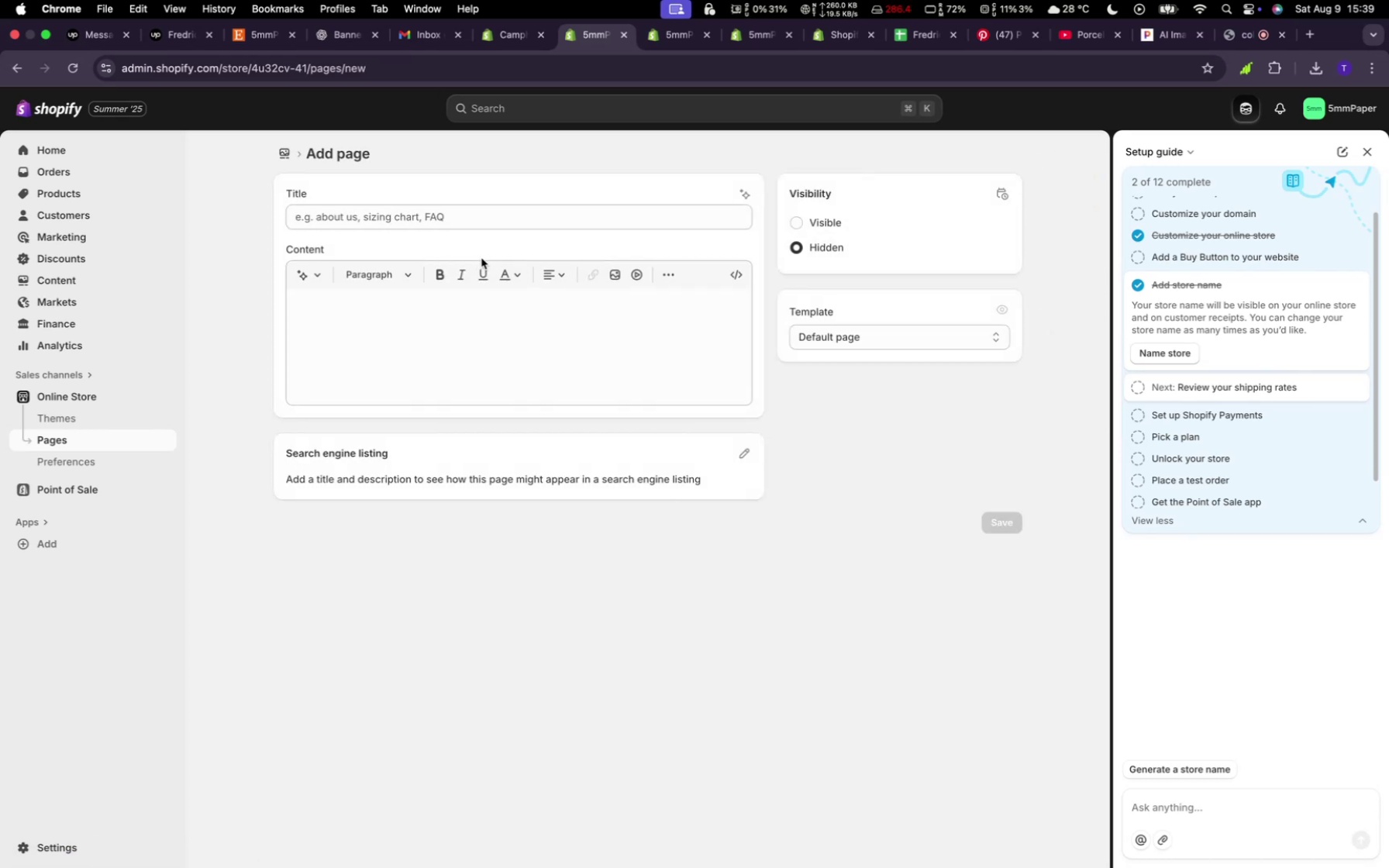 
left_click([459, 218])
 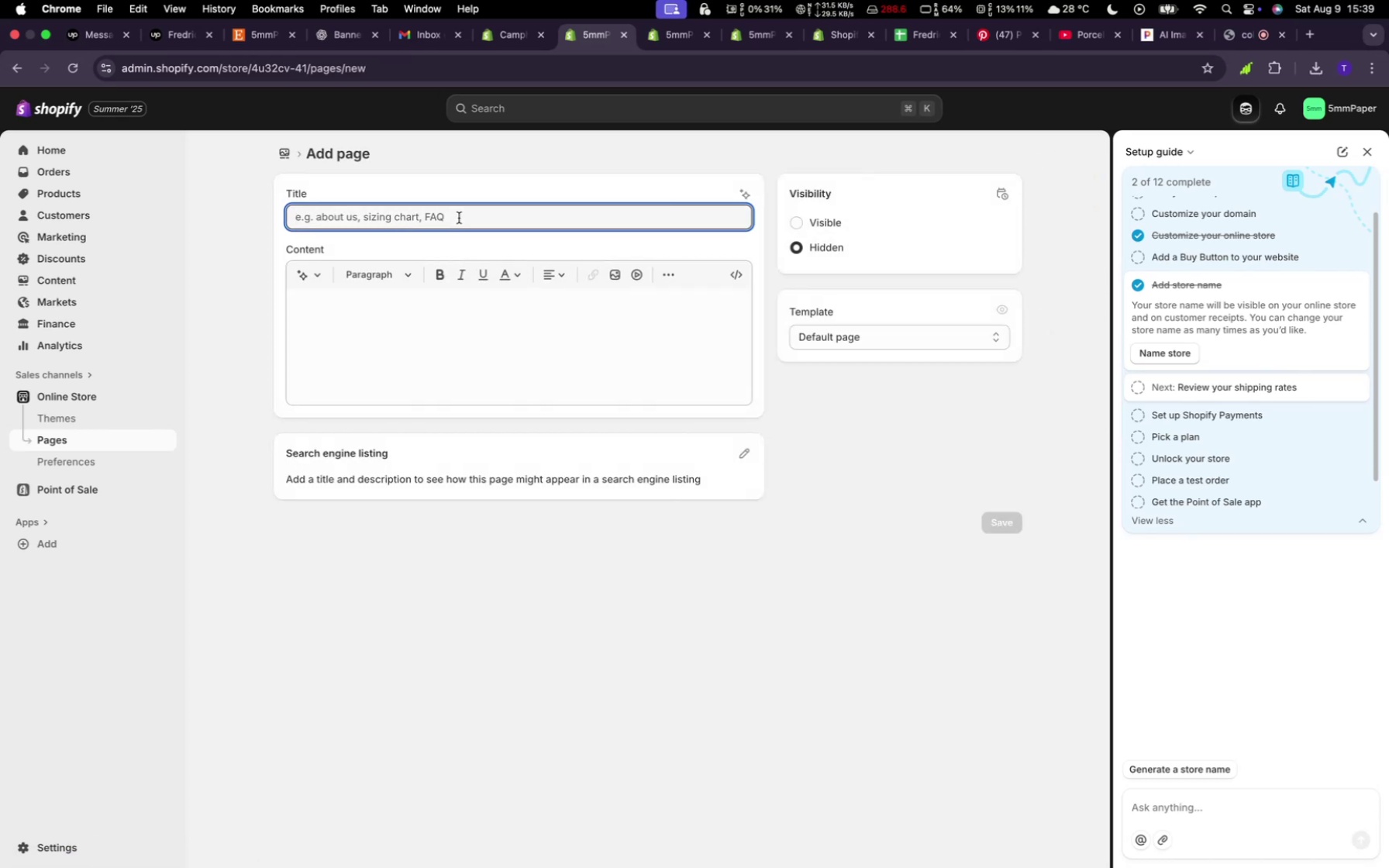 
type(FAQs)
 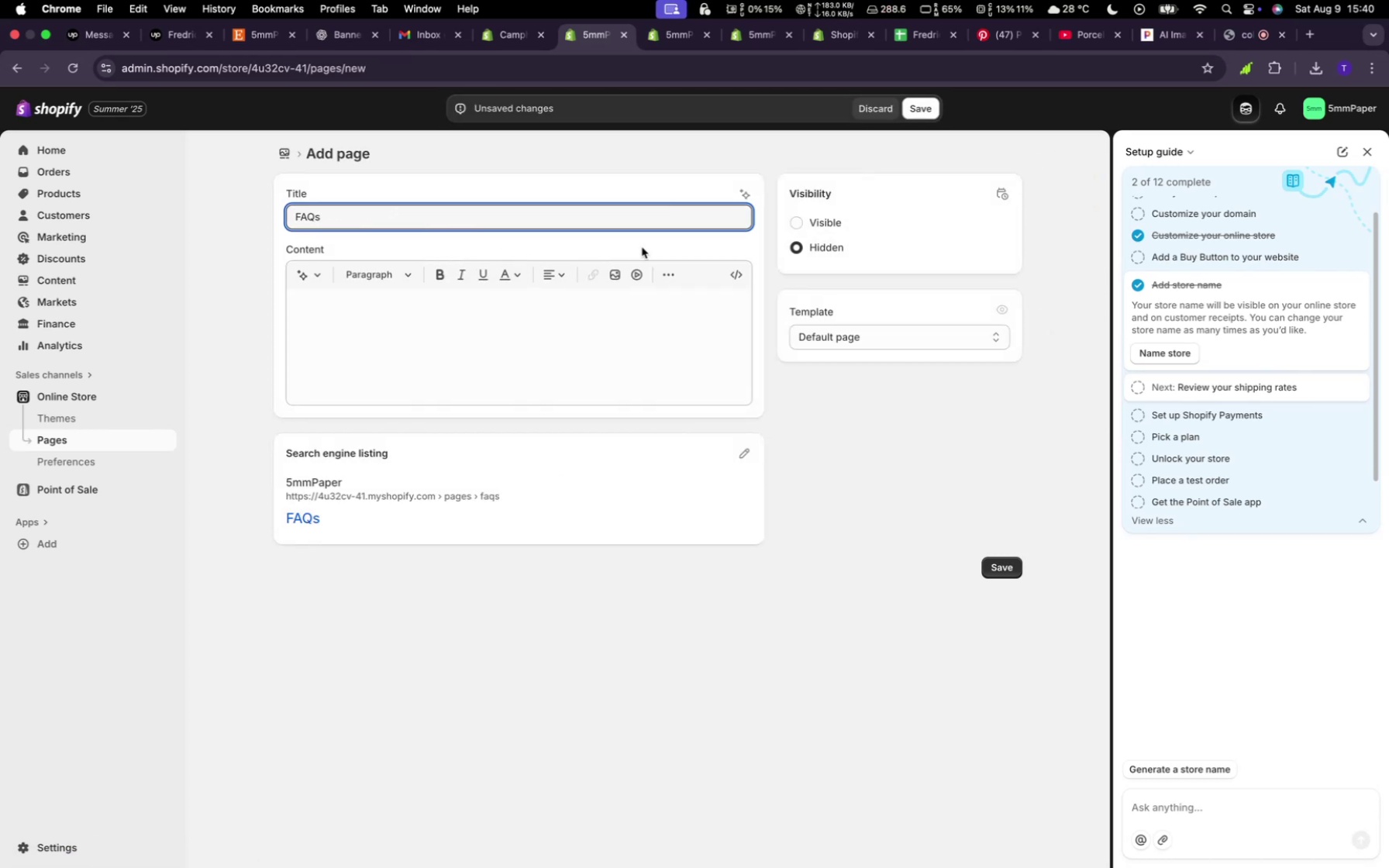 
mouse_move([850, 122])
 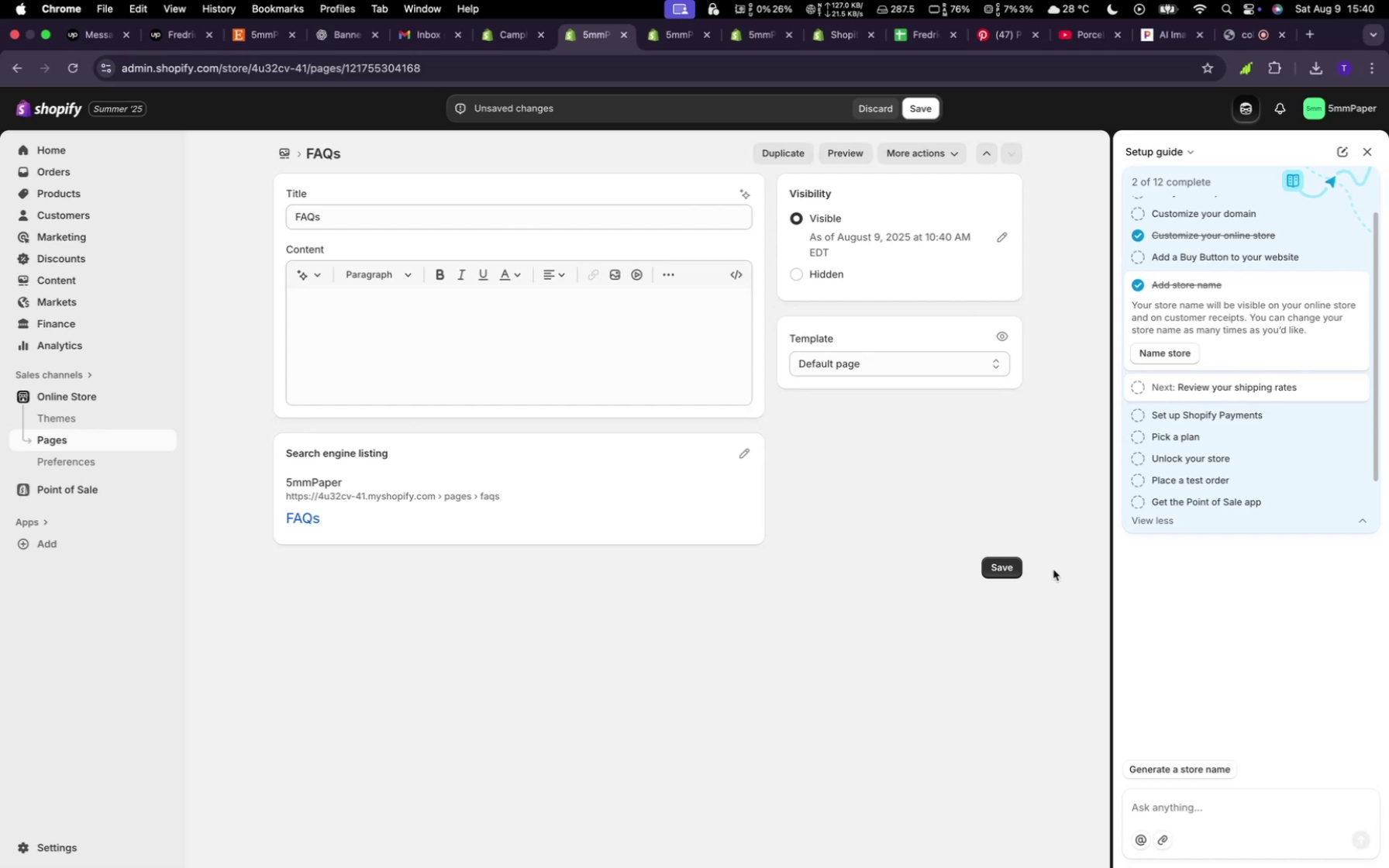 
left_click([996, 568])
 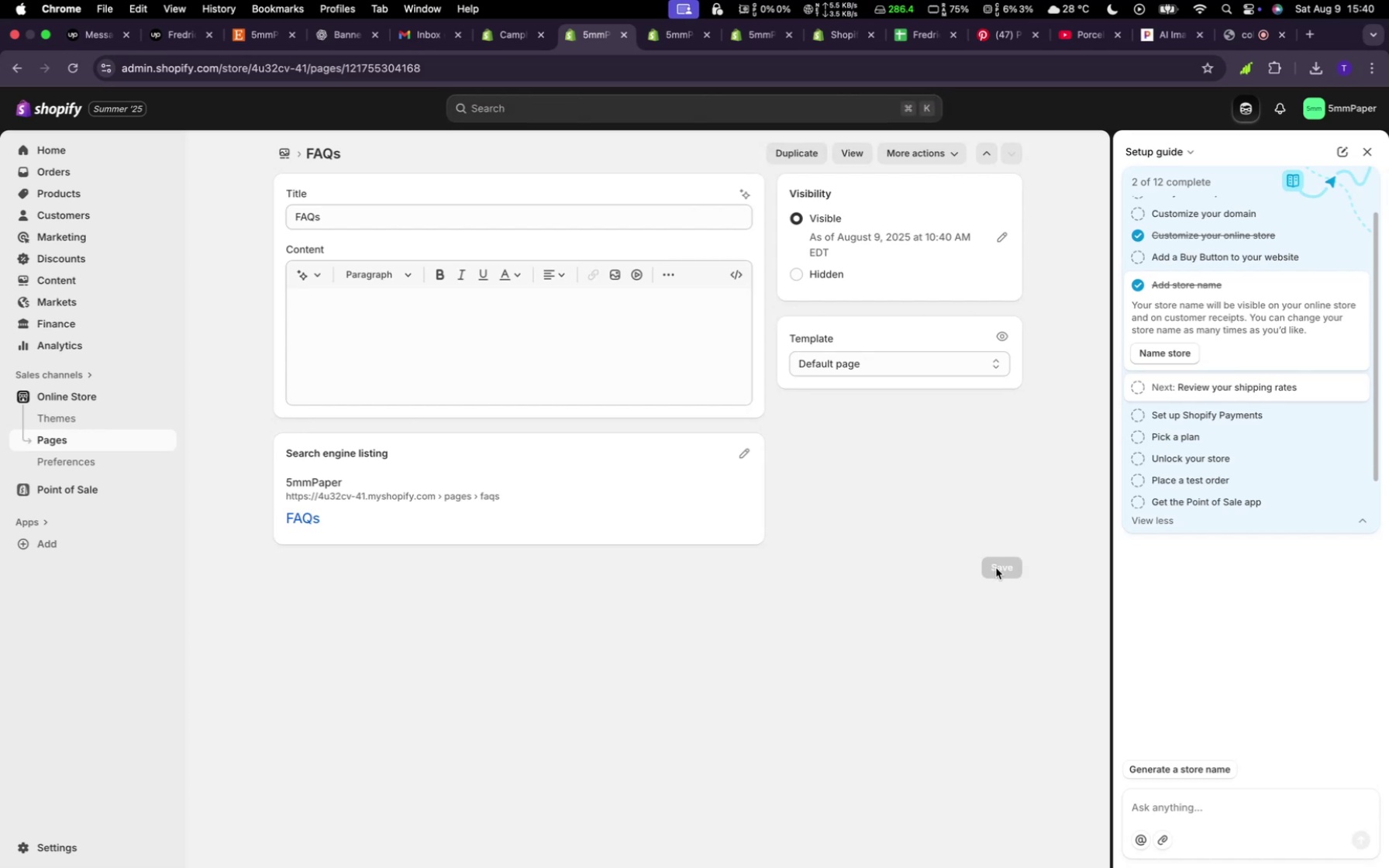 
wait(13.27)
 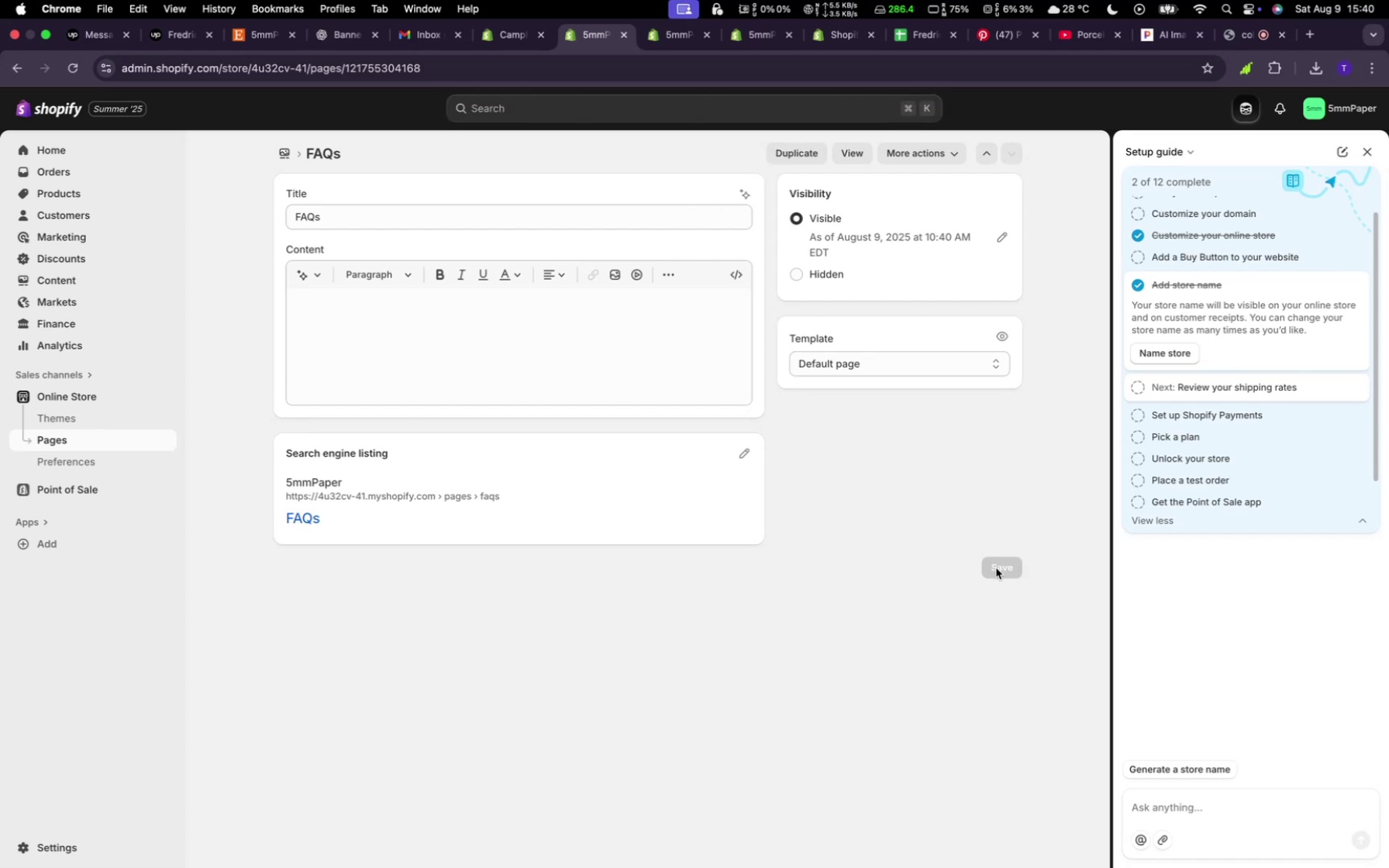 
left_click([285, 153])
 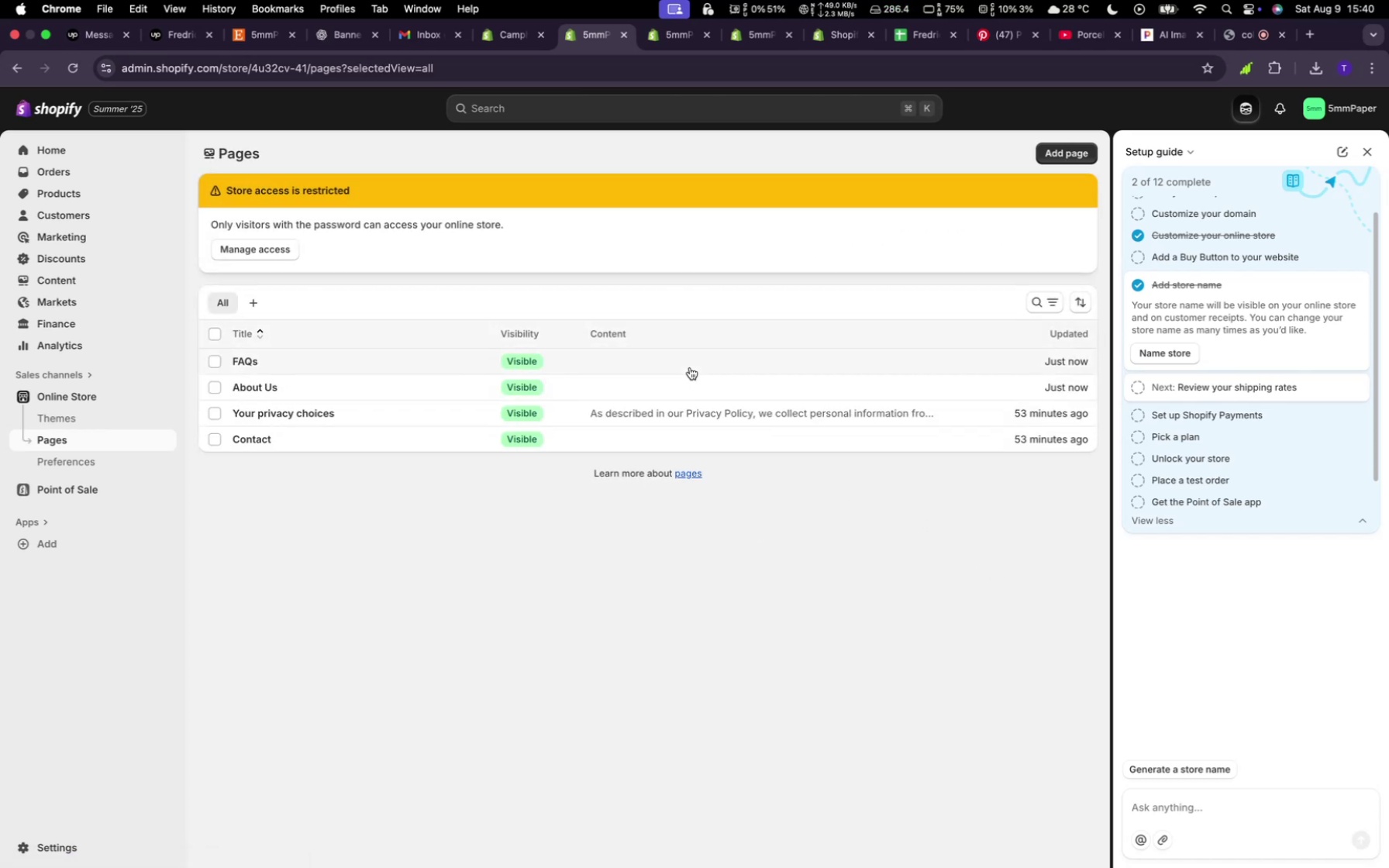 
wait(8.56)
 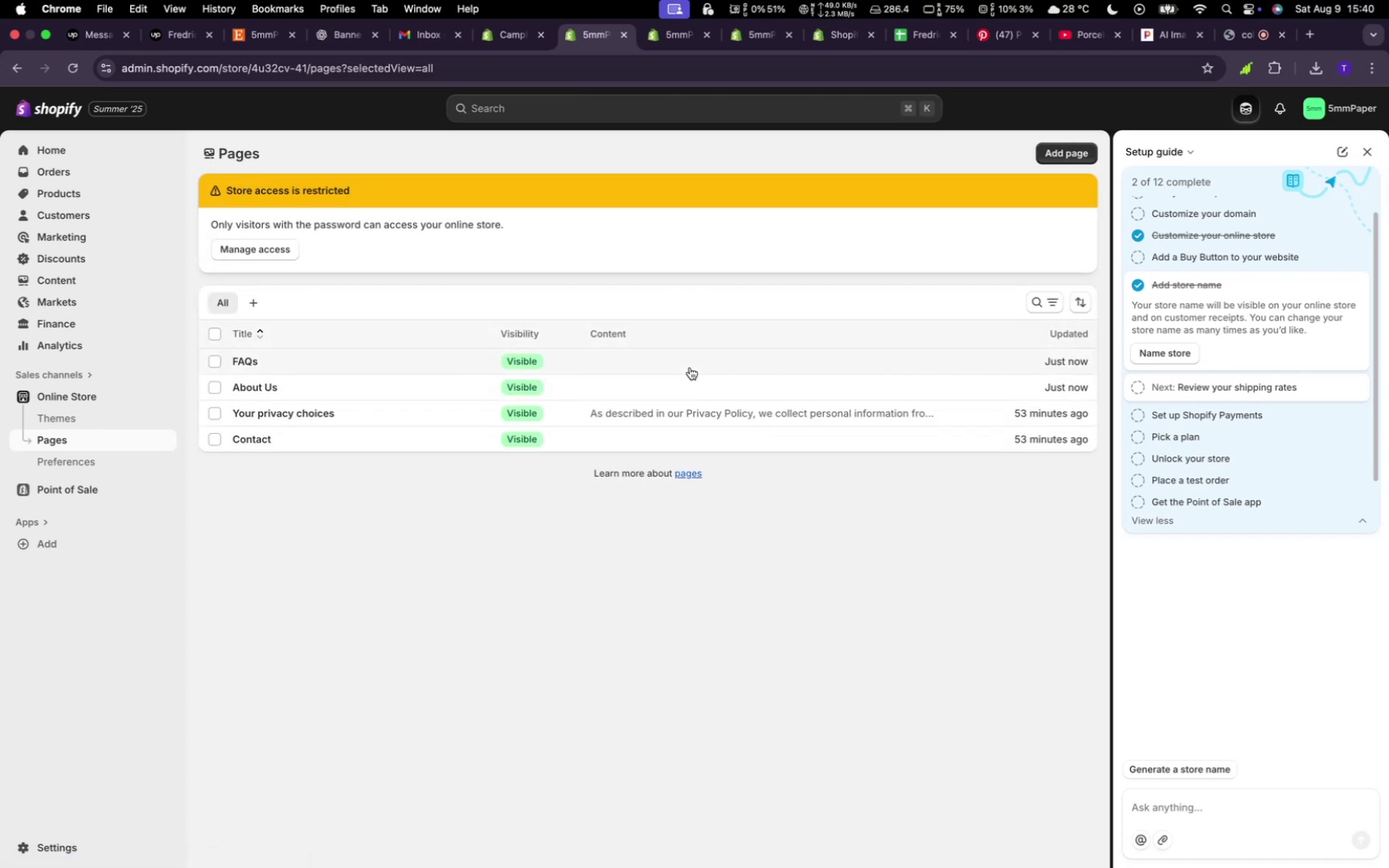 
left_click([667, 45])
 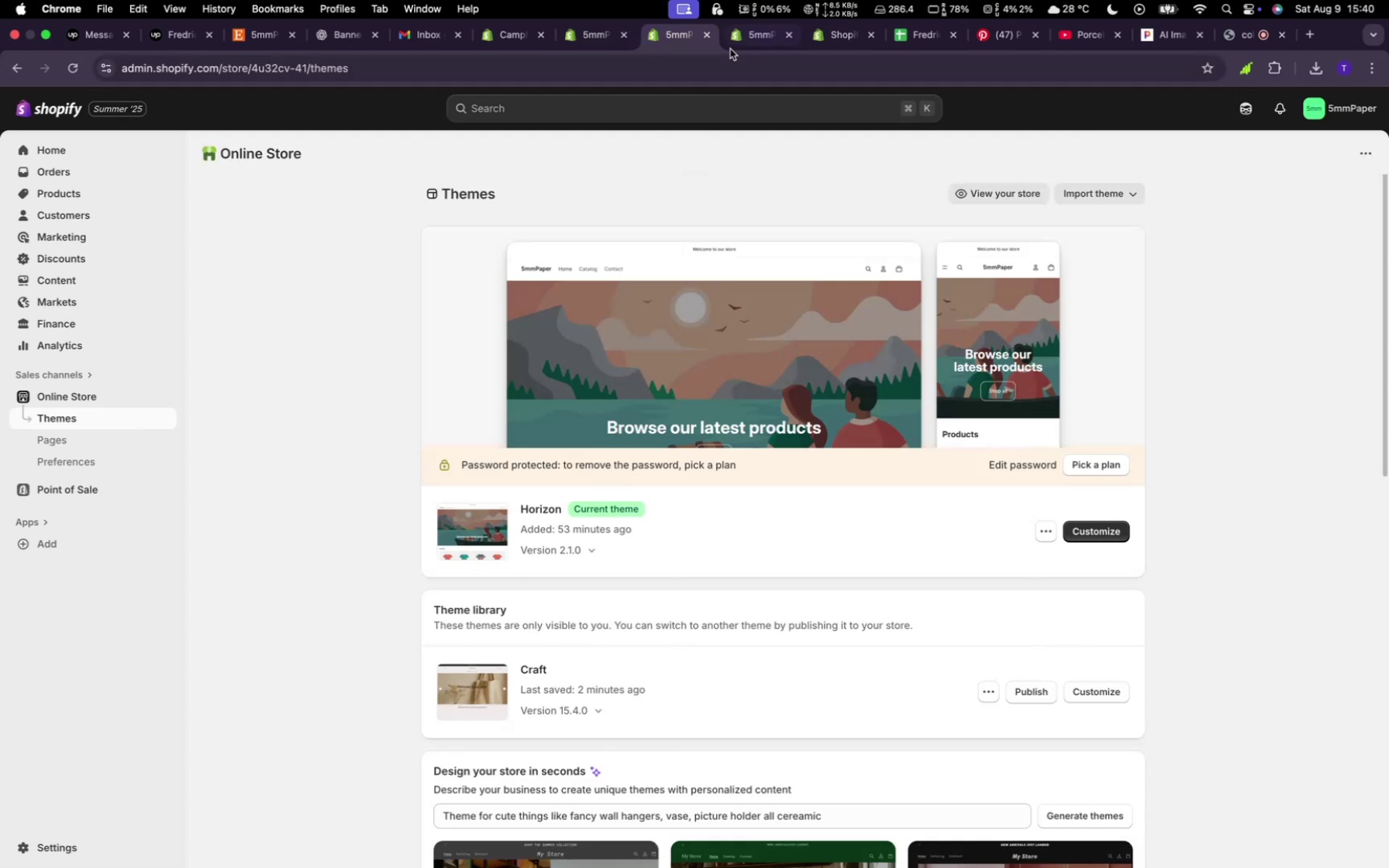 
left_click([737, 43])
 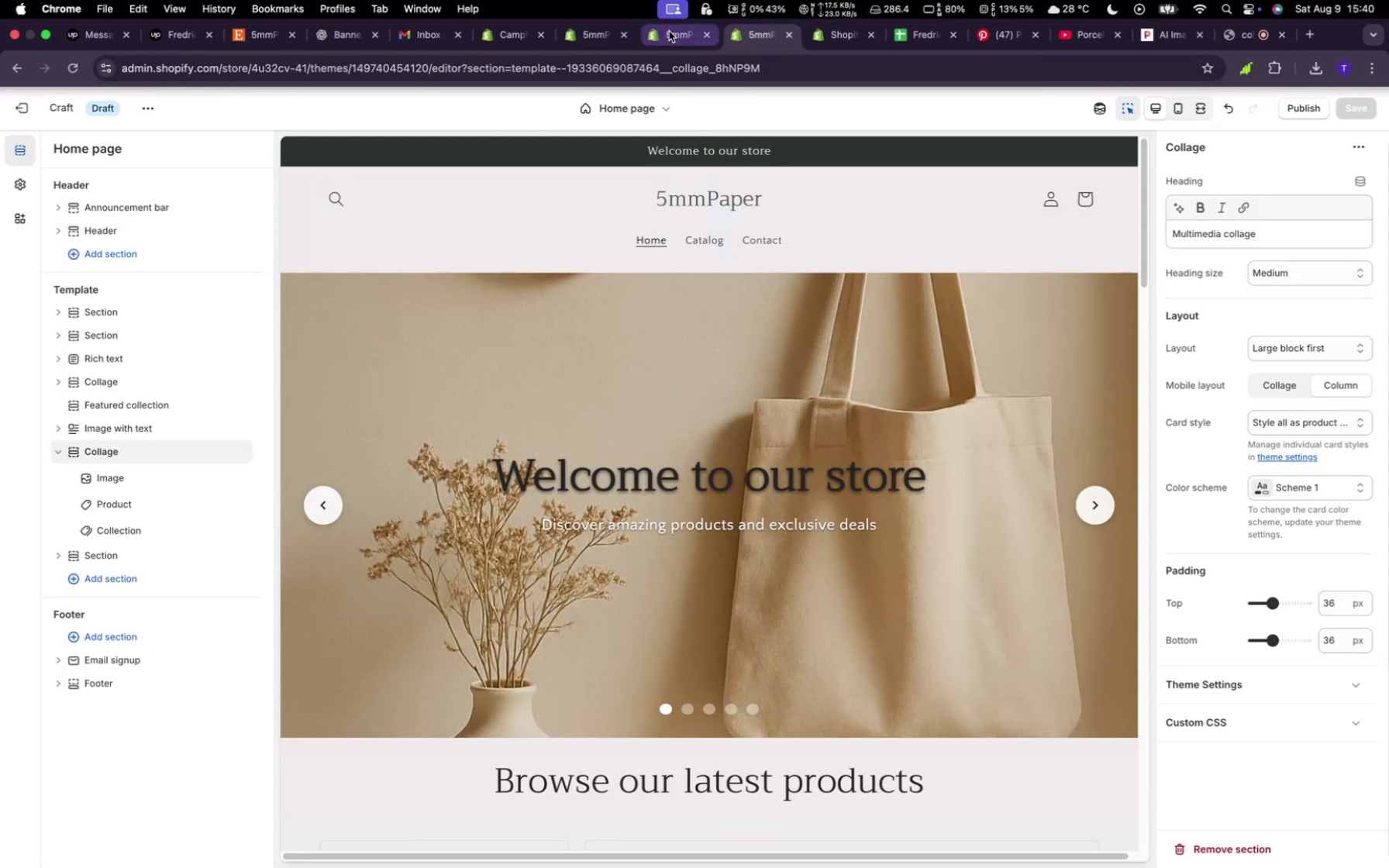 
left_click([669, 31])
 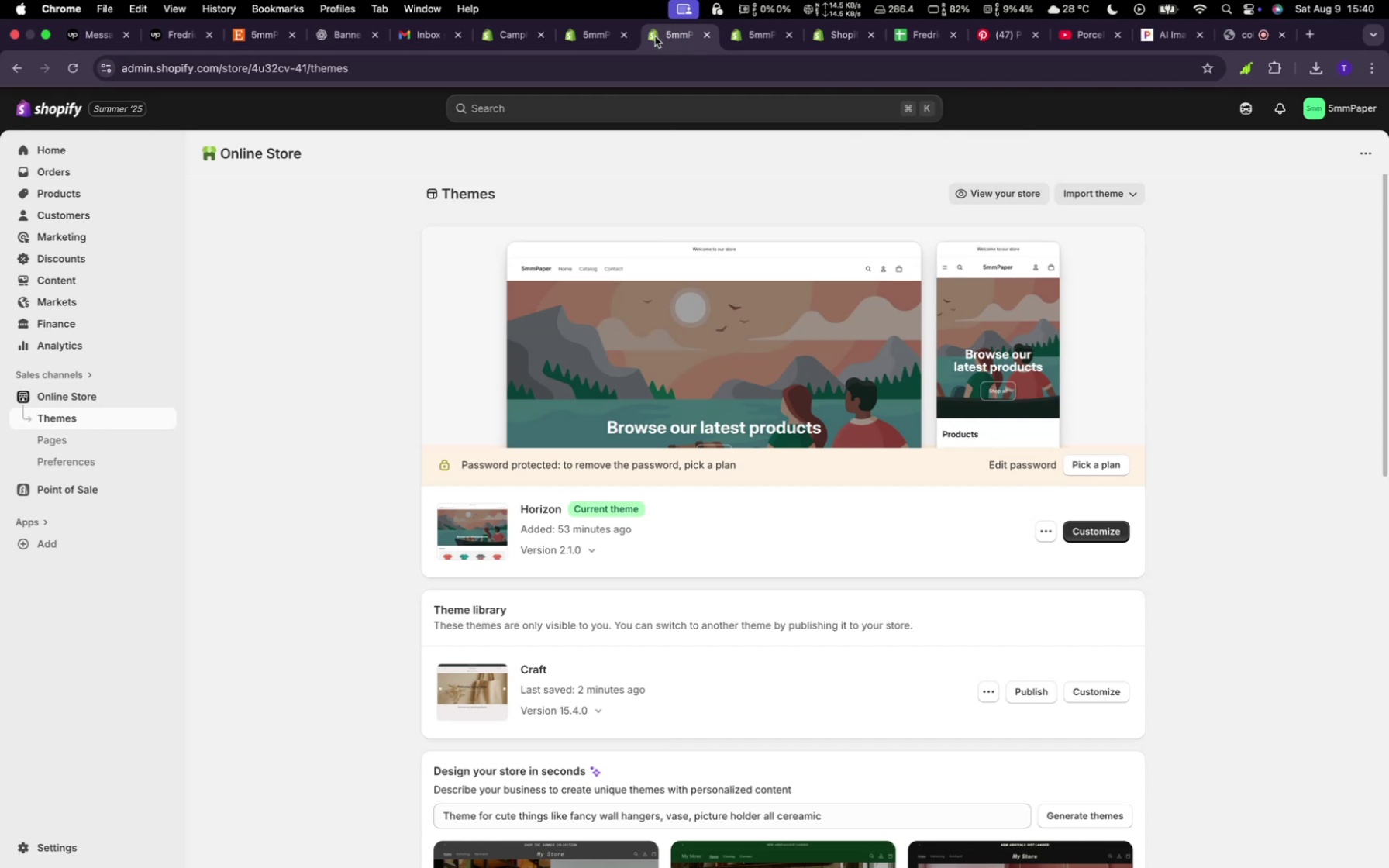 
wait(7.37)
 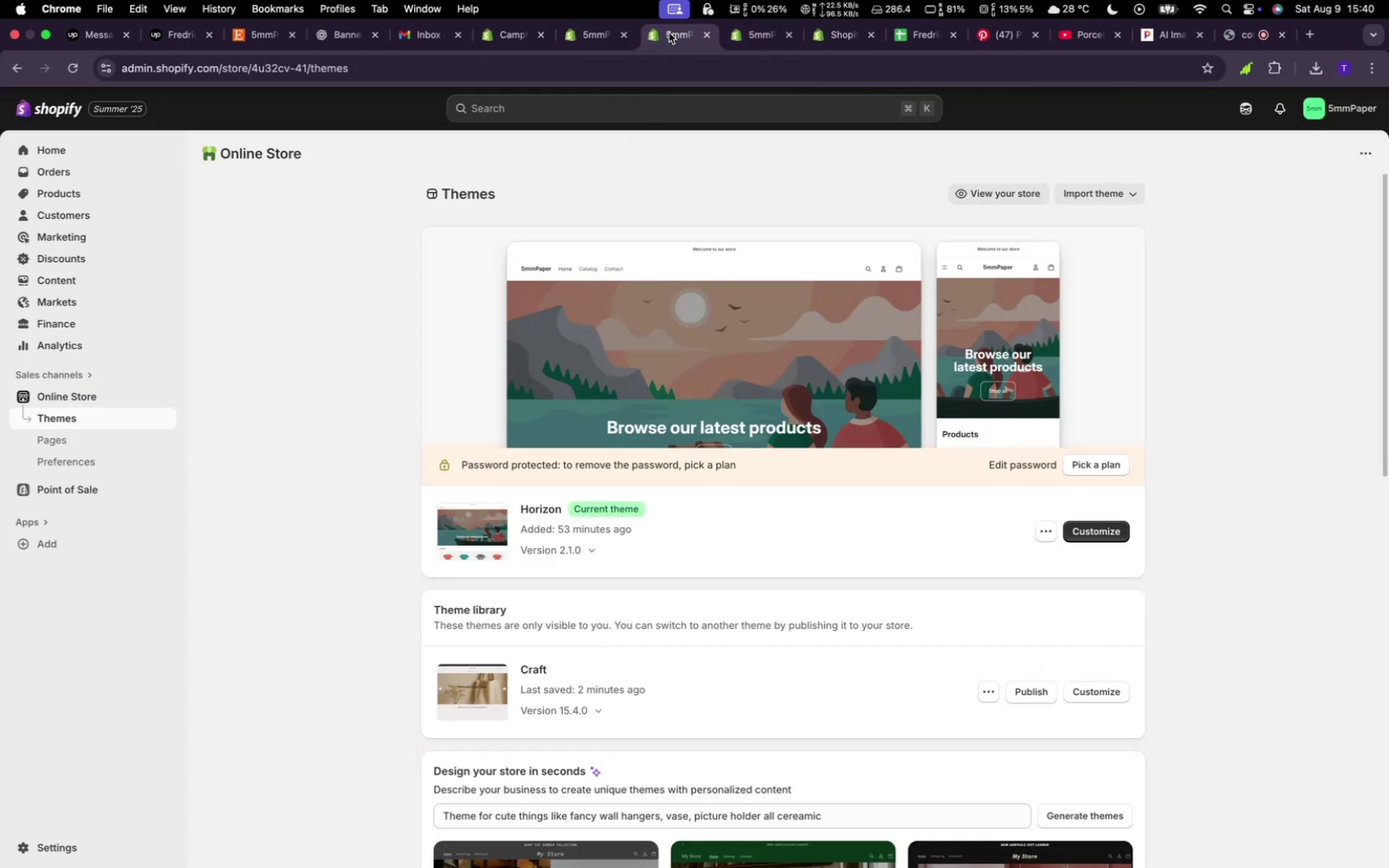 
mouse_move([598, 36])
 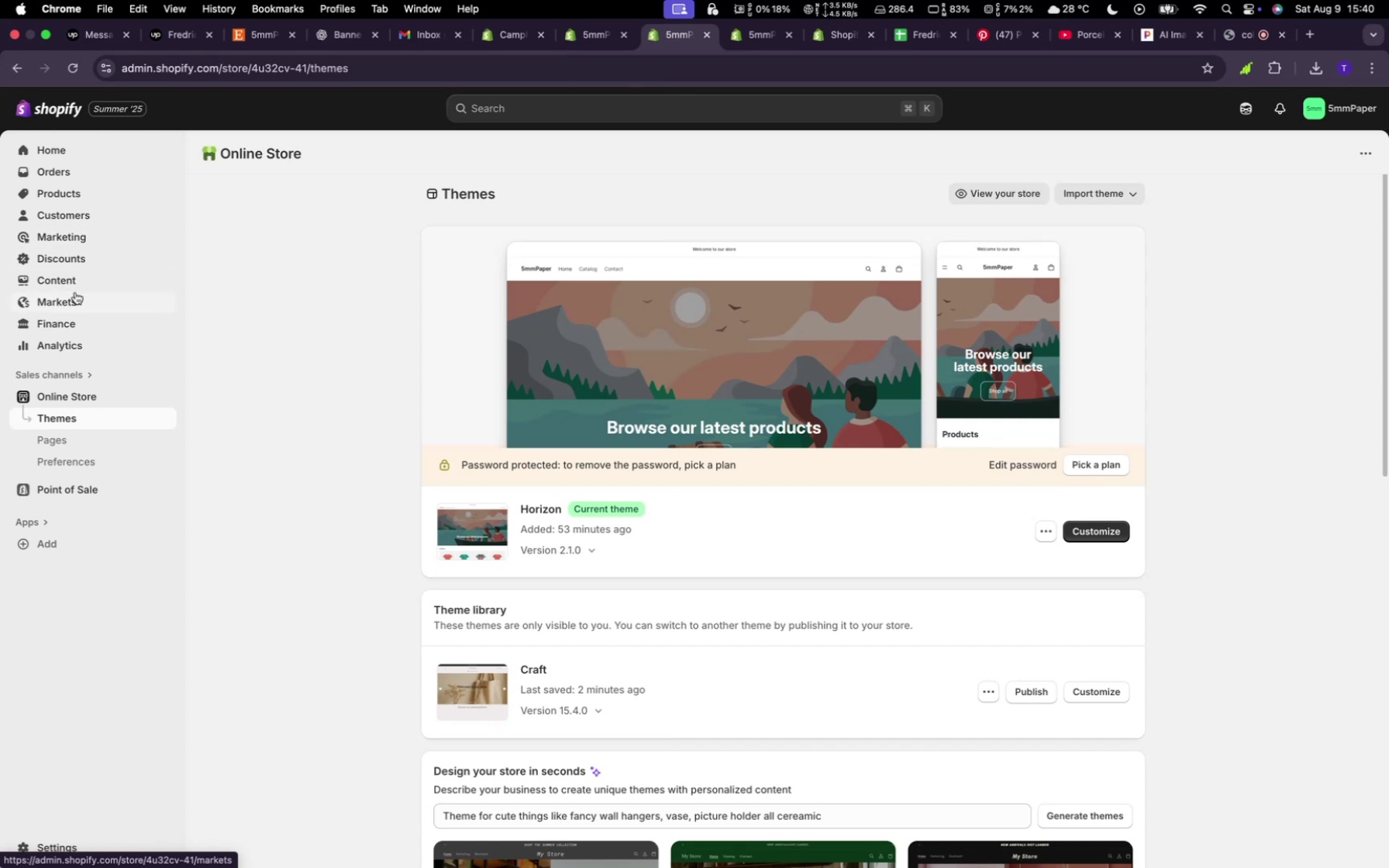 
left_click([74, 281])
 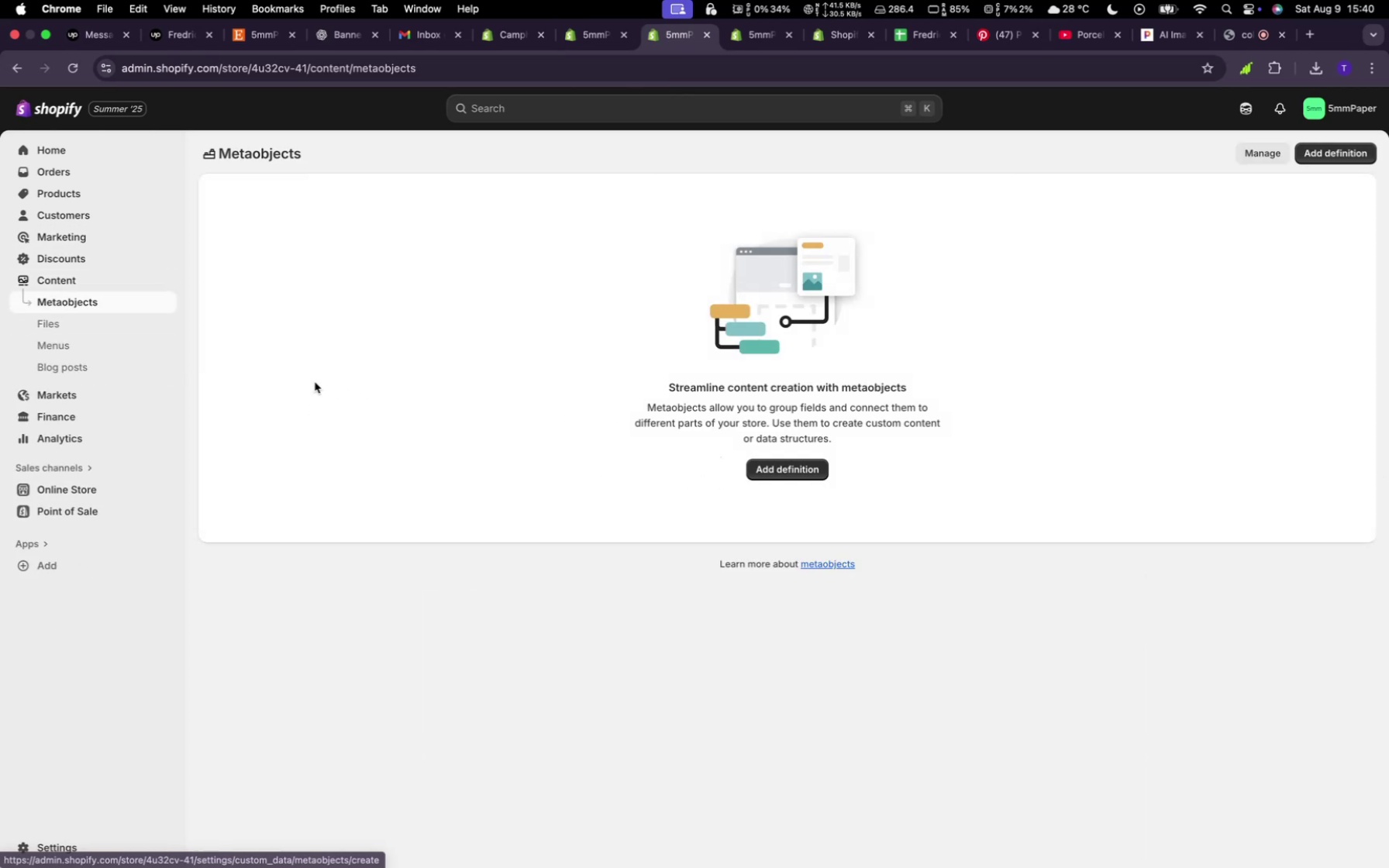 
left_click([52, 337])
 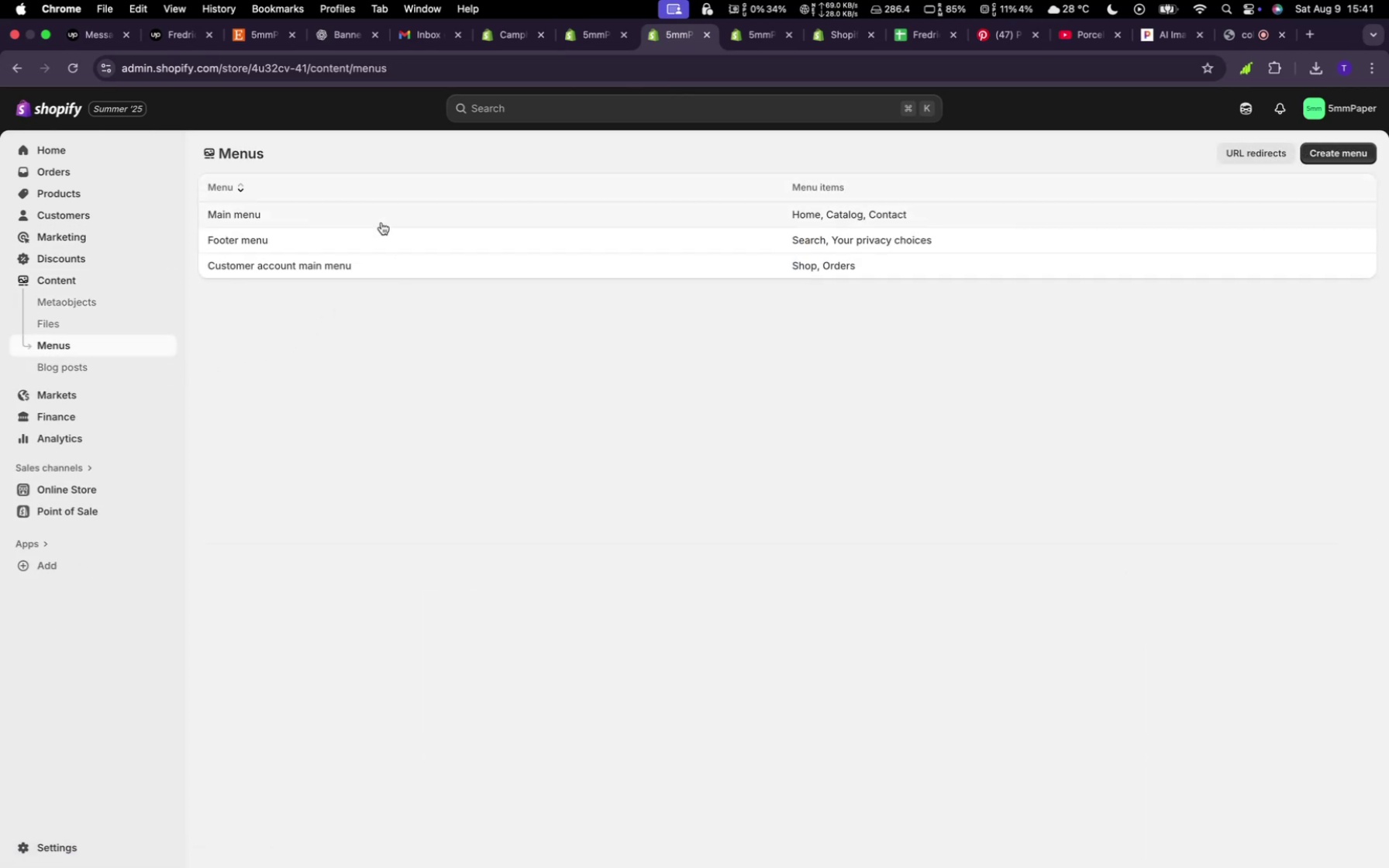 
left_click([377, 215])
 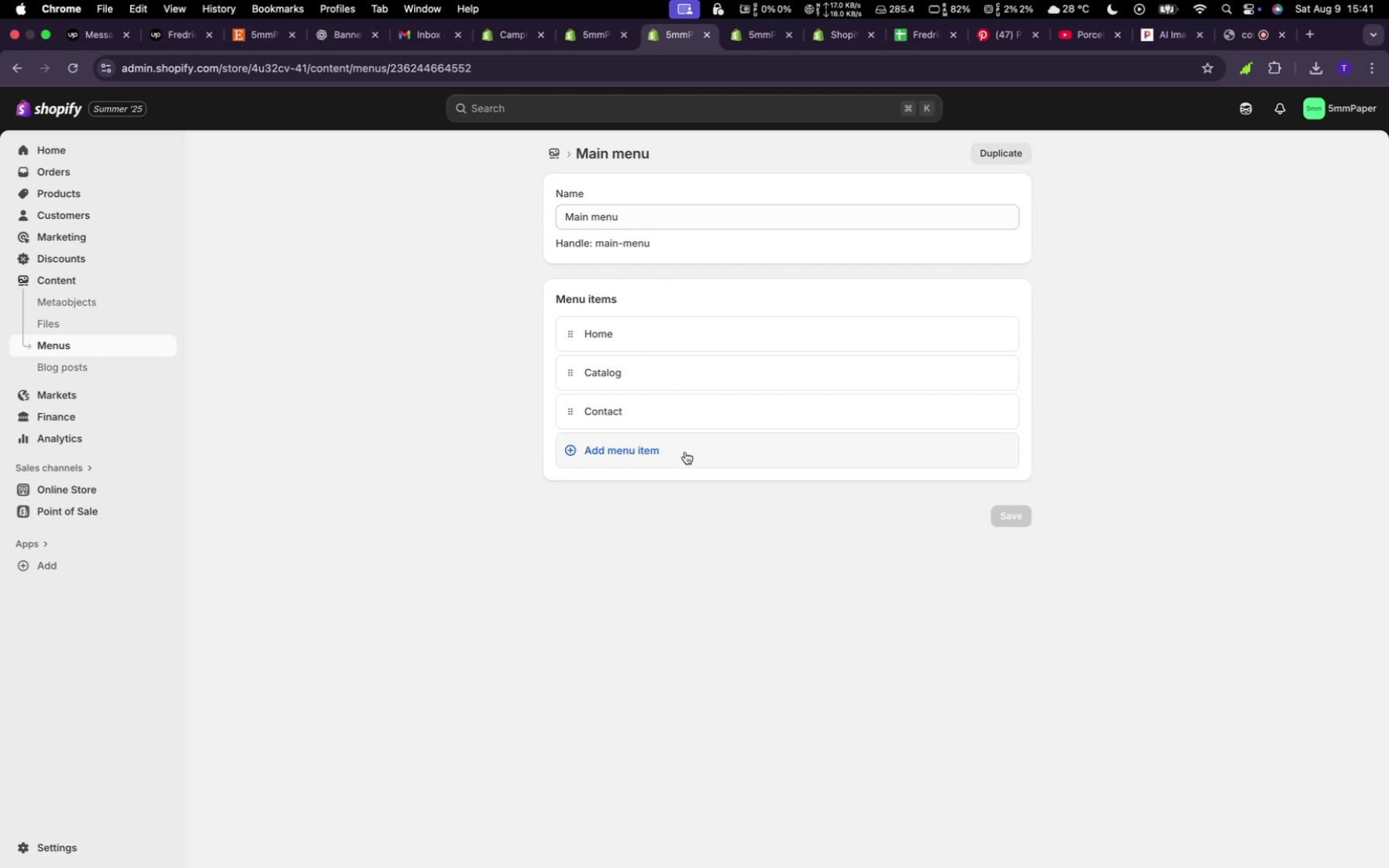 
wait(33.4)
 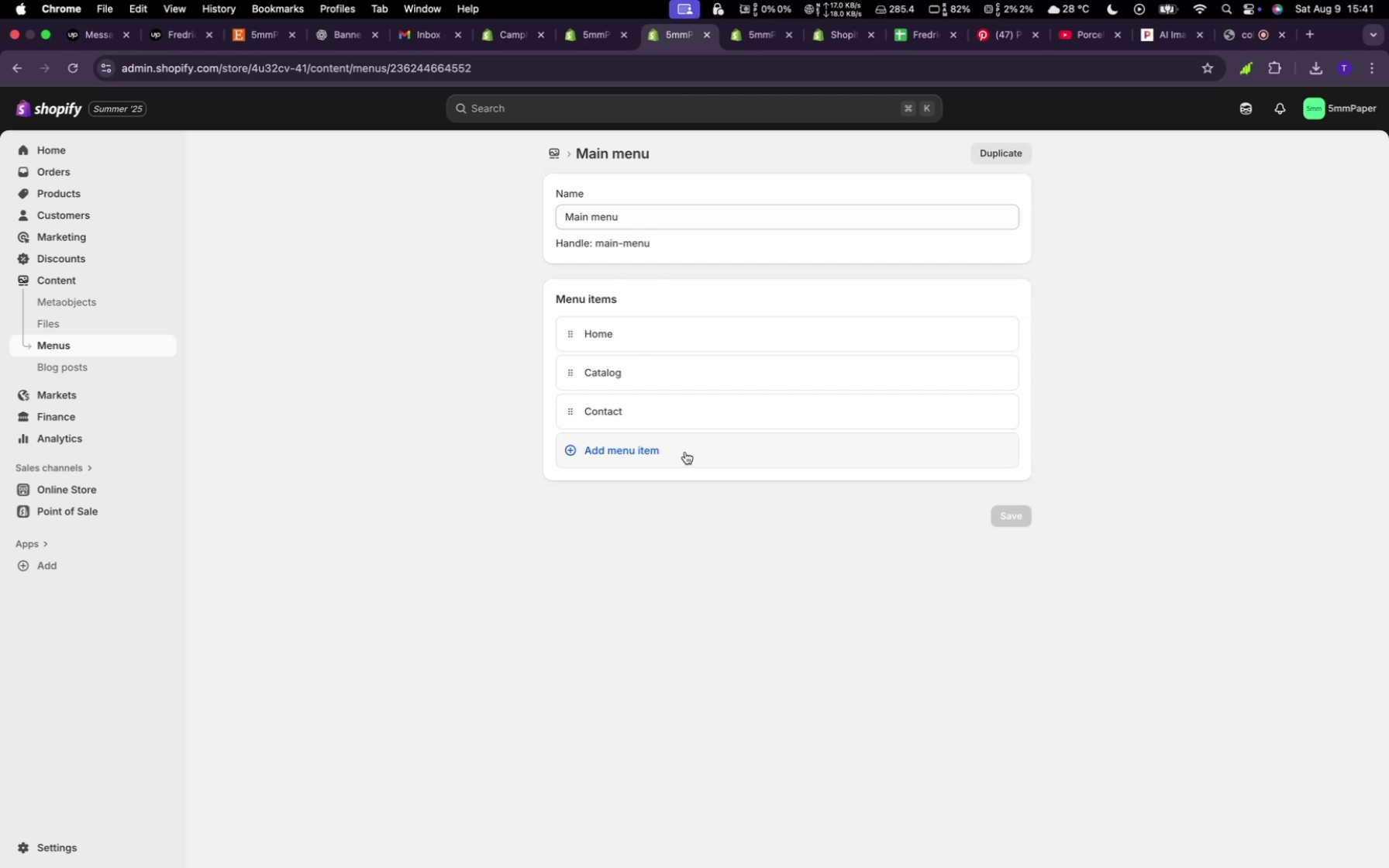 
left_click([650, 440])
 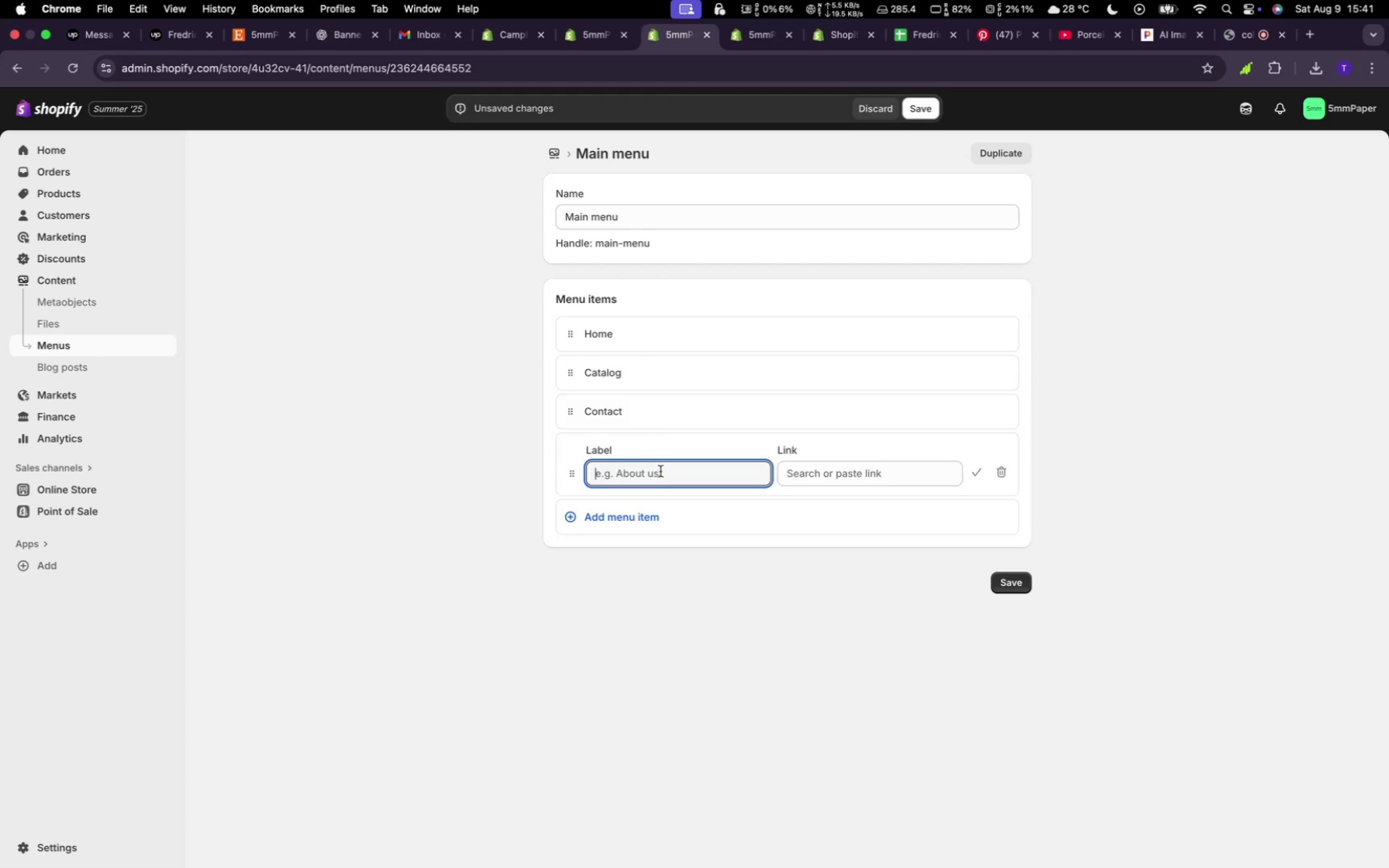 
type(About us)
 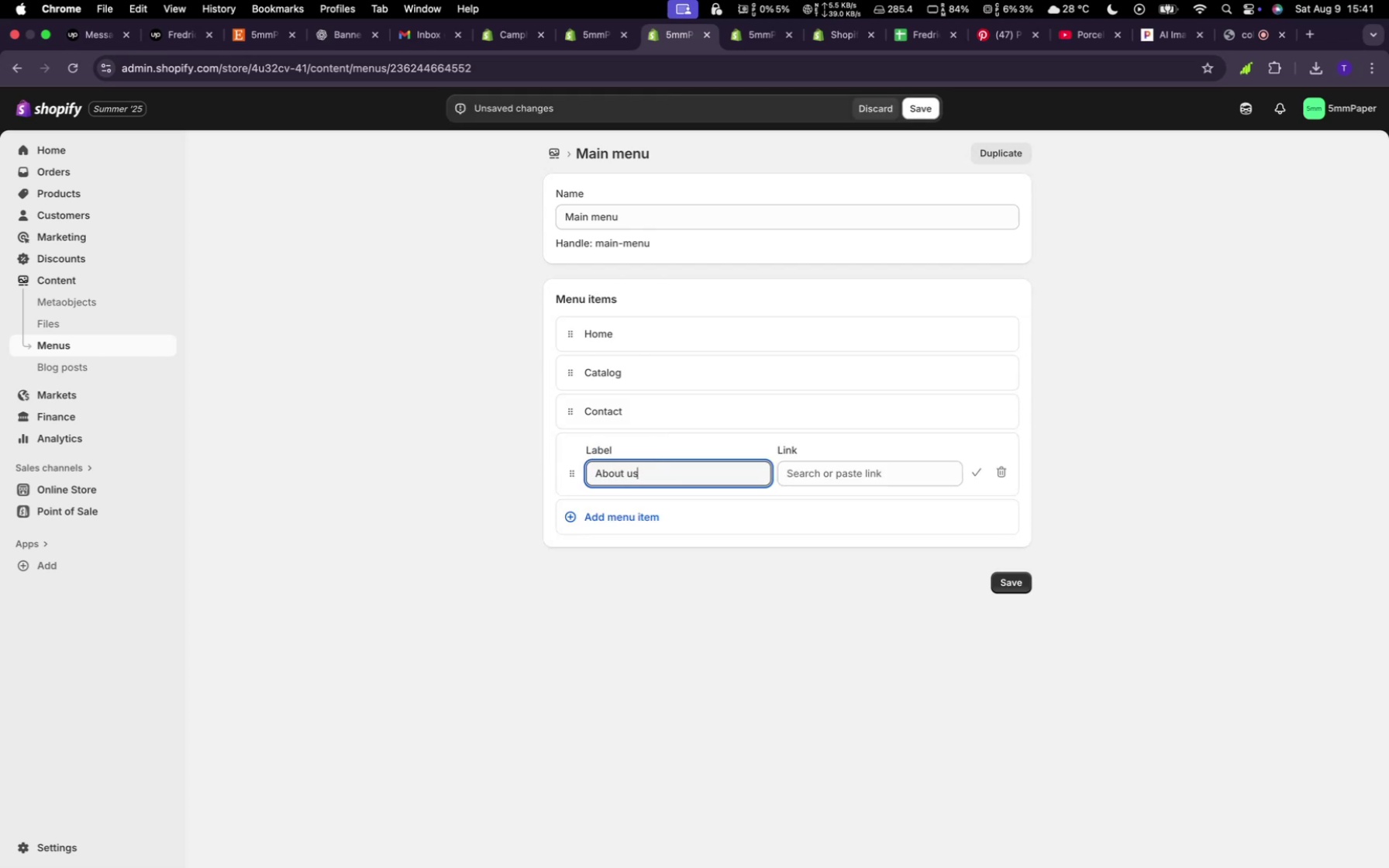 
mouse_move([856, 498])
 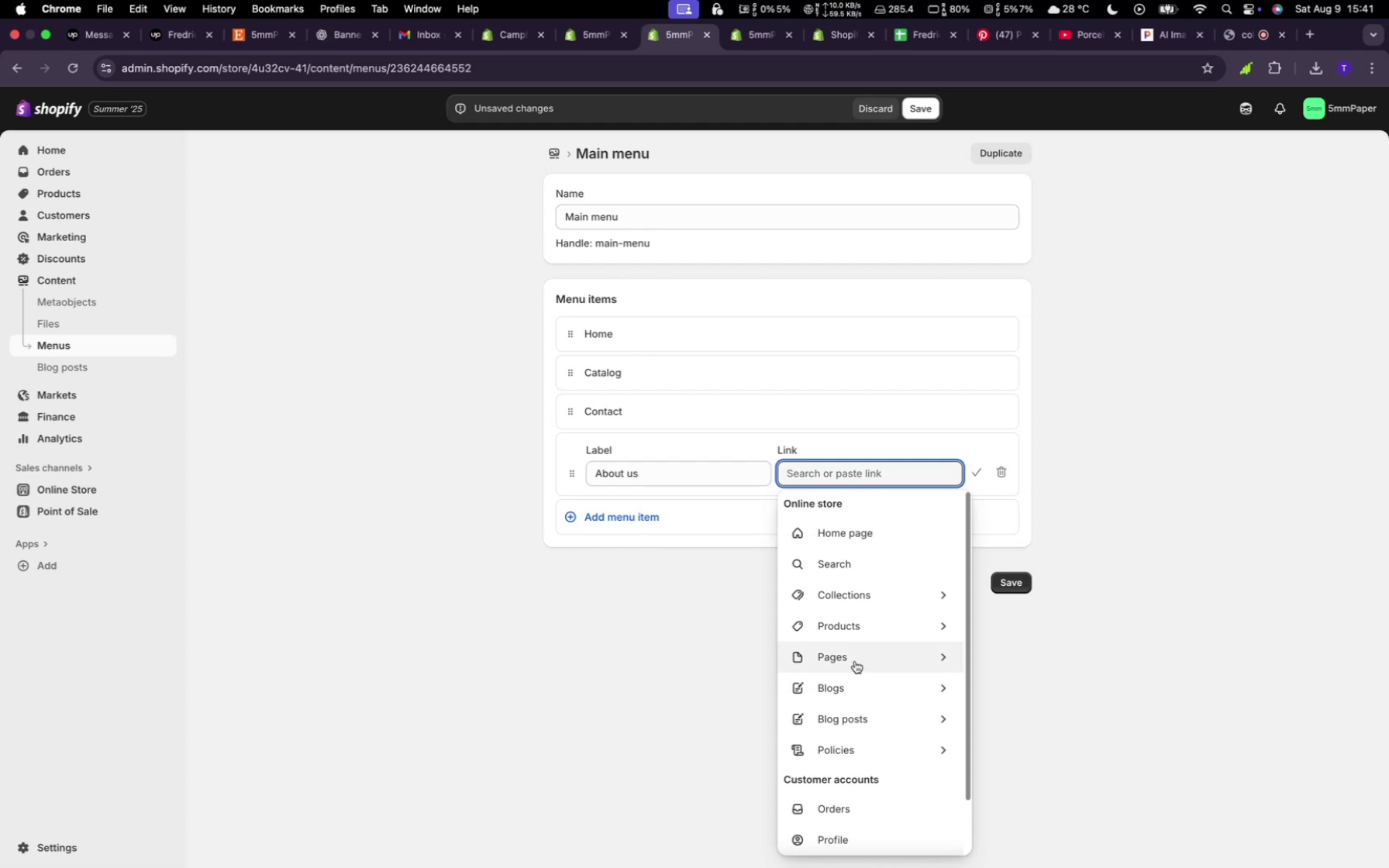 
left_click([855, 661])
 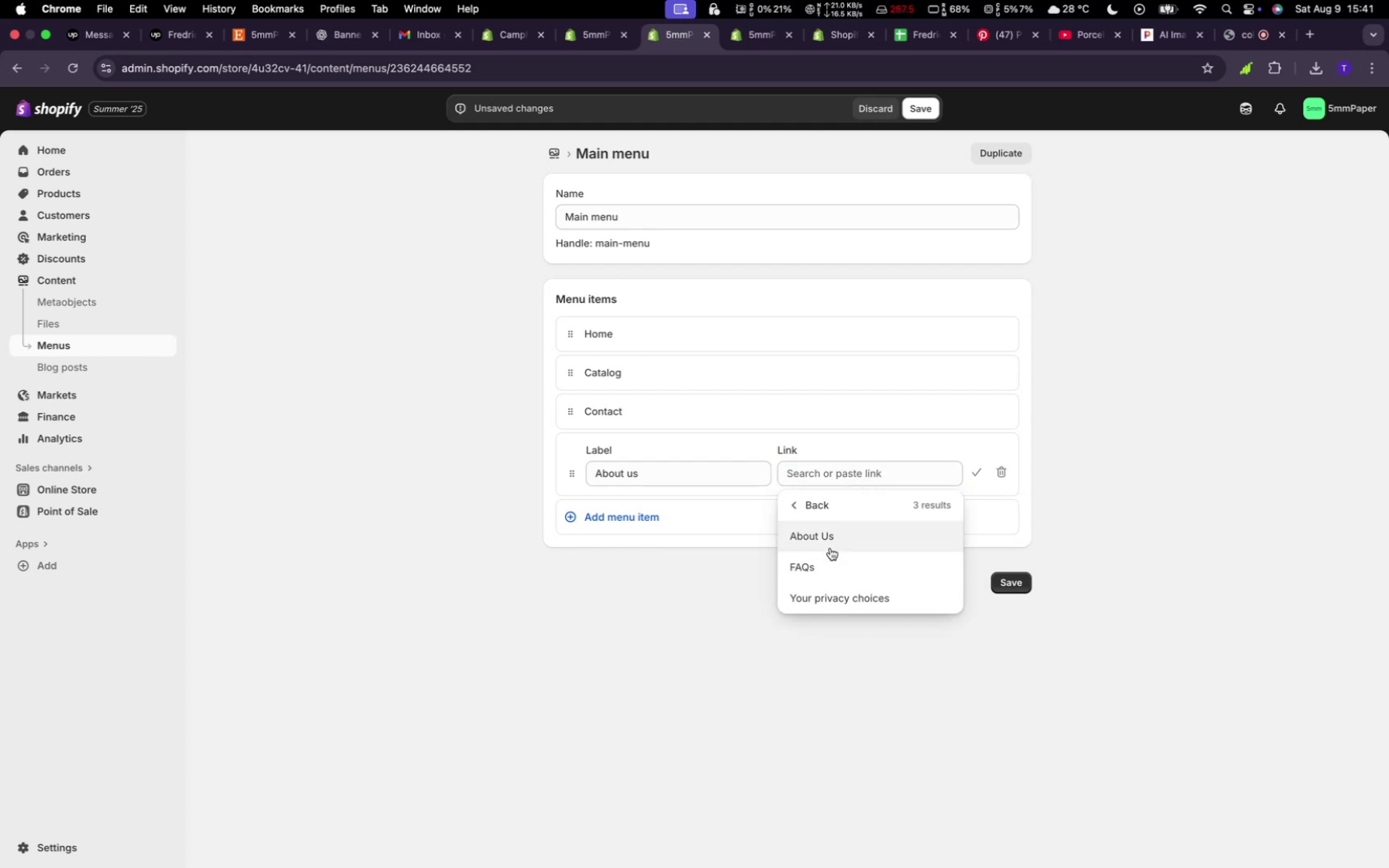 
left_click([830, 545])
 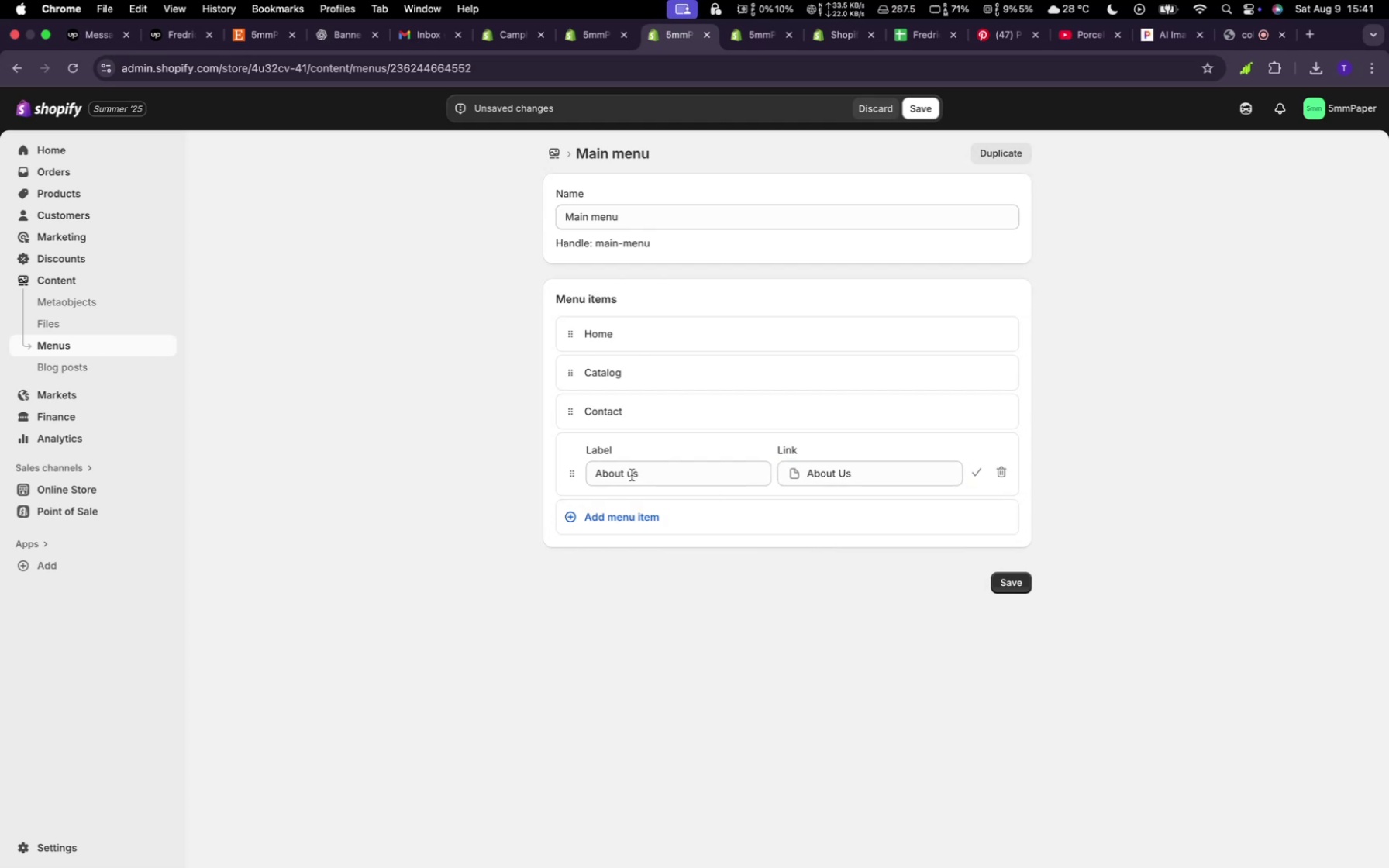 
wait(5.1)
 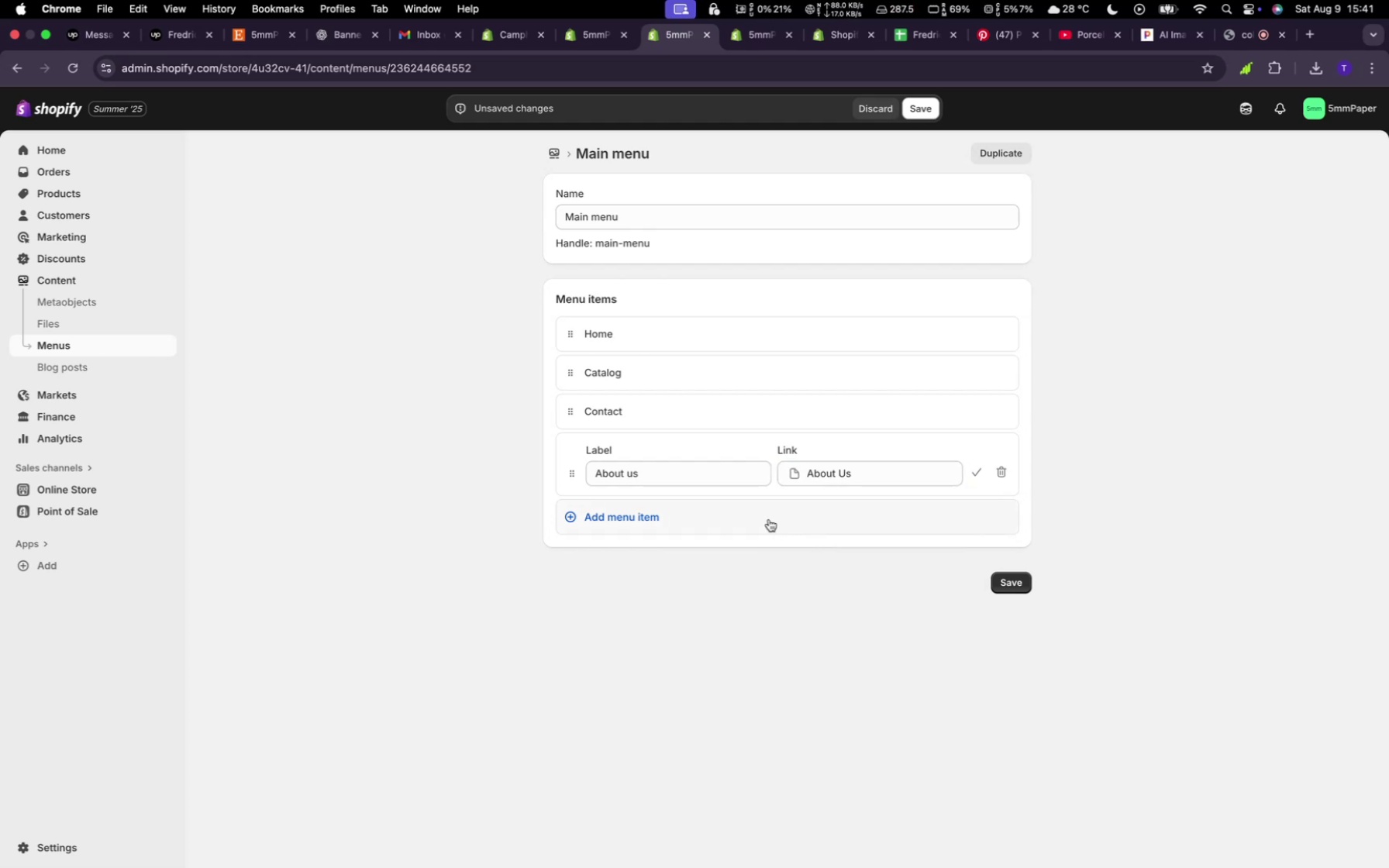 
key(Backspace)
 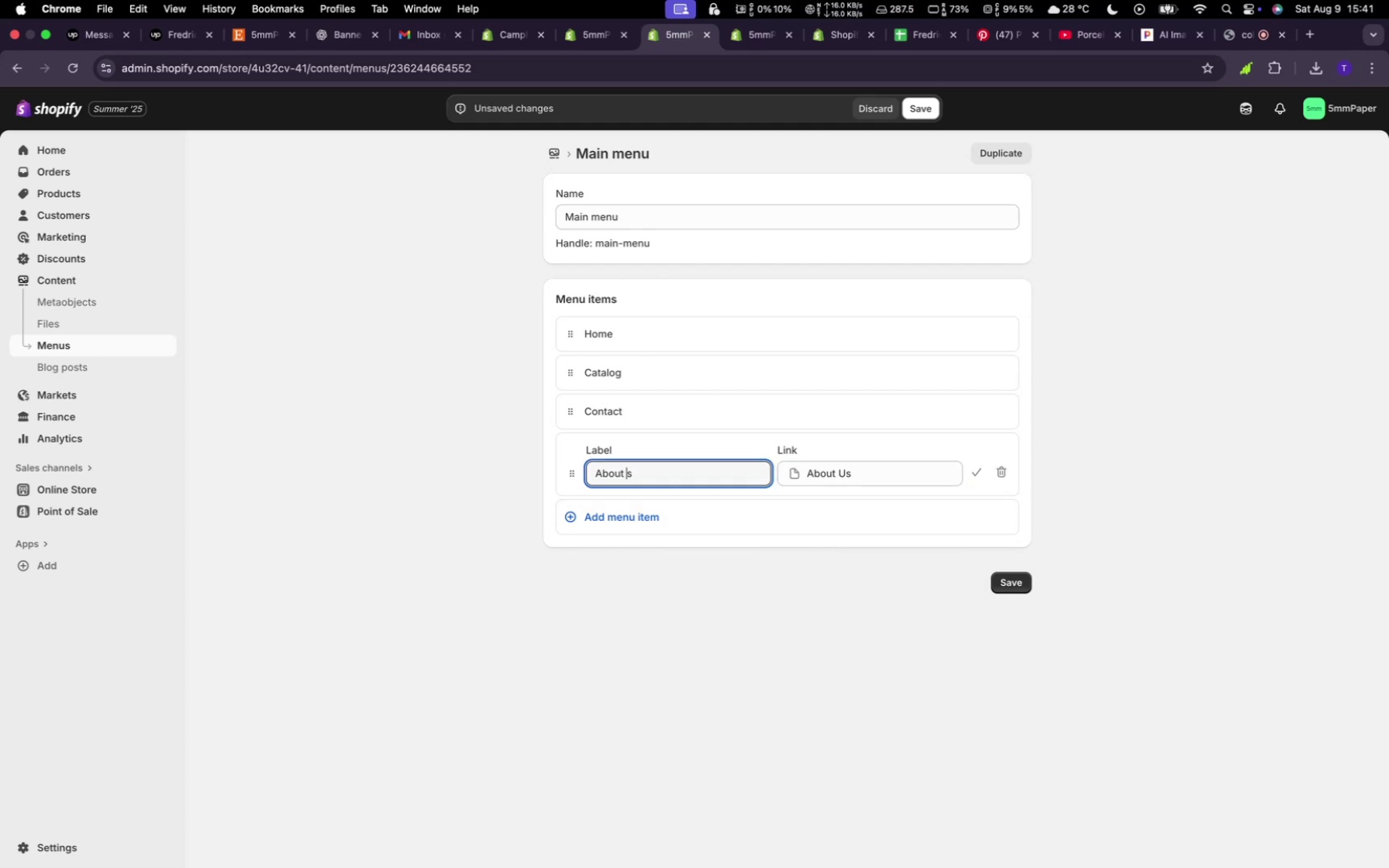 
key(Shift+U)
 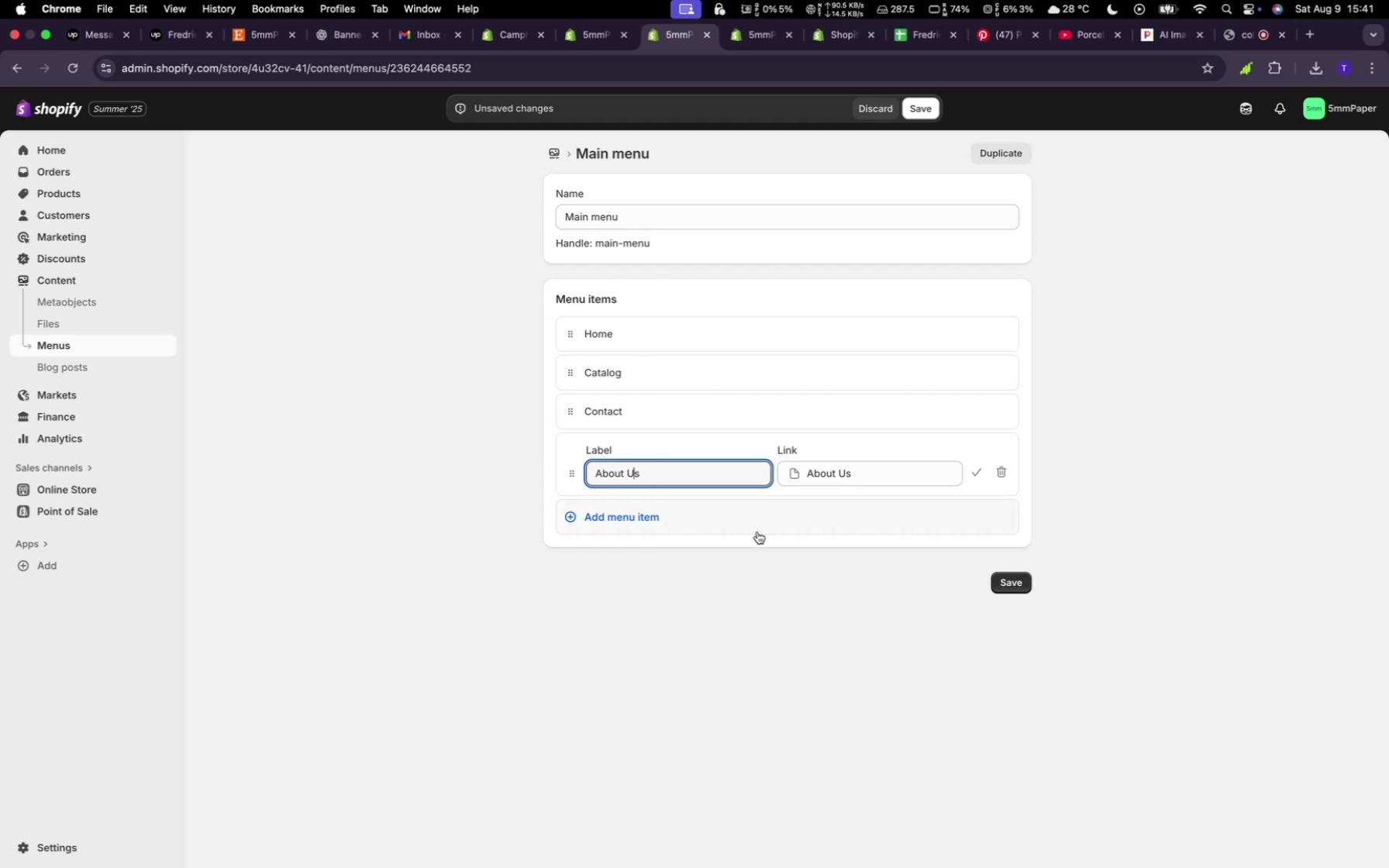 
left_click([757, 529])
 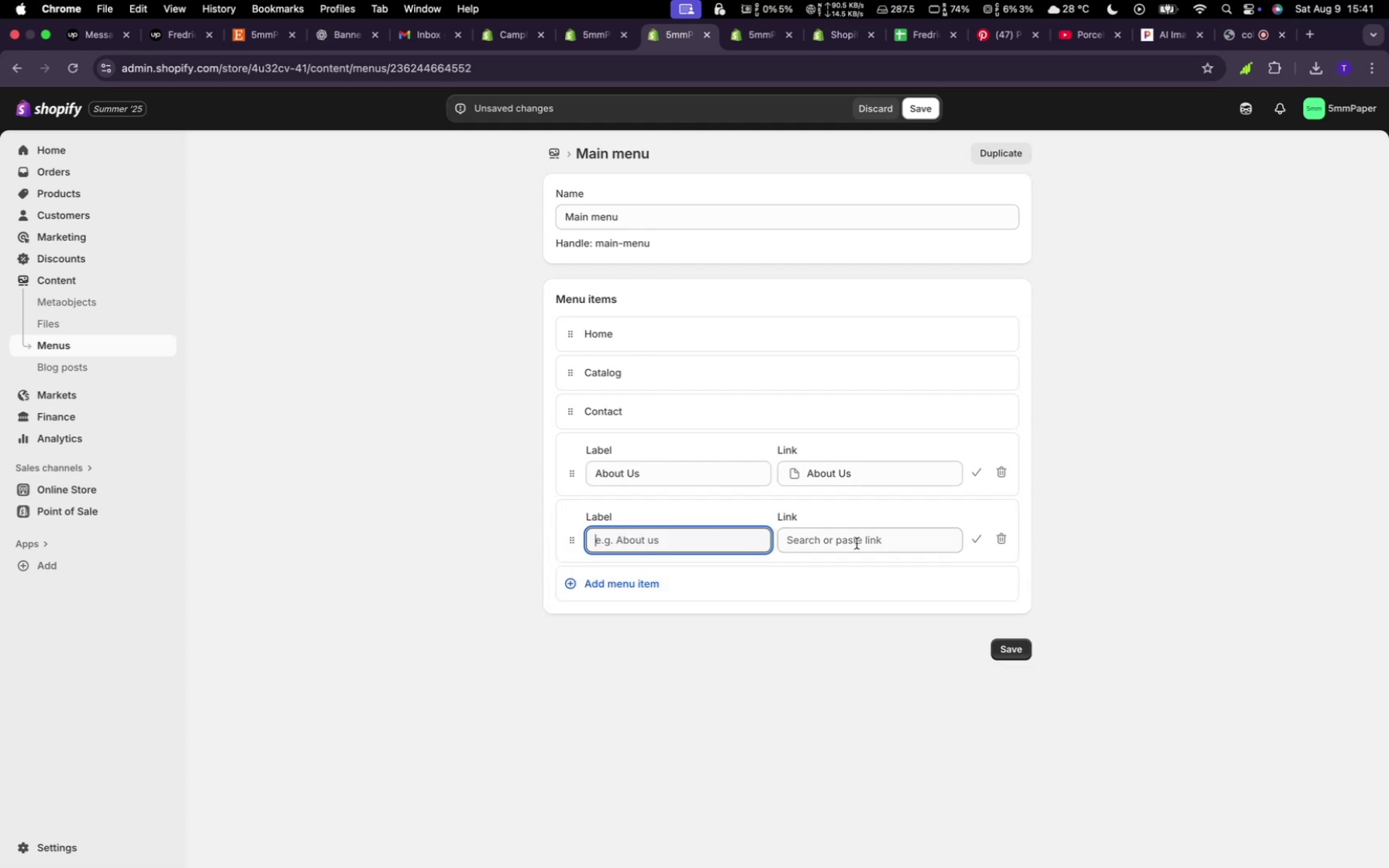 
left_click([863, 542])
 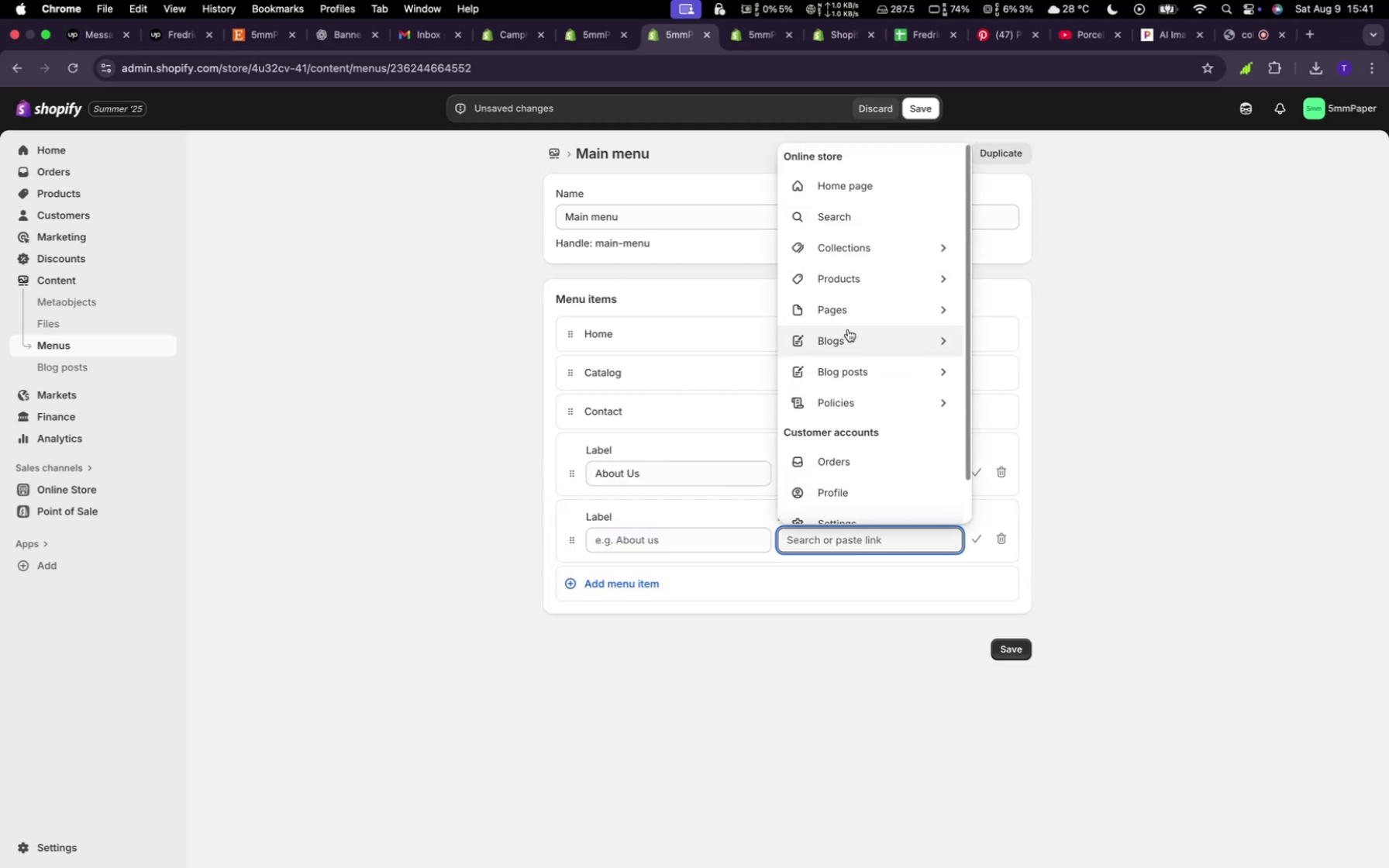 
left_click([846, 335])
 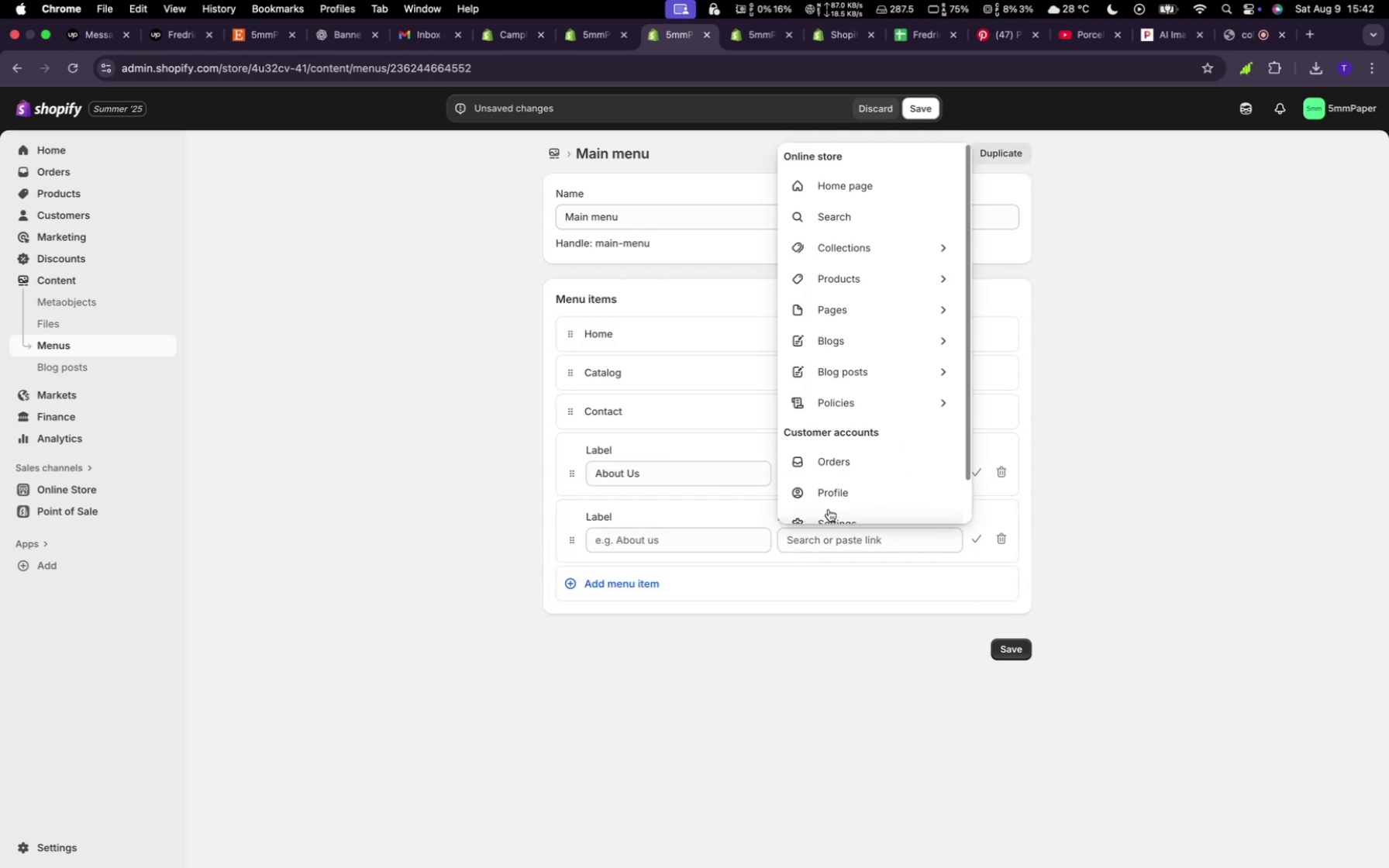 
left_click([858, 305])
 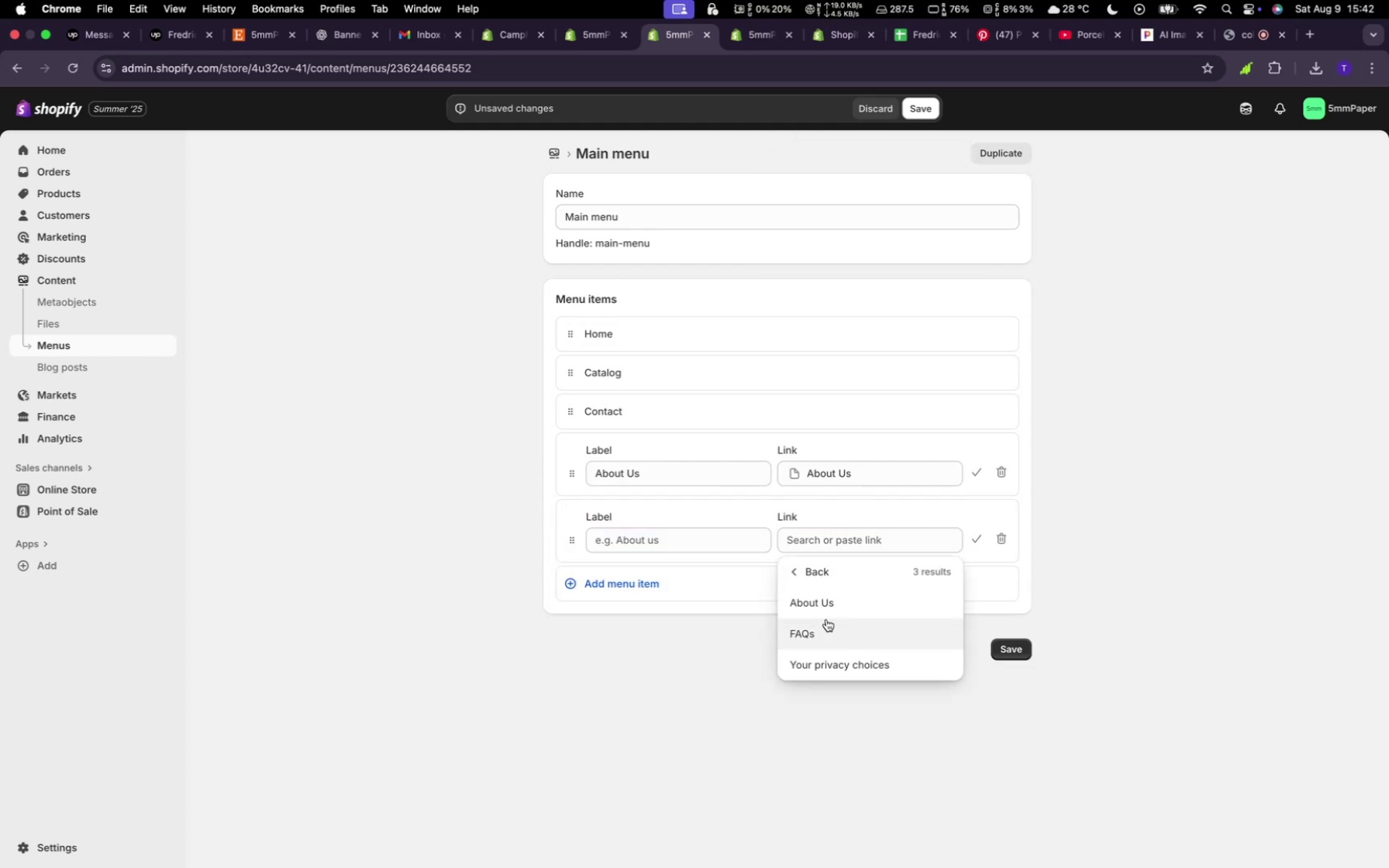 
left_click([822, 625])
 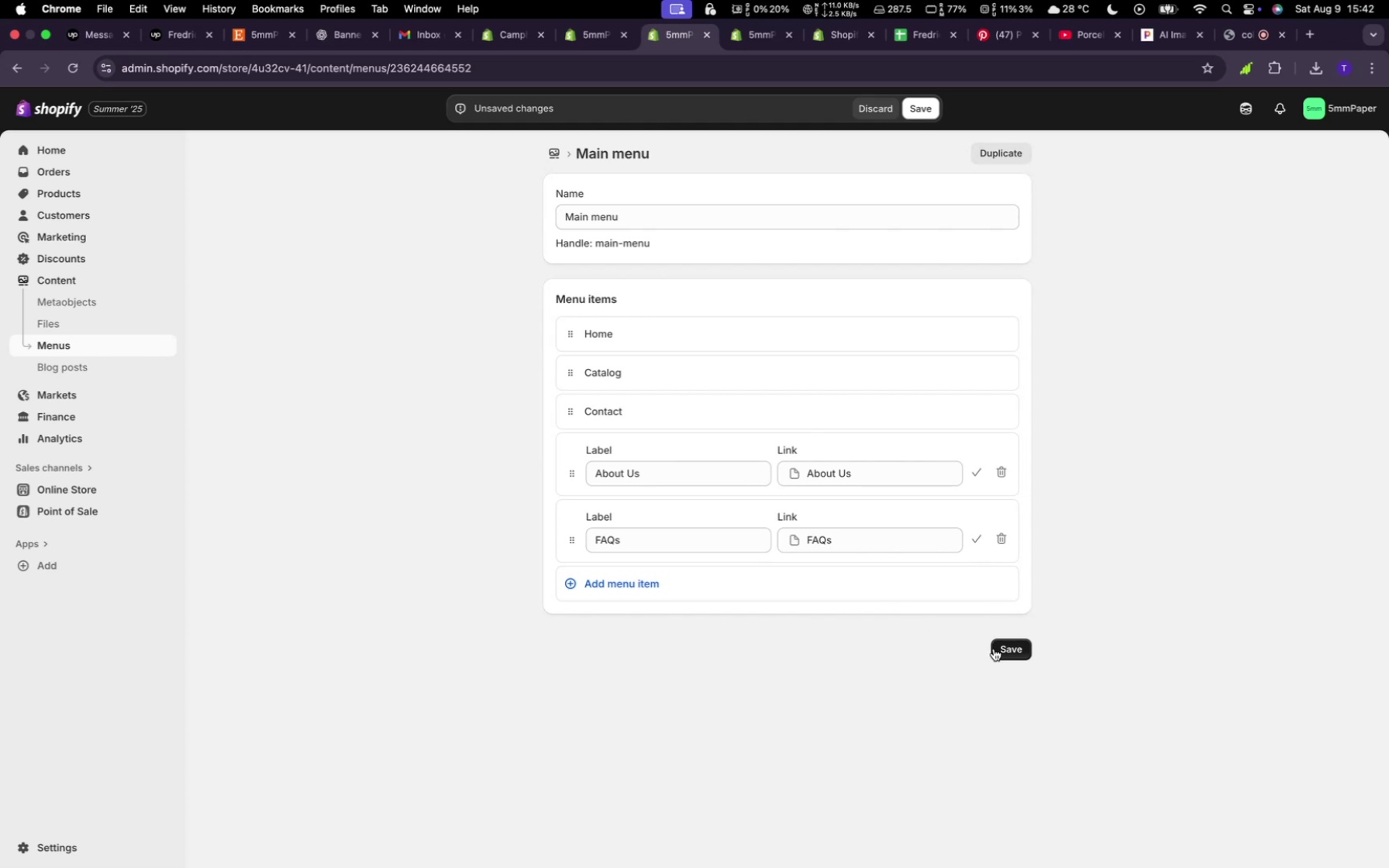 
left_click([998, 649])
 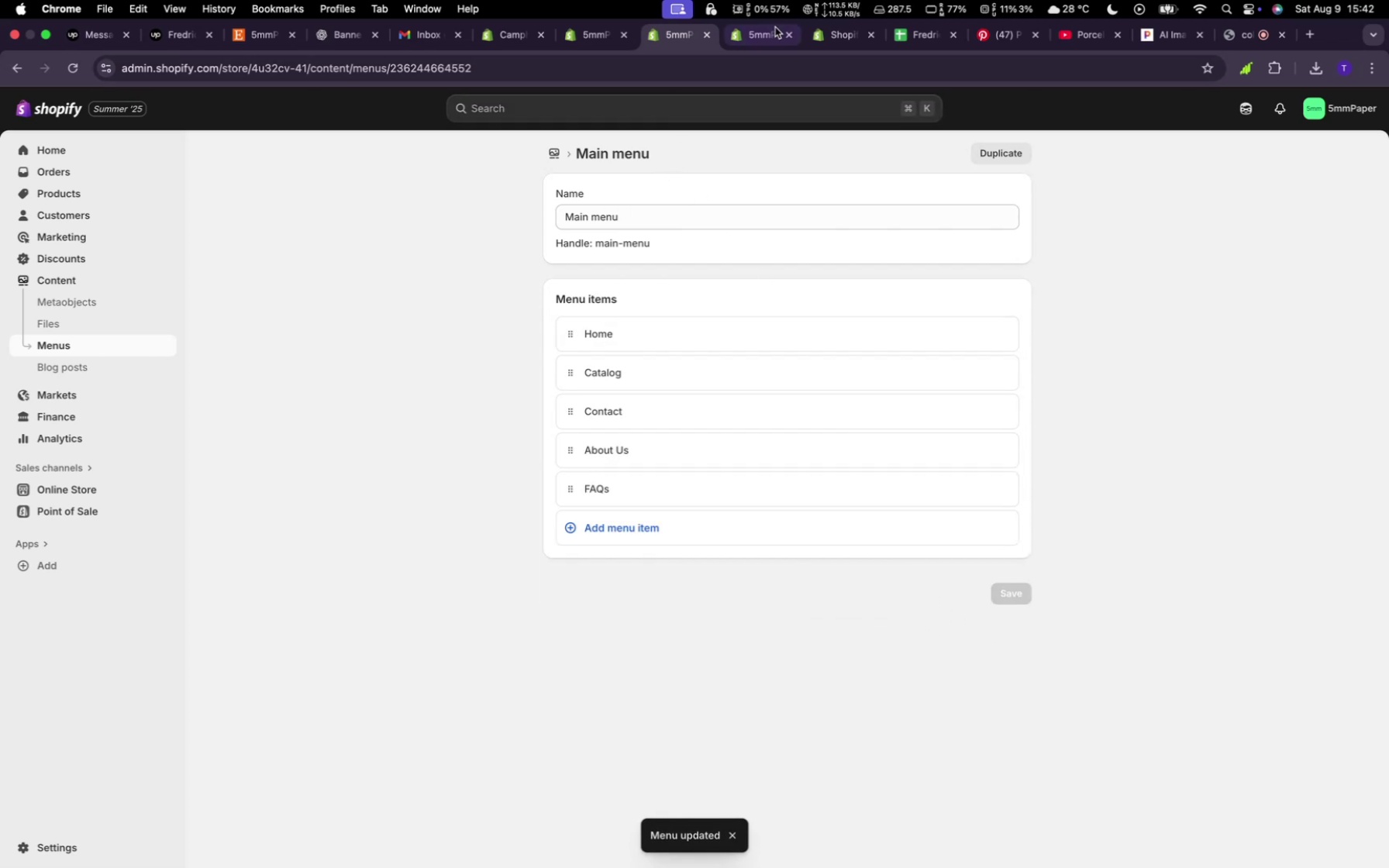 
left_click([753, 29])
 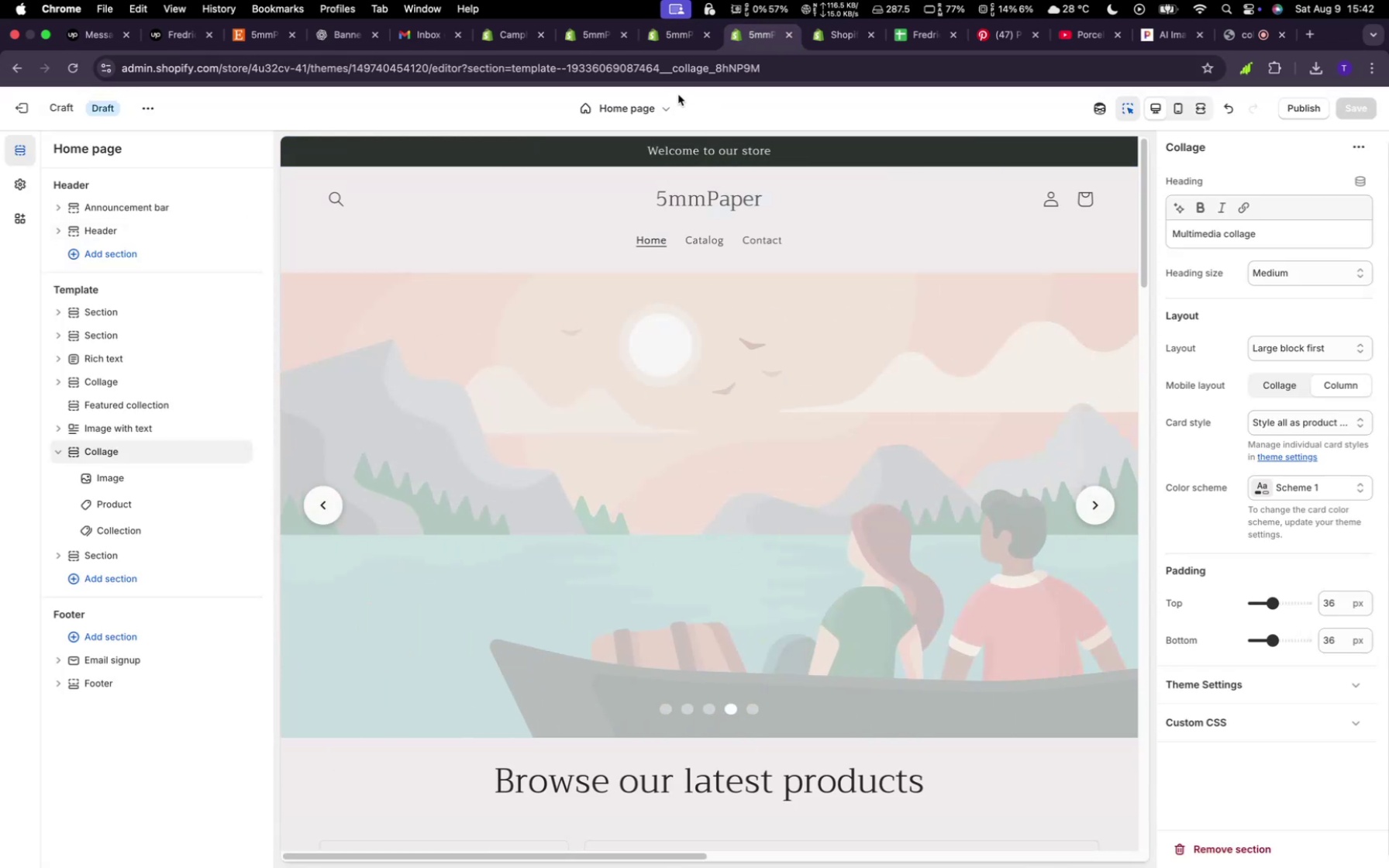 
left_click([670, 100])
 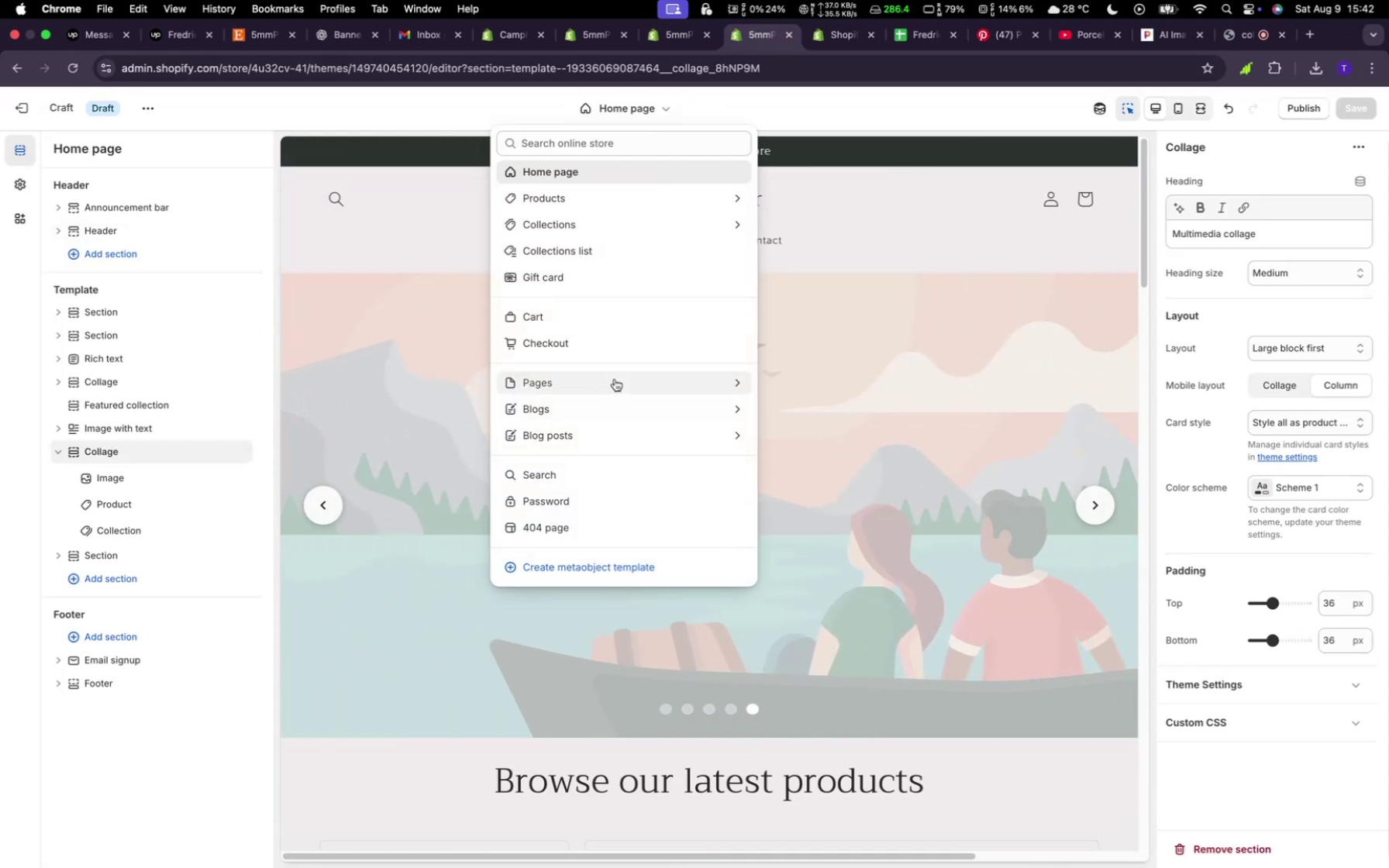 
left_click([615, 379])
 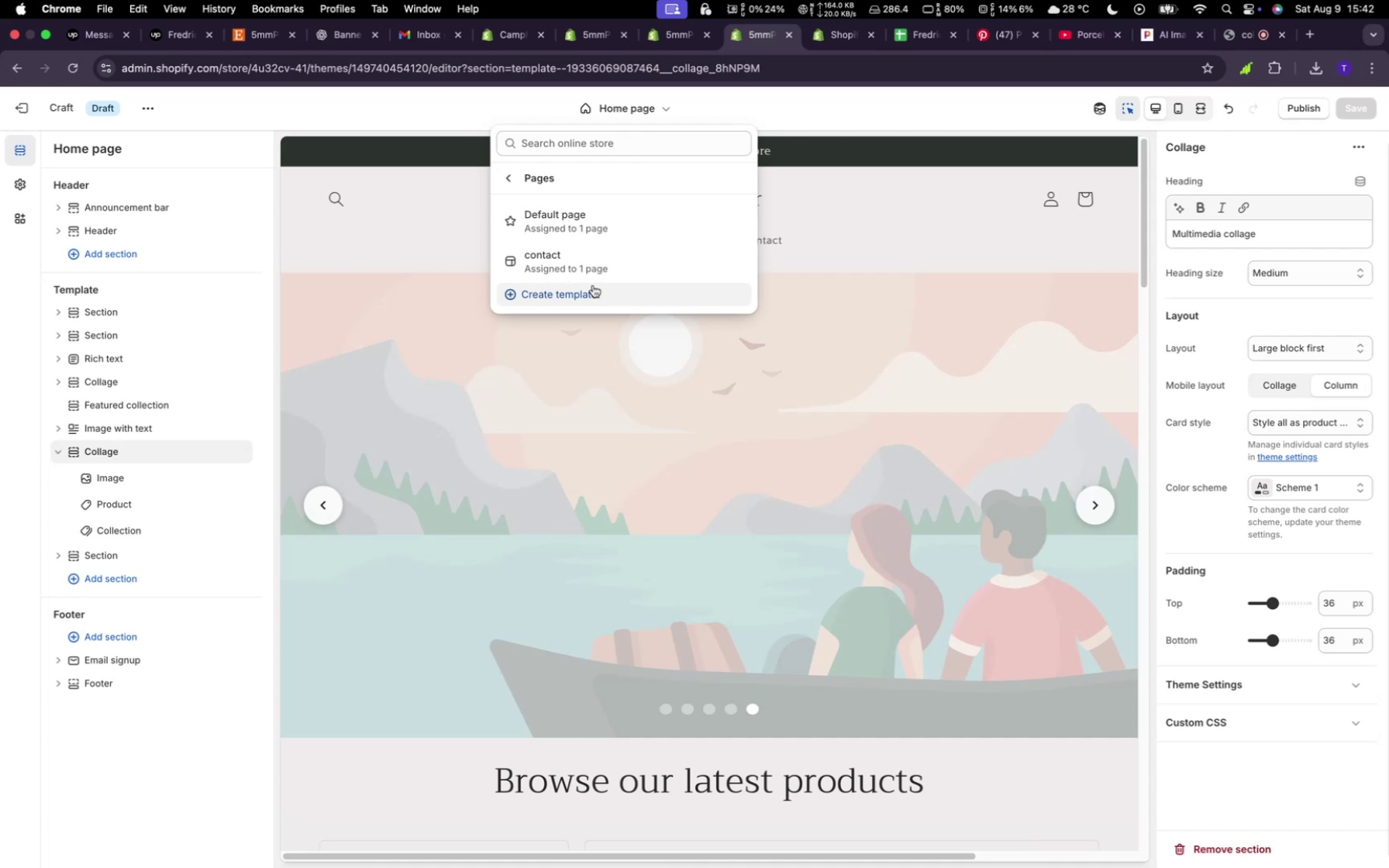 
left_click([593, 285])
 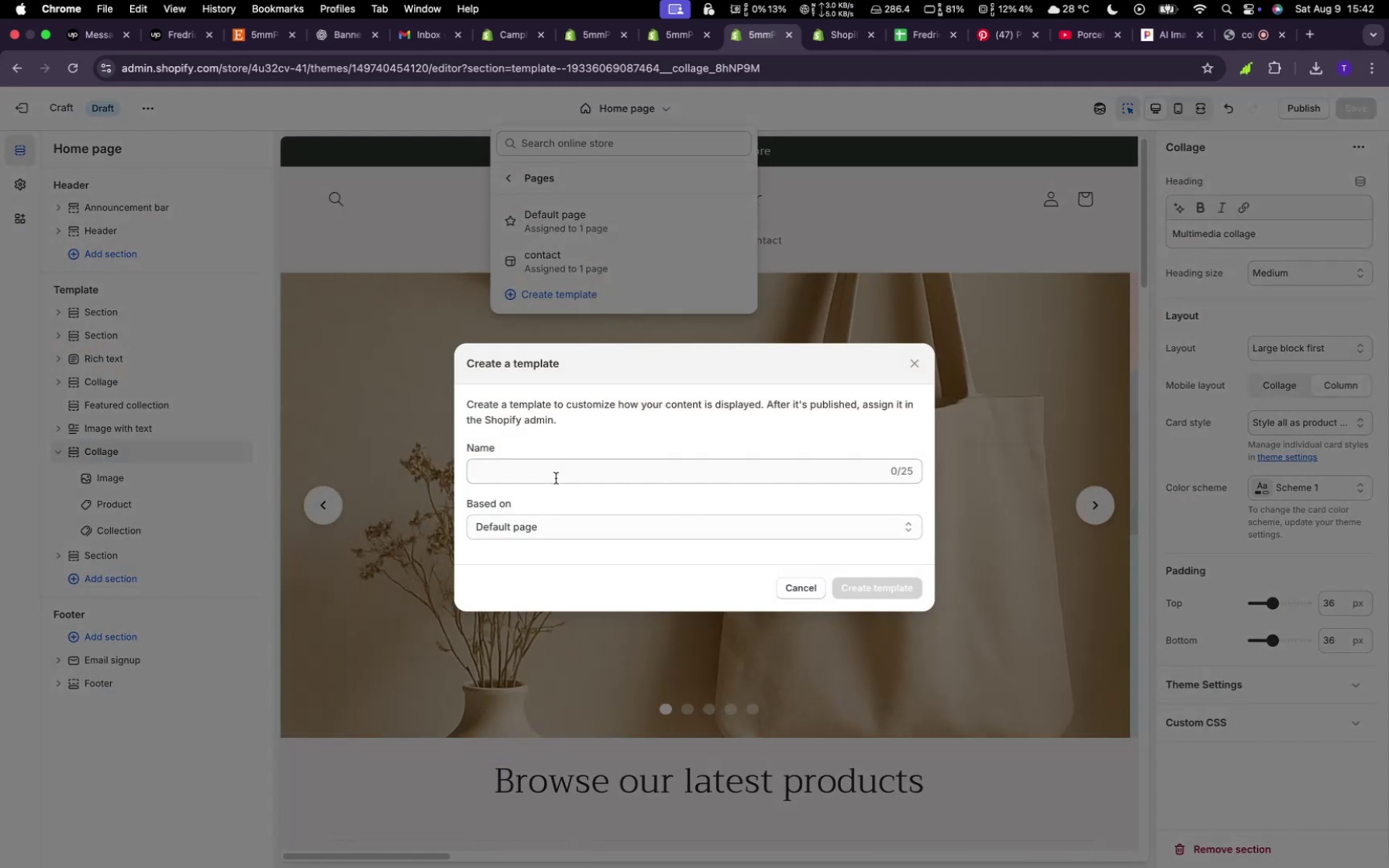 
left_click([556, 478])
 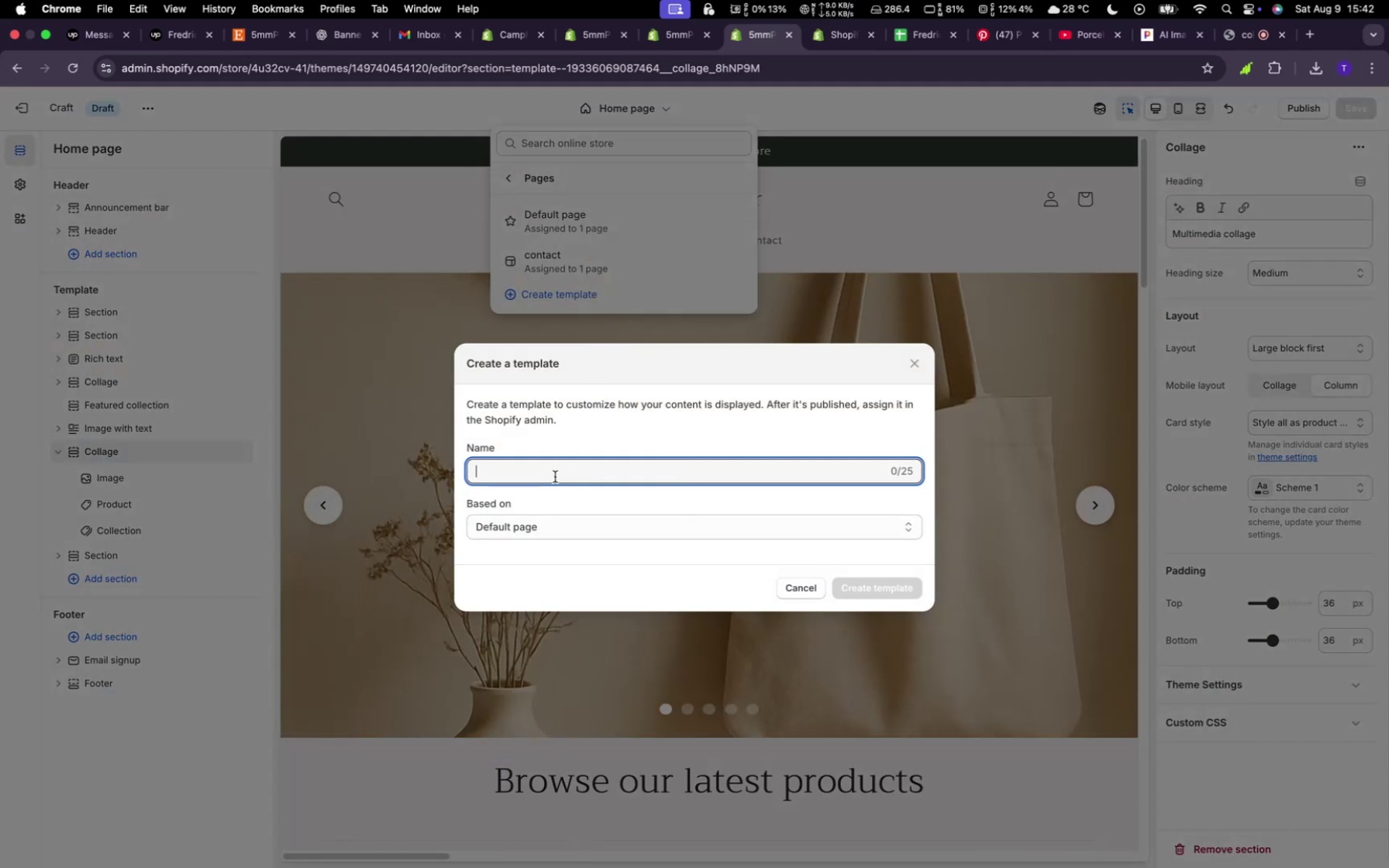 
type(About-us)
 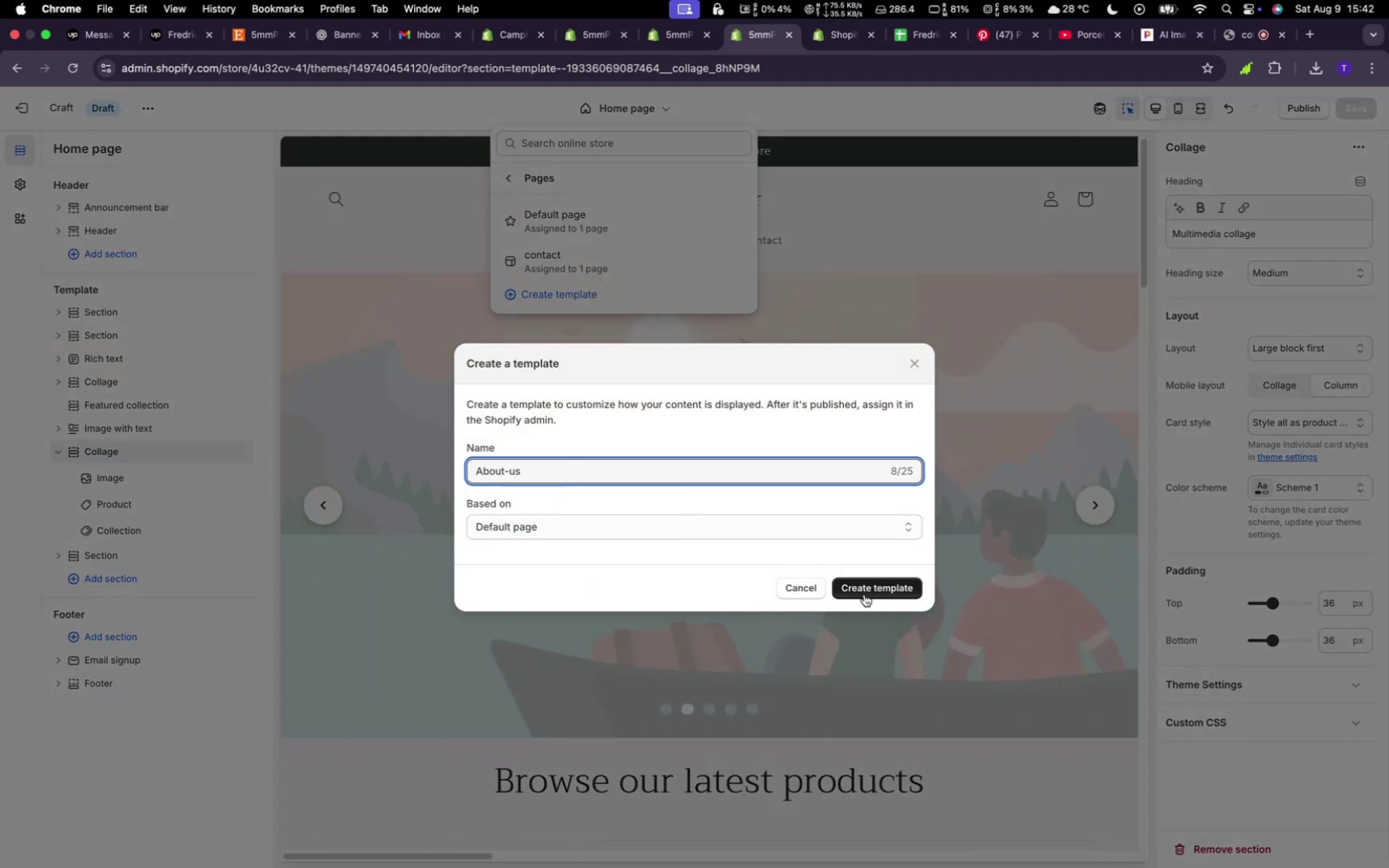 
left_click([865, 591])
 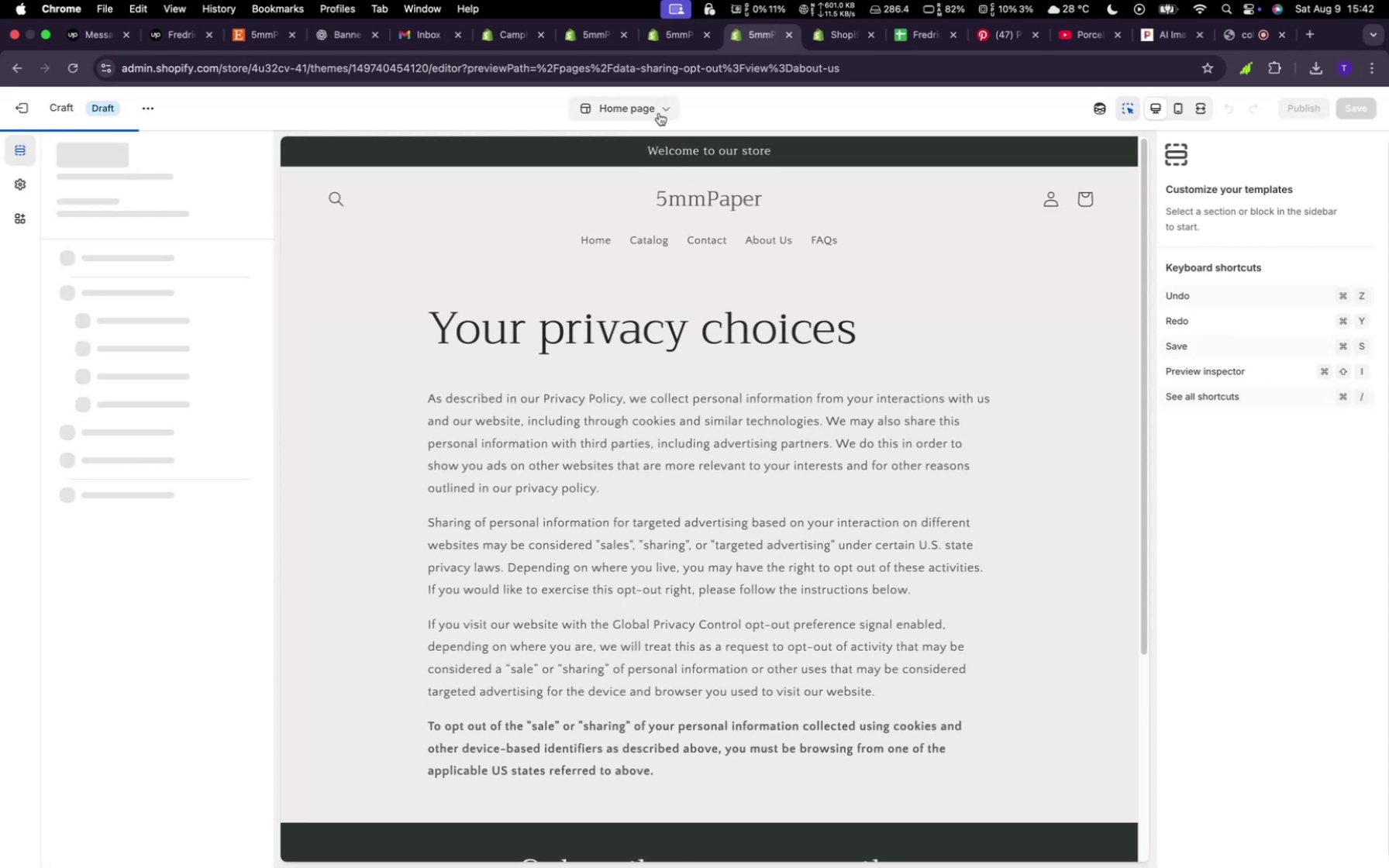 
left_click([659, 113])
 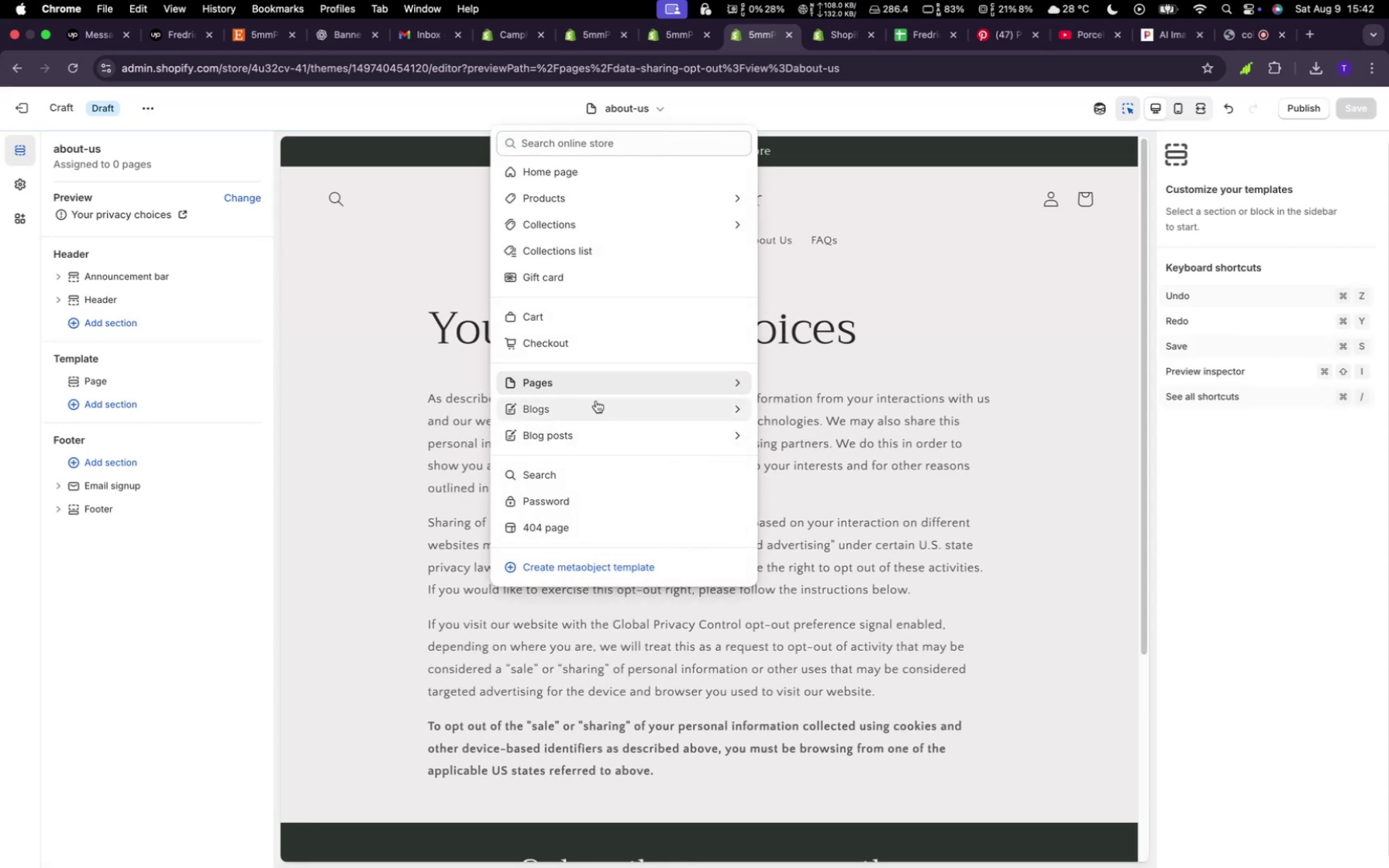 
left_click([596, 388])
 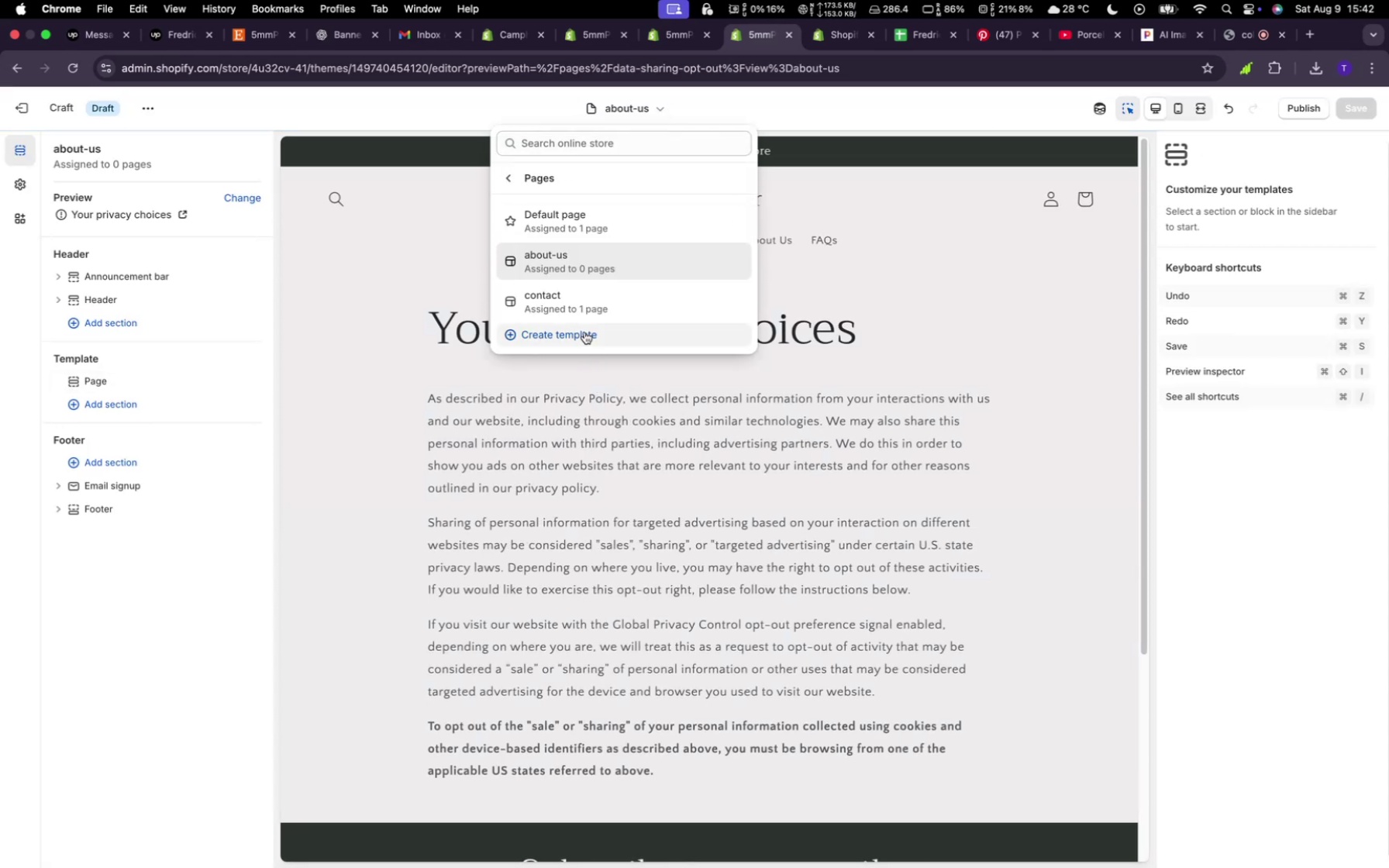 
left_click([584, 332])
 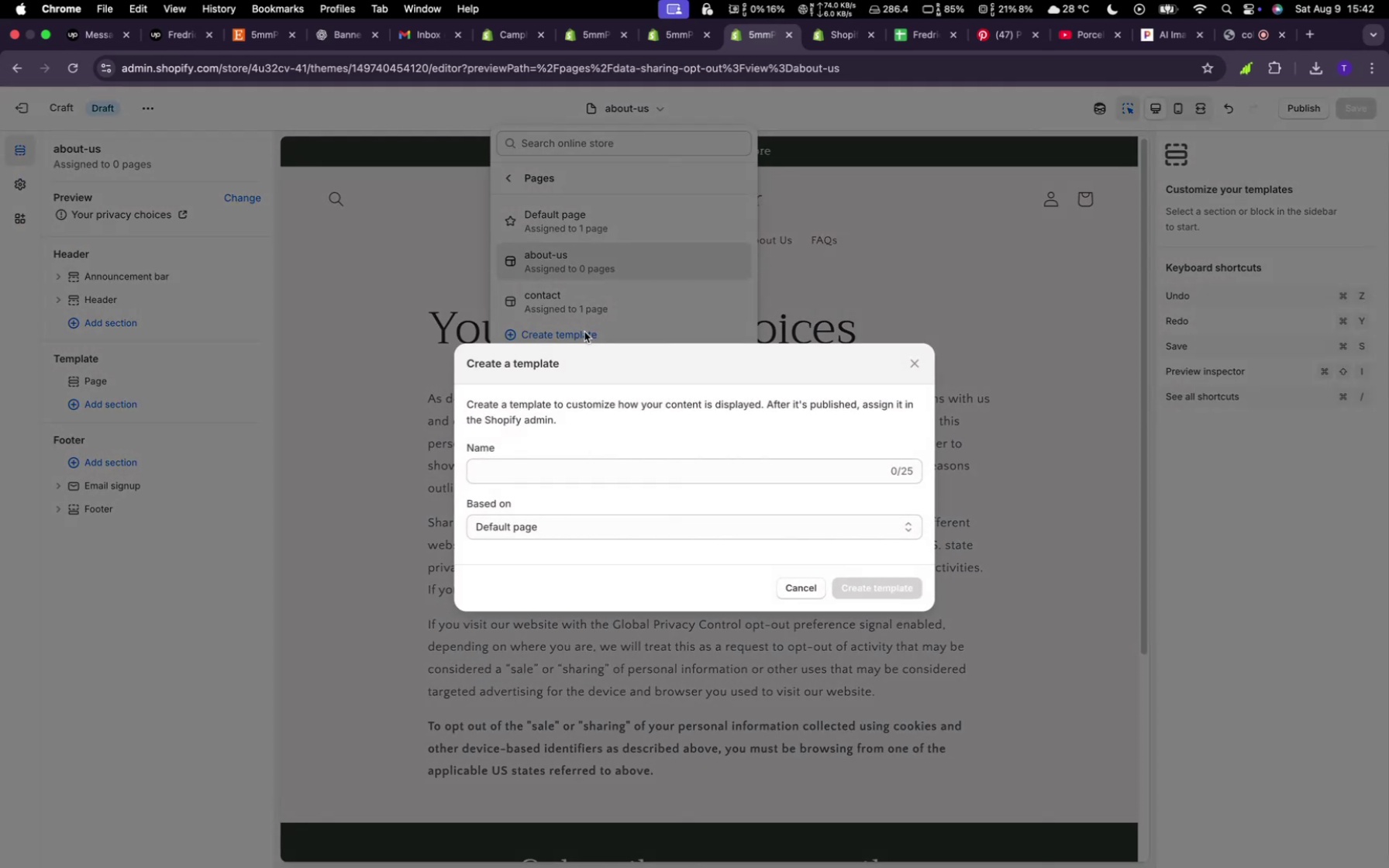 
type(FAQs)
 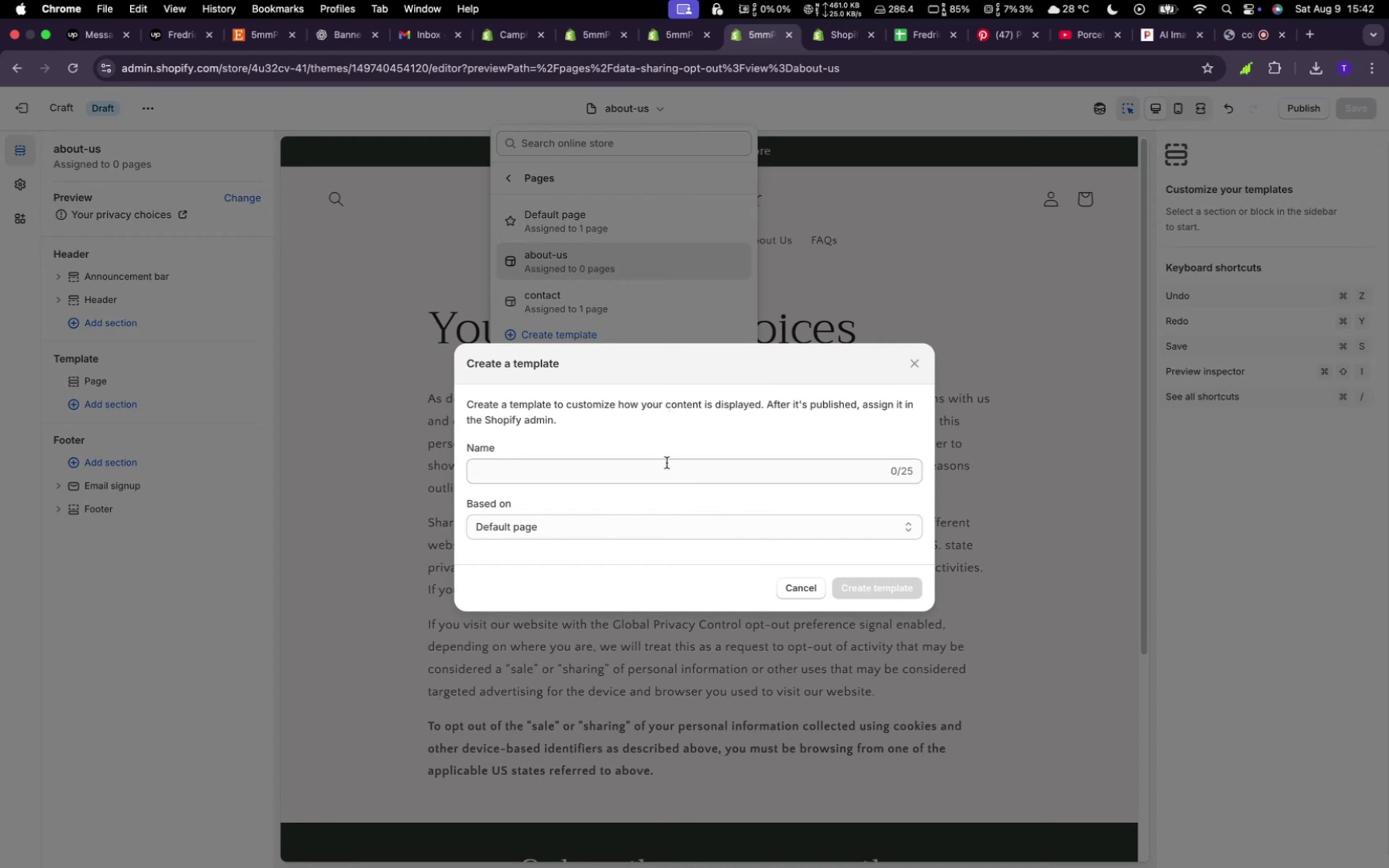 
left_click([665, 461])
 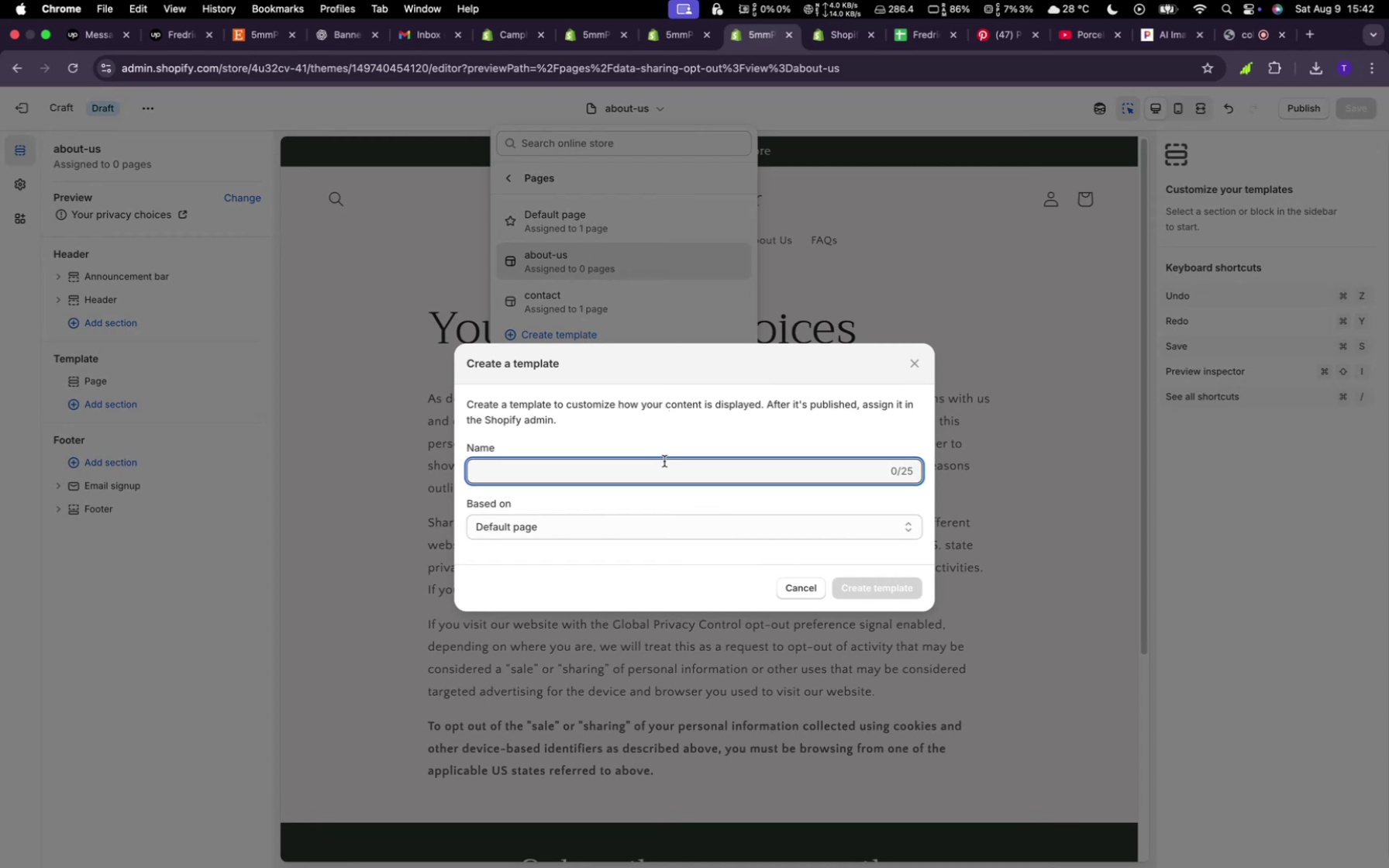 
type(FAQs)
 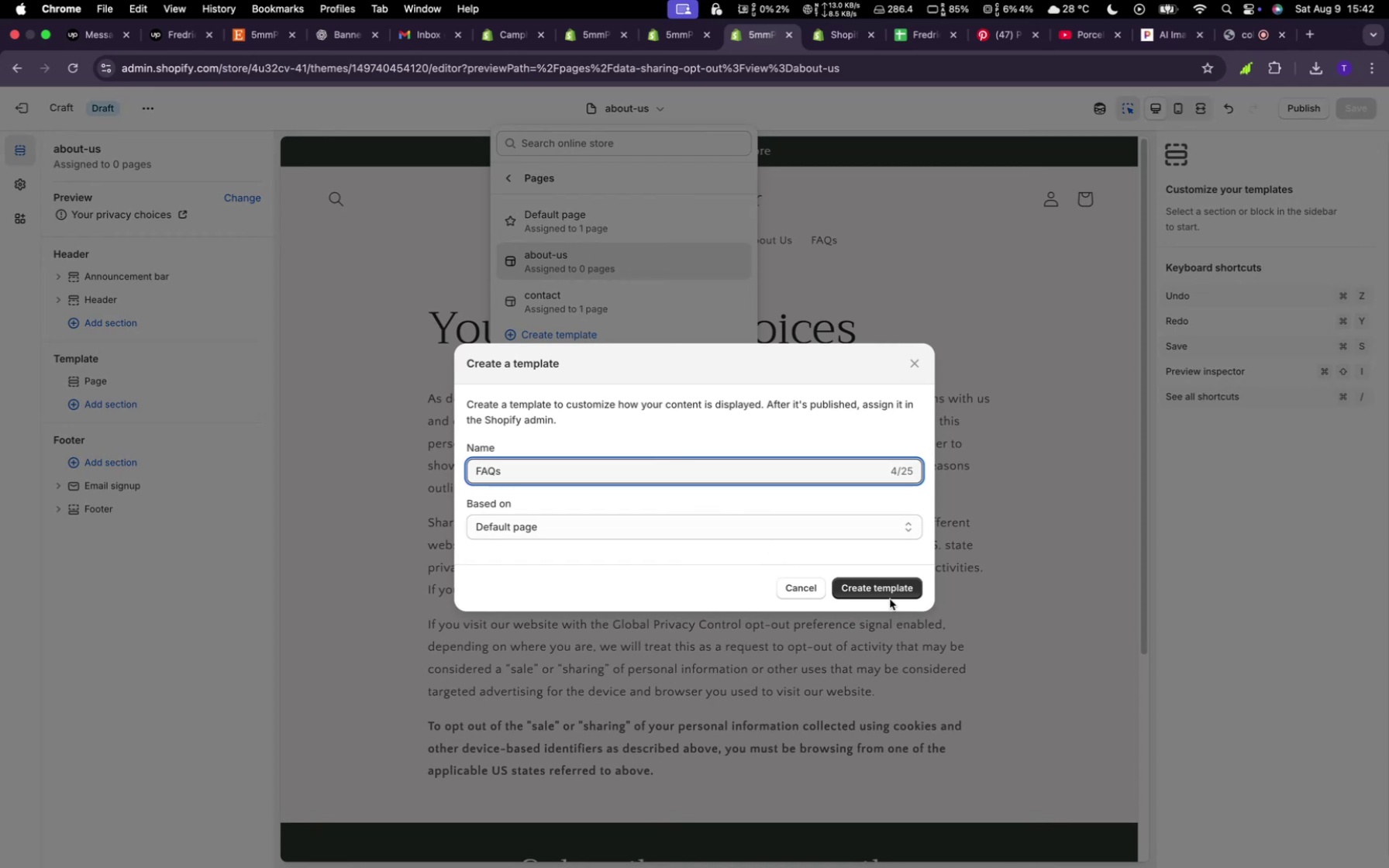 
left_click([888, 594])
 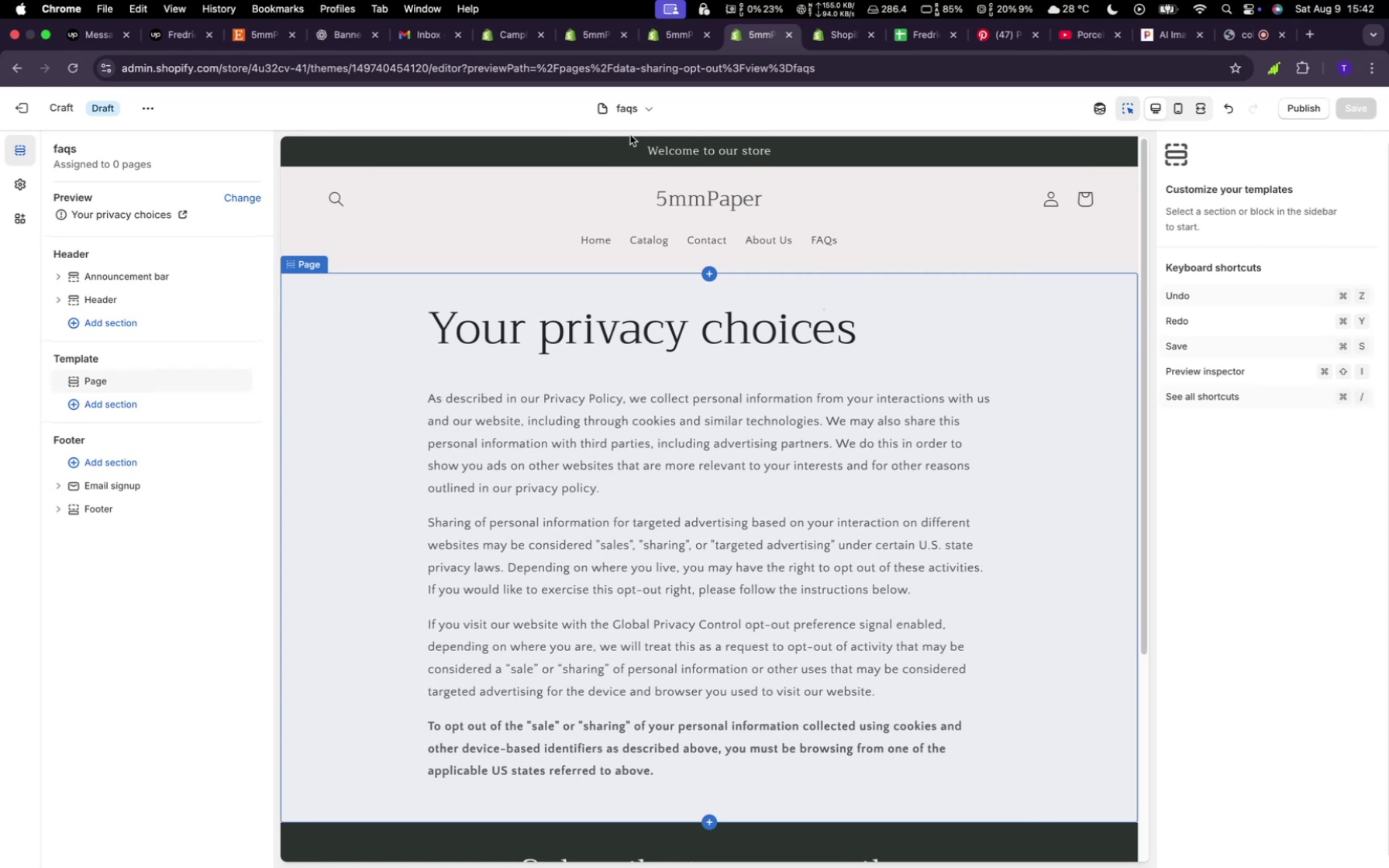 
wait(5.8)
 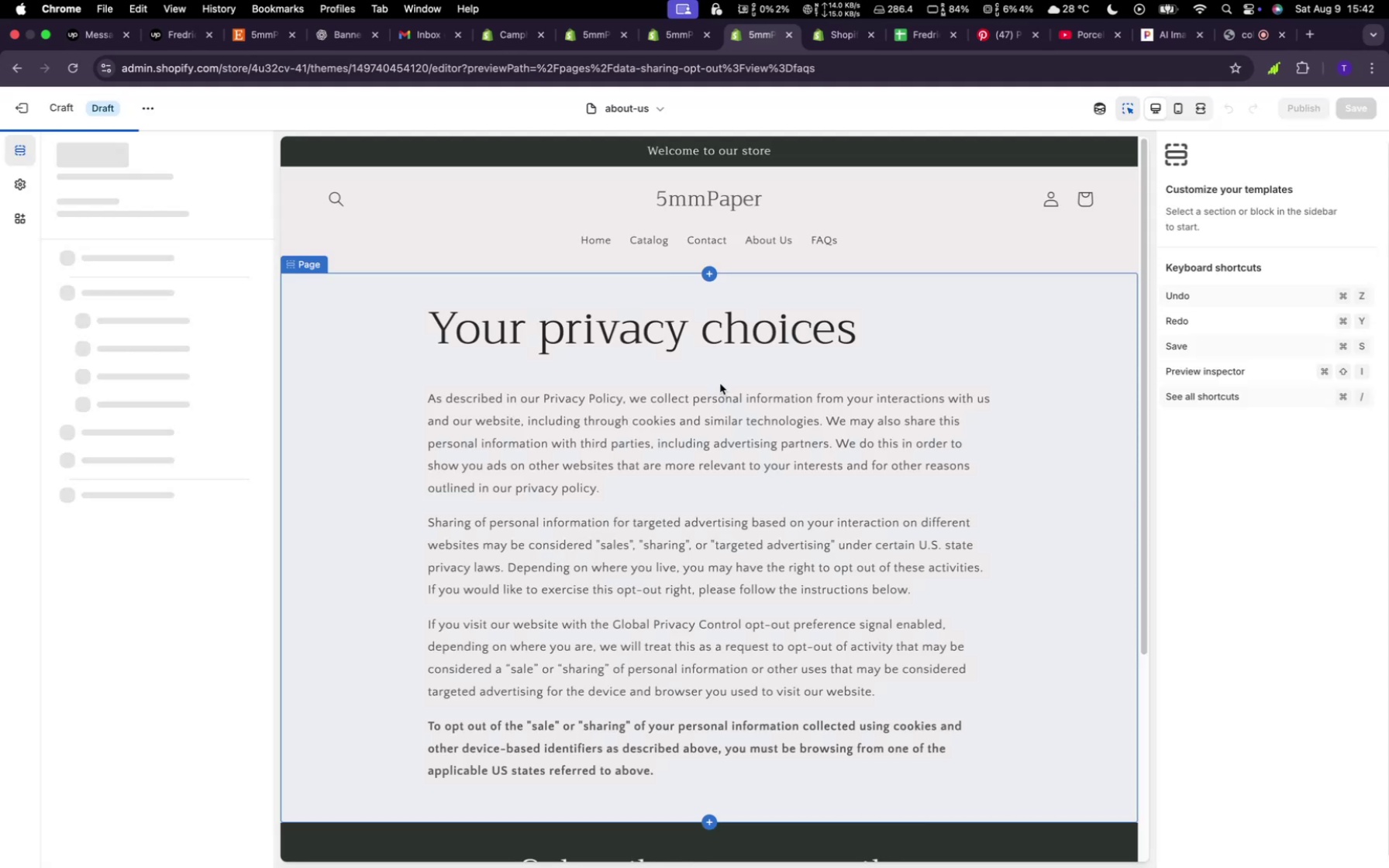 
left_click([594, 26])
 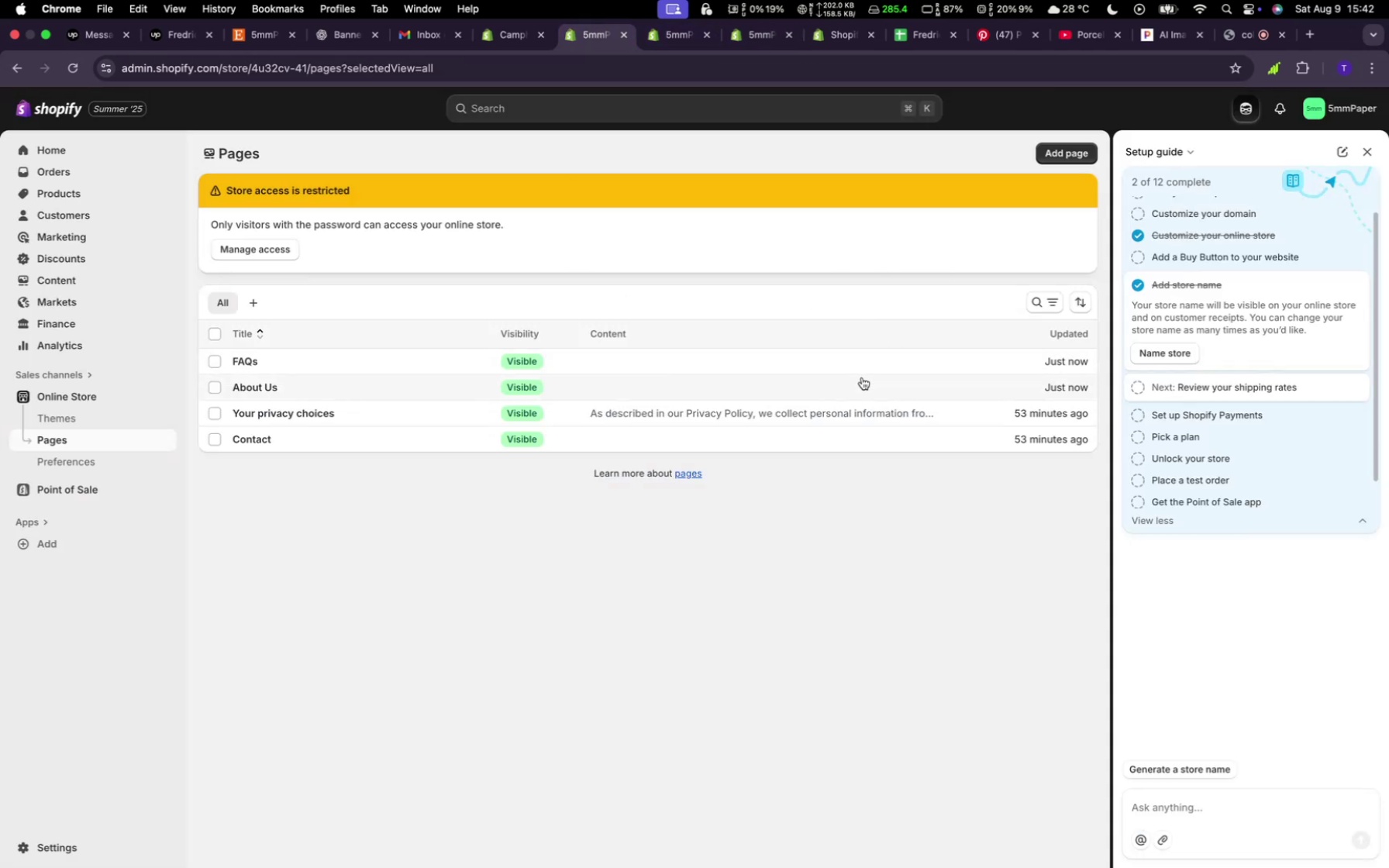 
left_click([862, 377])
 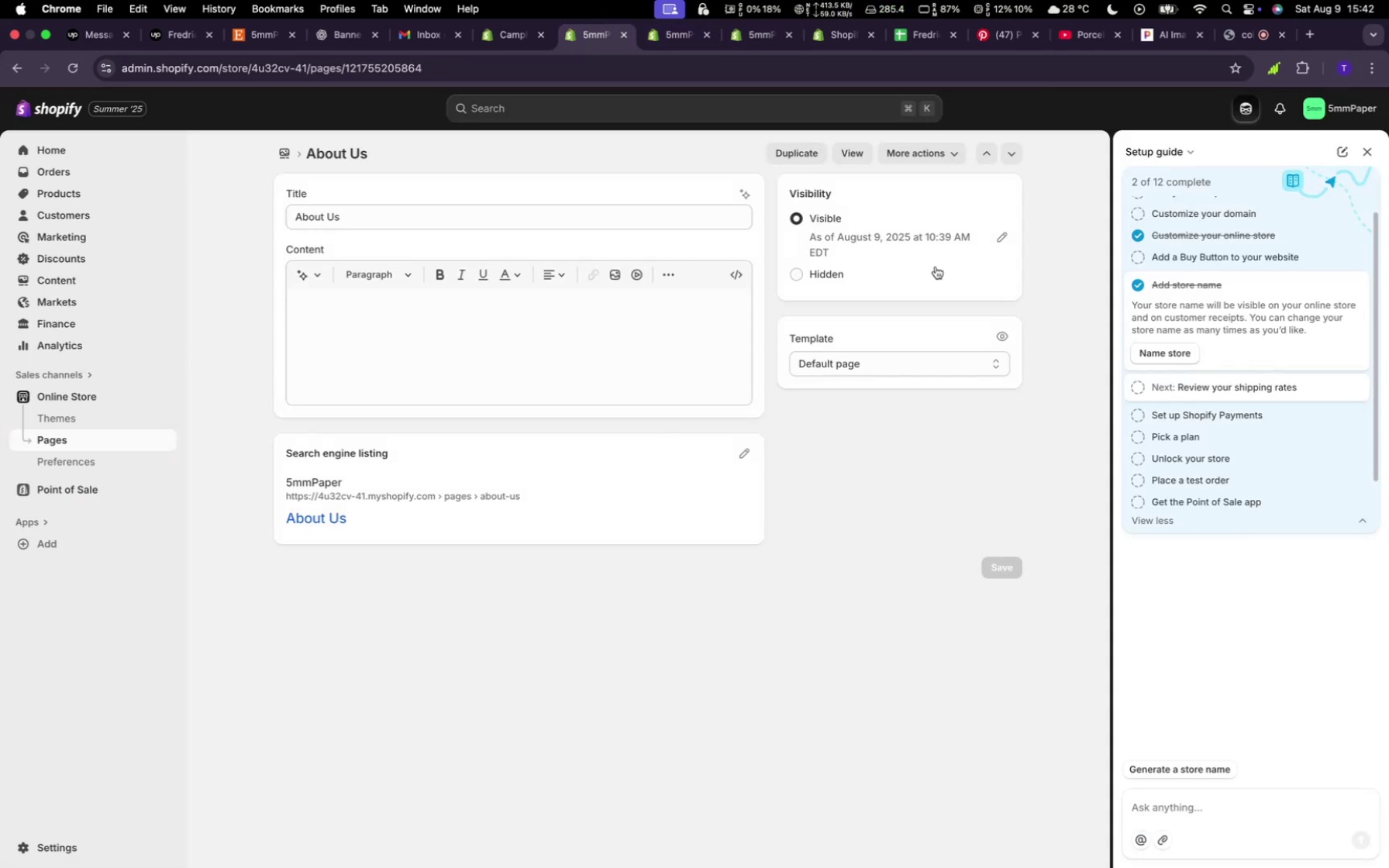 
left_click([953, 356])
 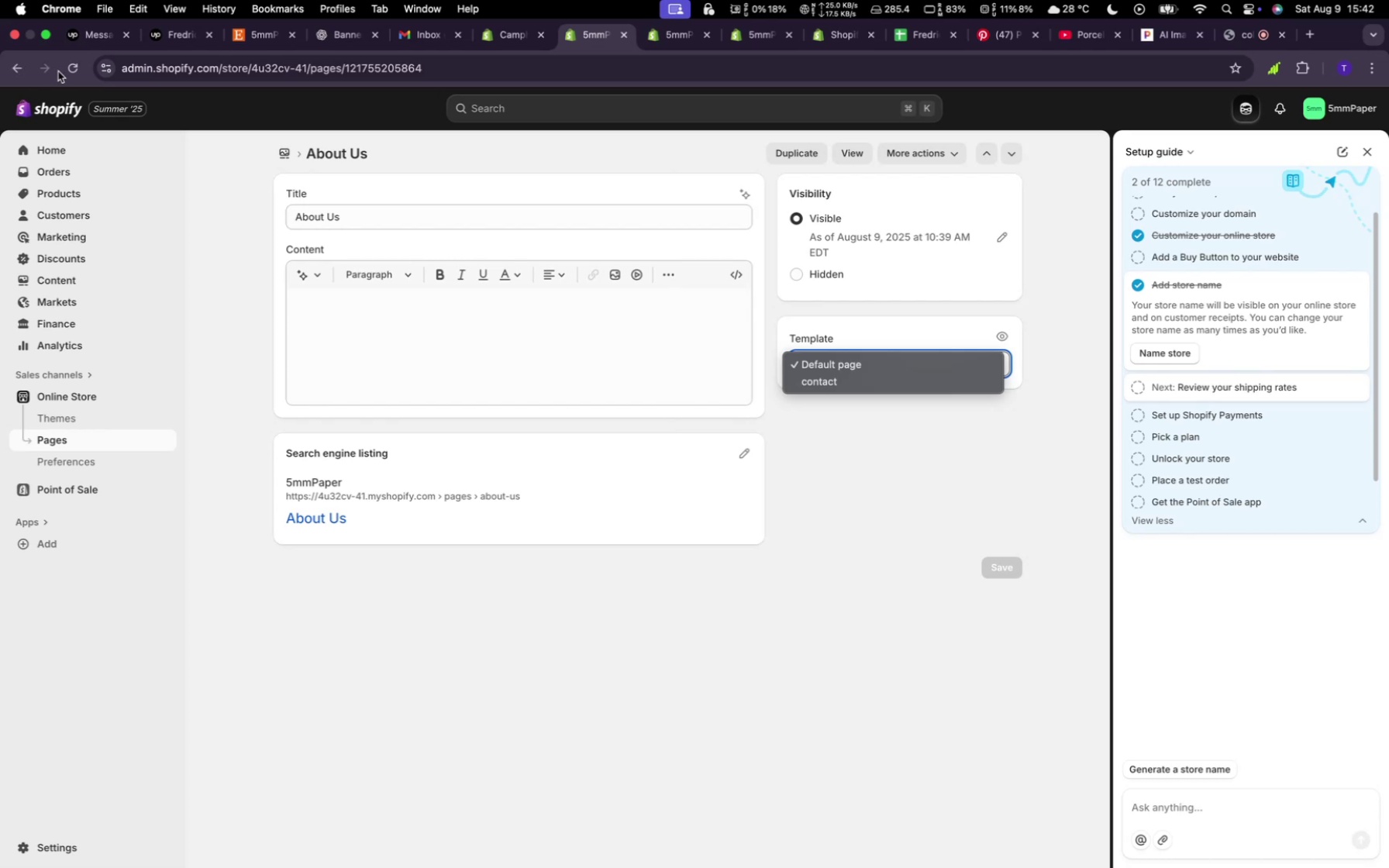 
left_click([68, 74])
 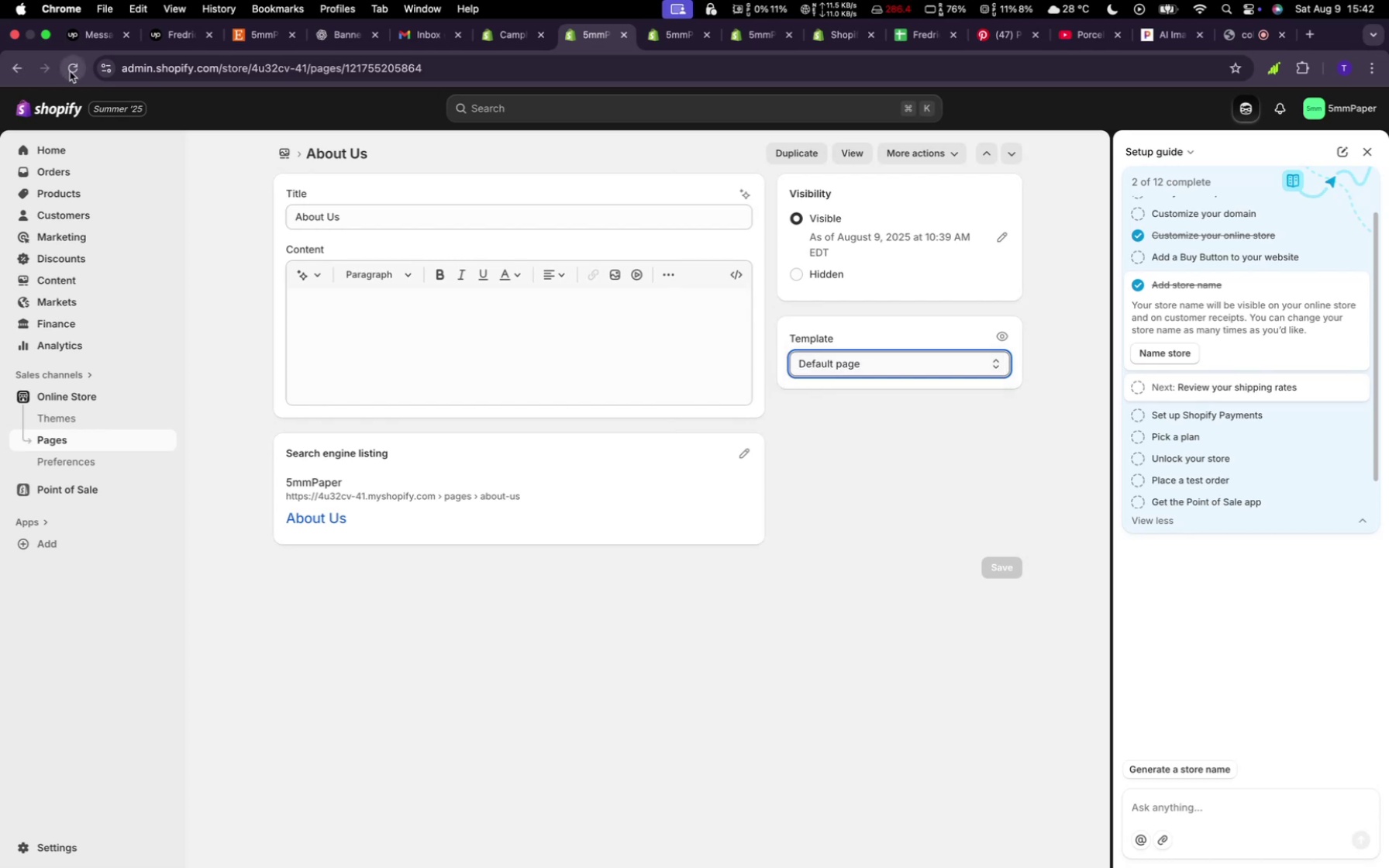 
left_click([70, 71])
 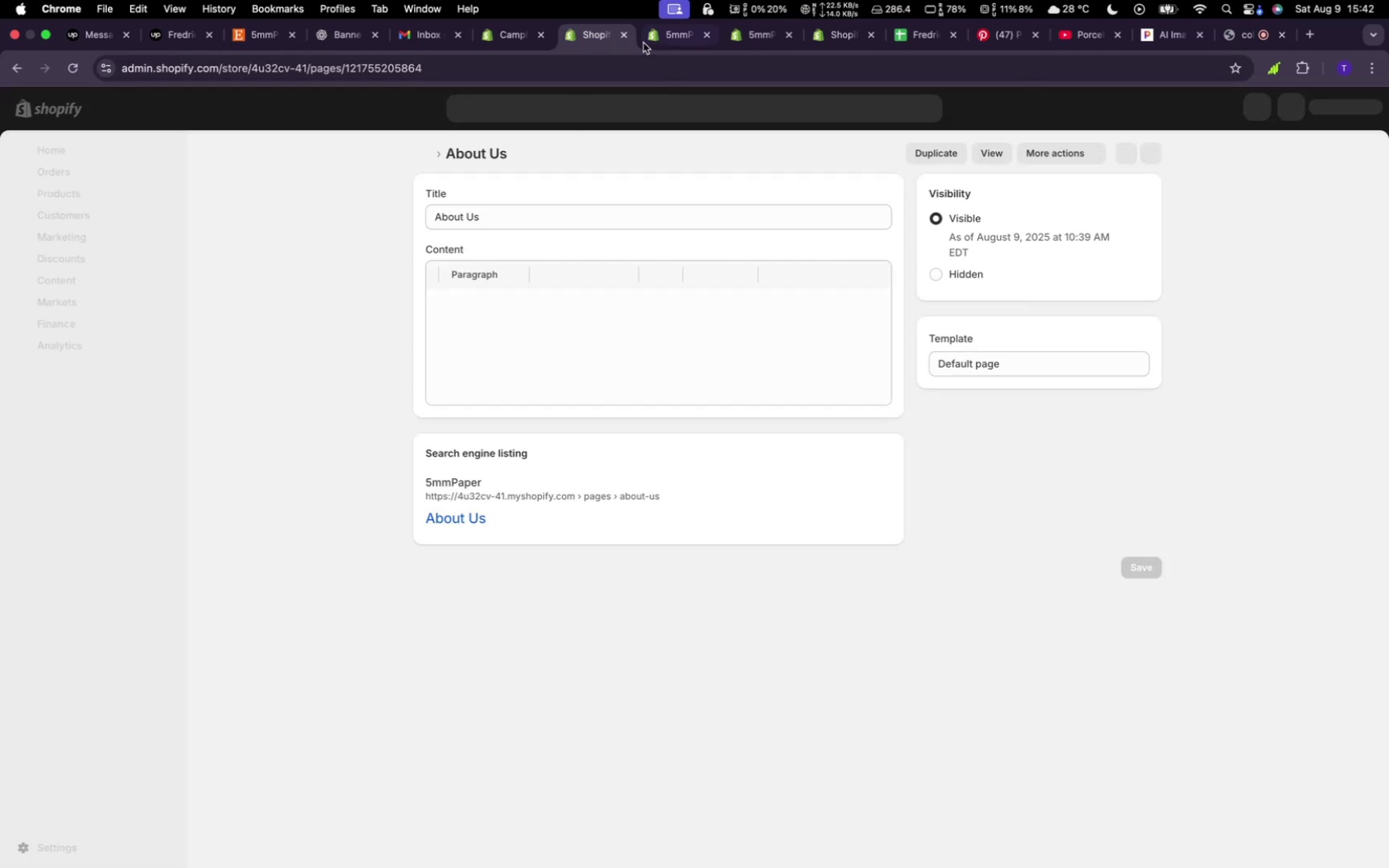 
left_click([655, 39])
 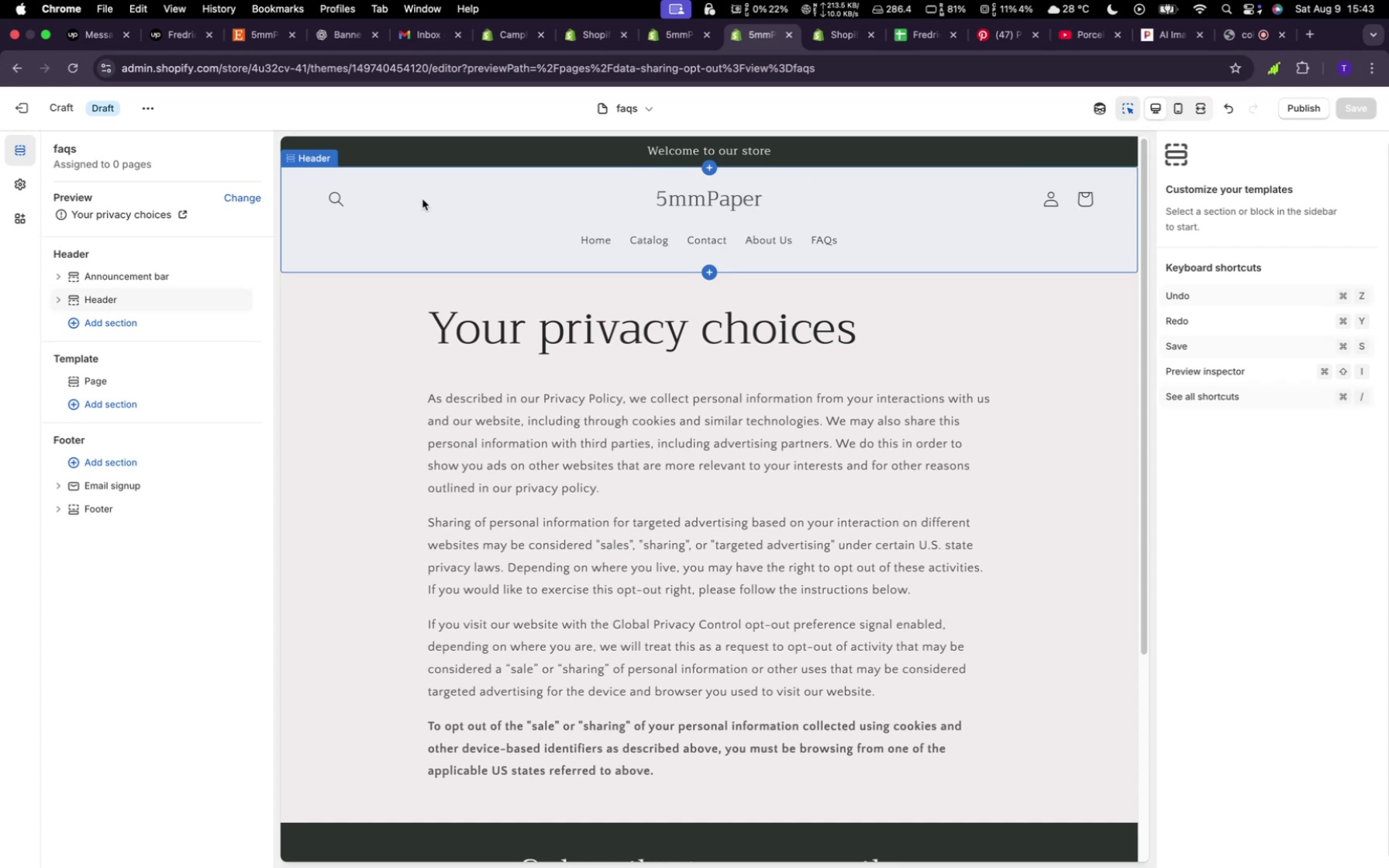 
wait(7.21)
 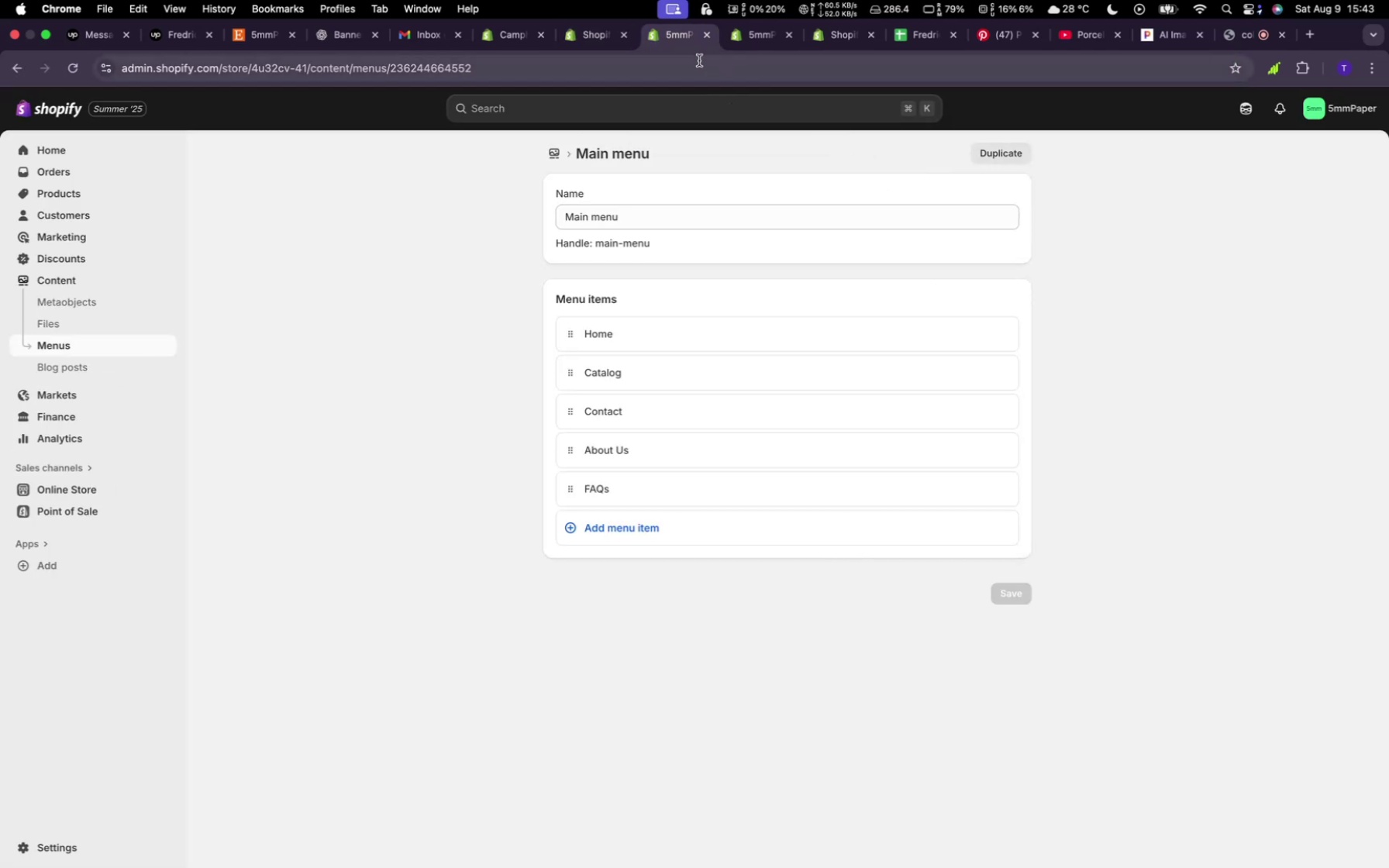 
left_click([605, 239])
 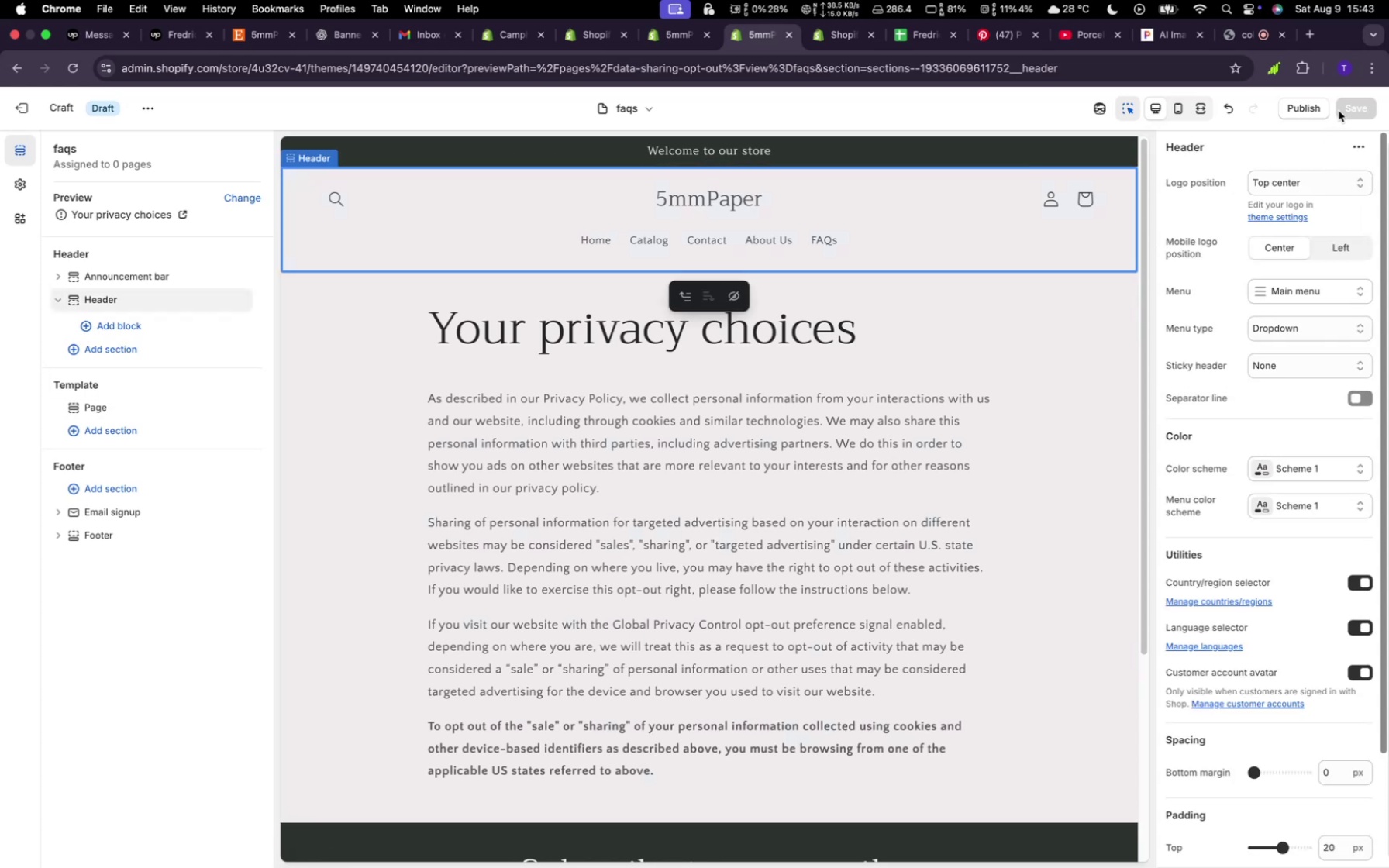 
left_click([1356, 105])
 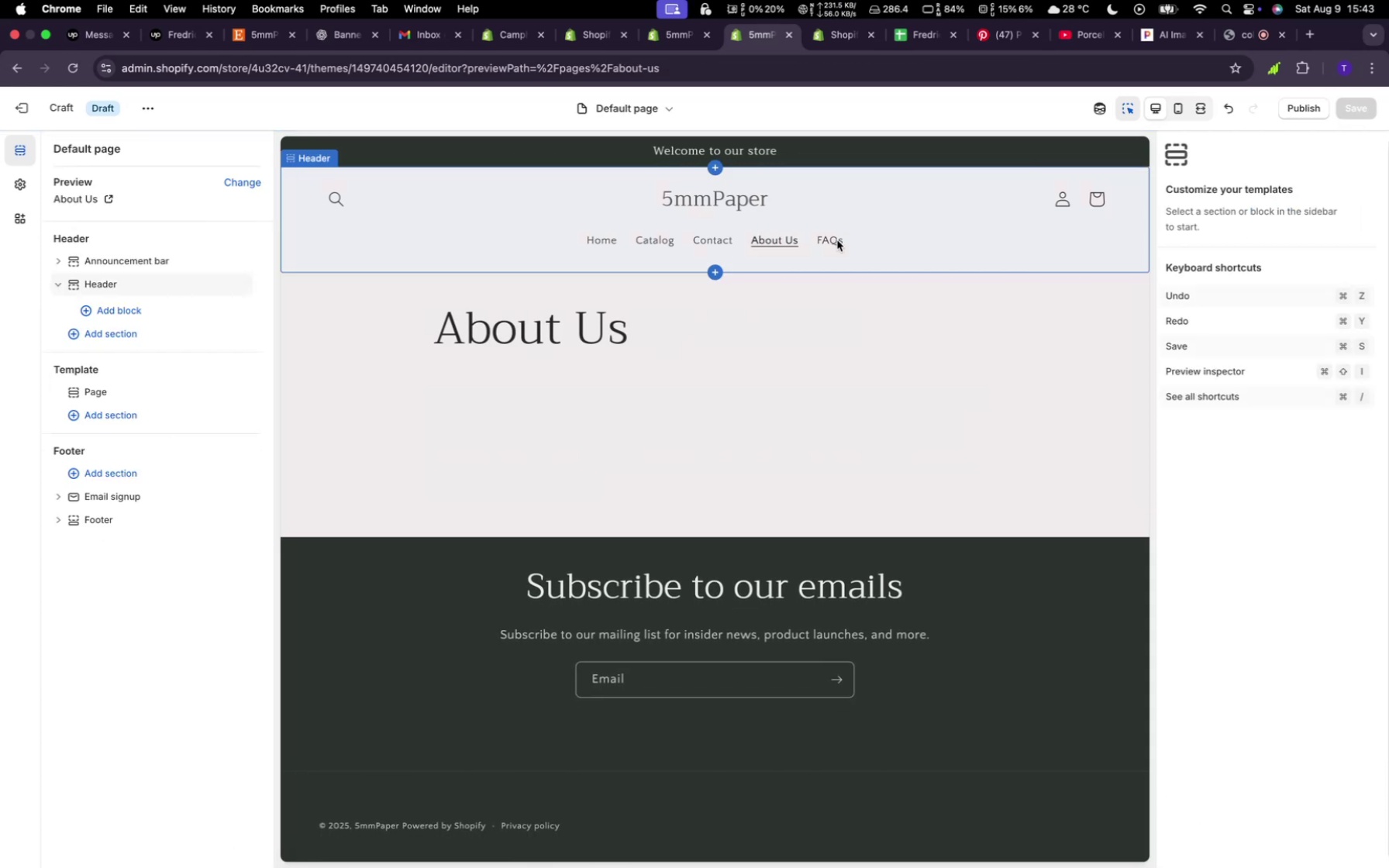 
left_click([825, 240])
 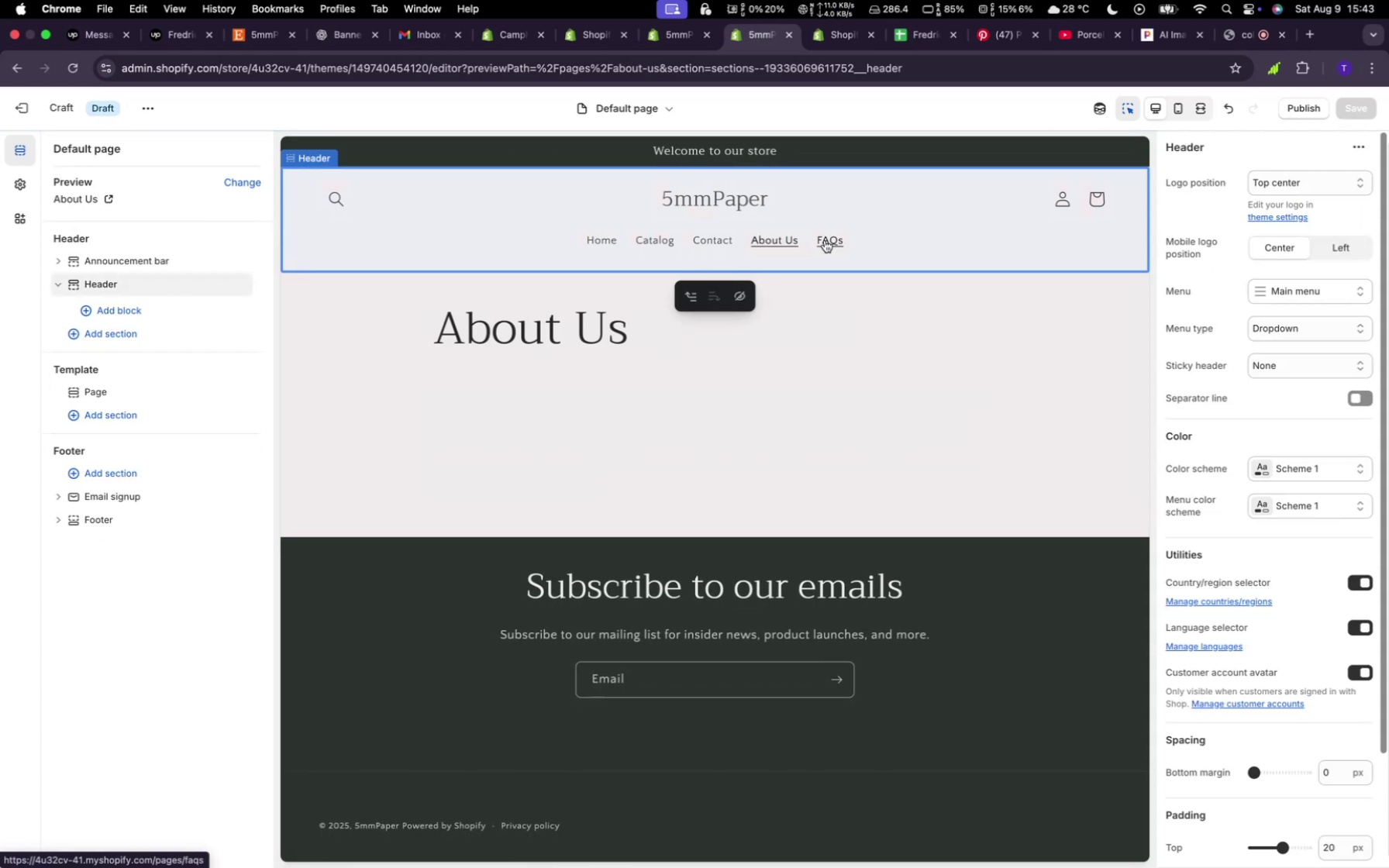 
left_click([825, 240])
 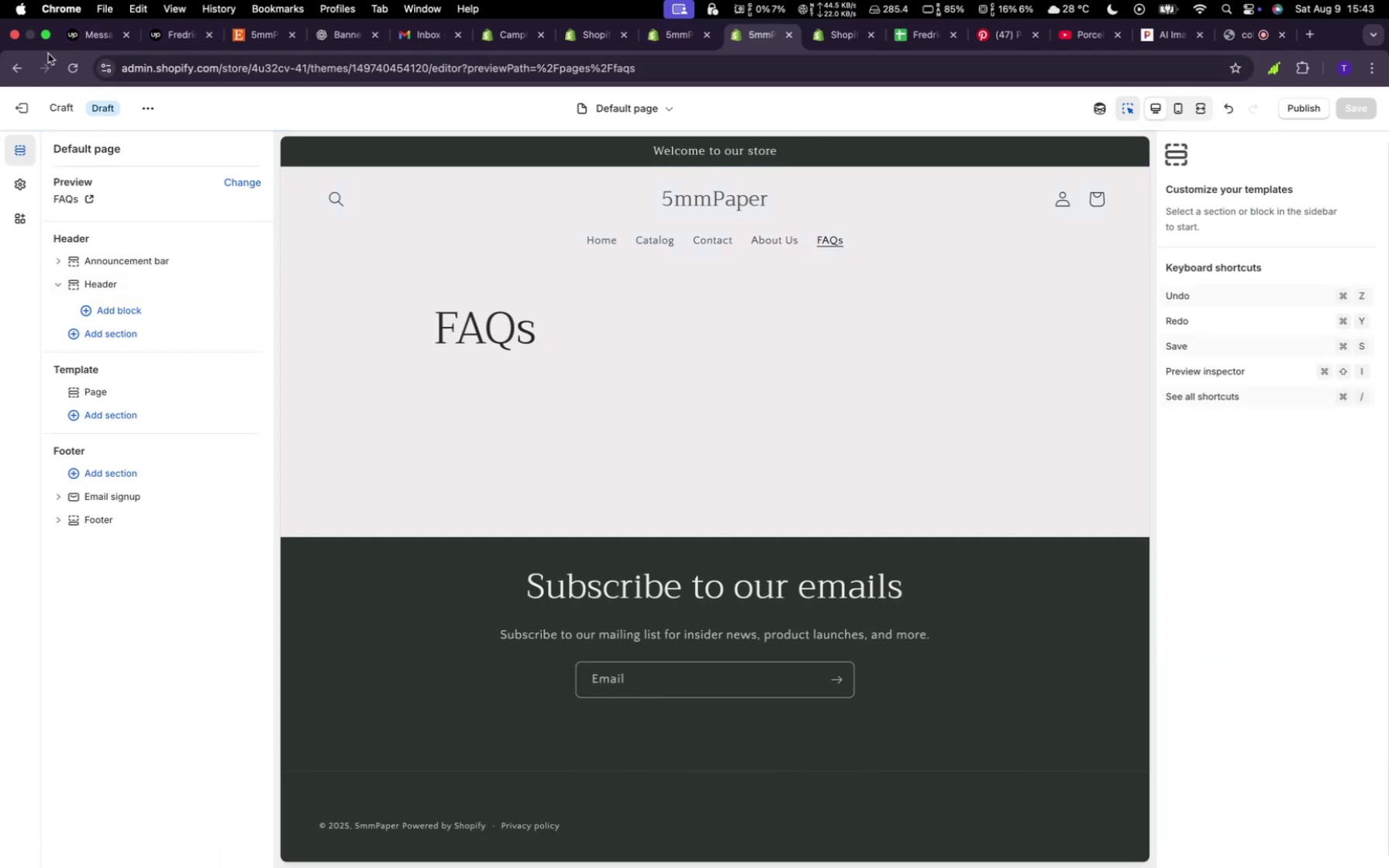 
wait(5.39)
 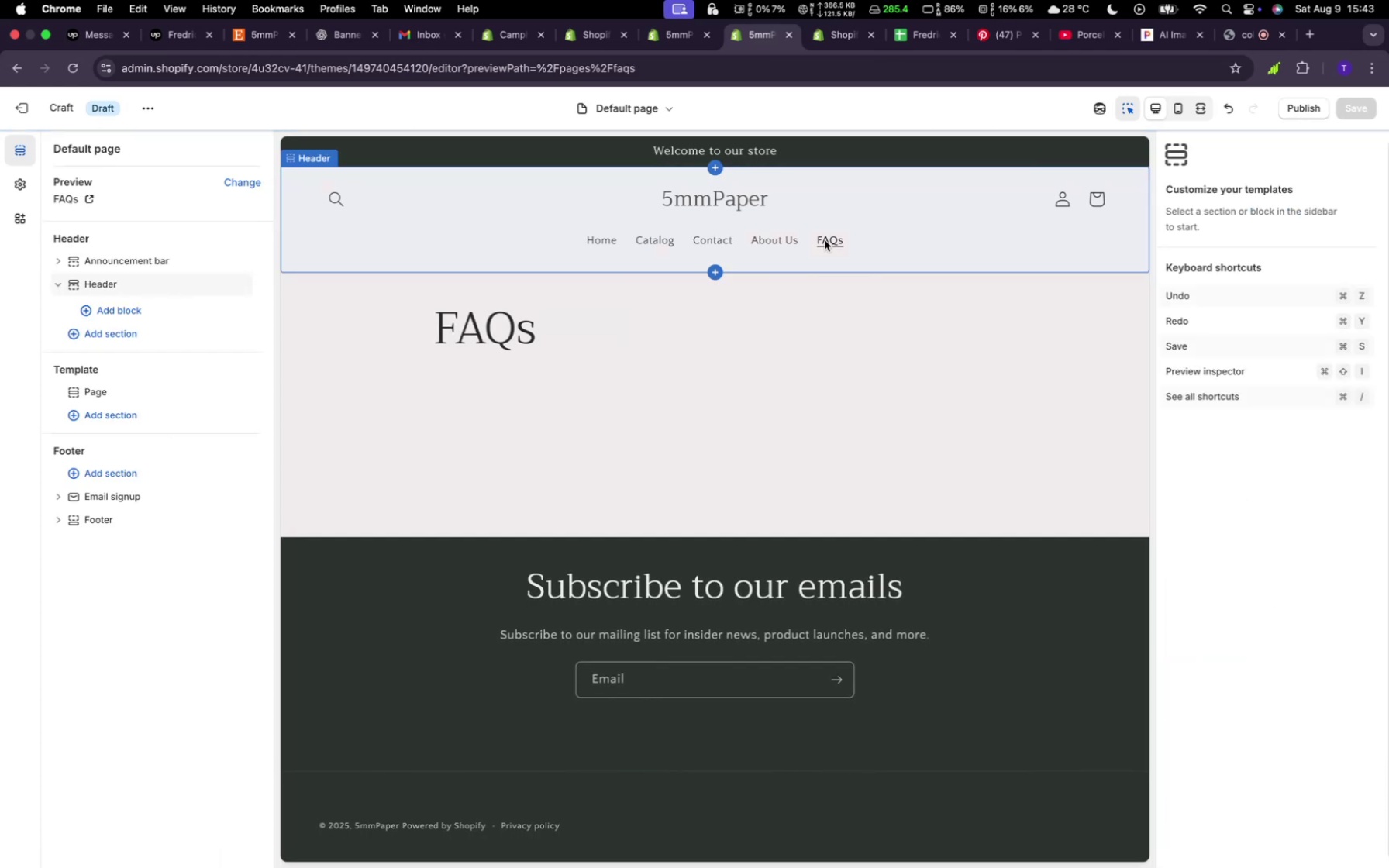 
left_click([77, 60])
 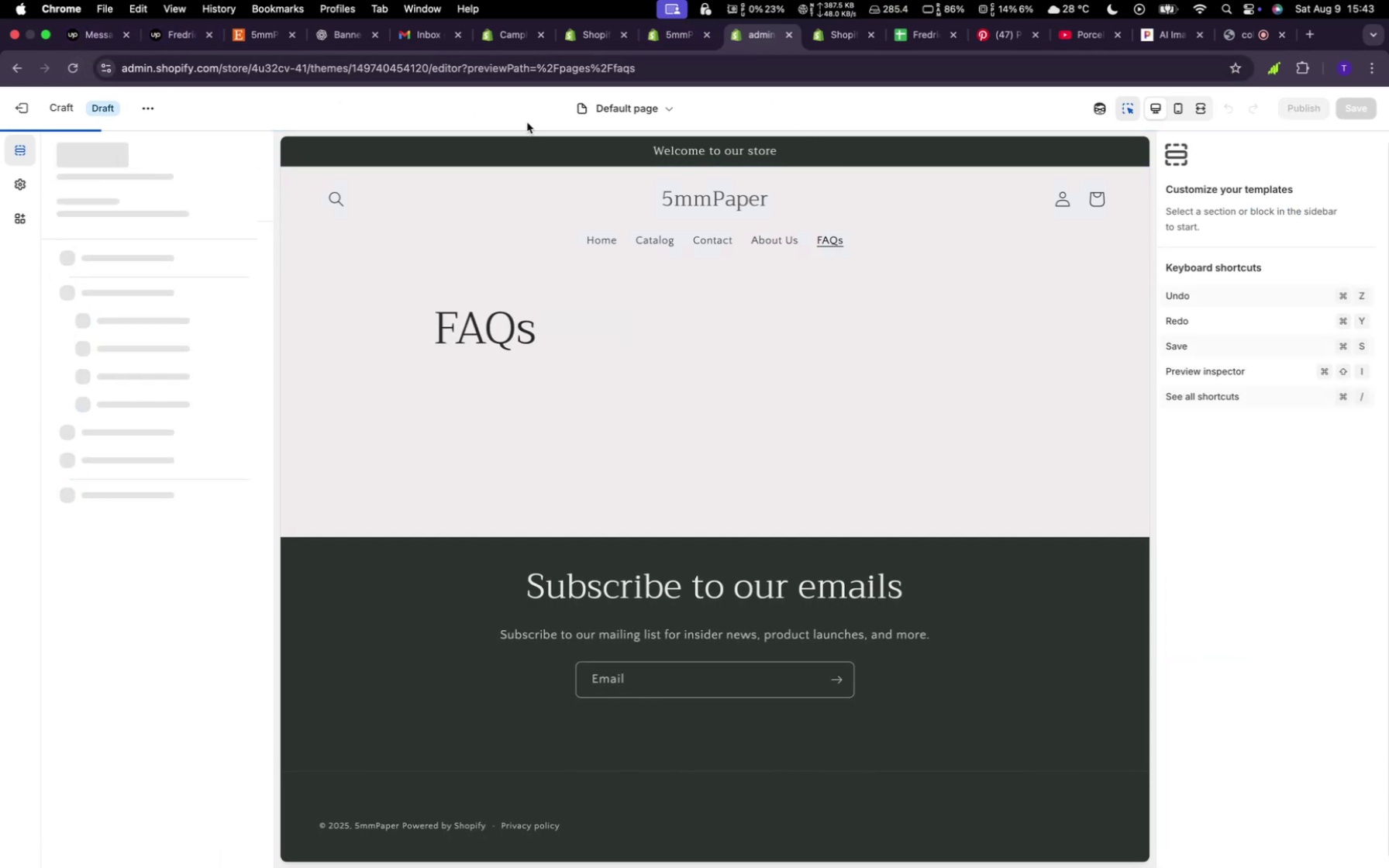 
mouse_move([704, 103])
 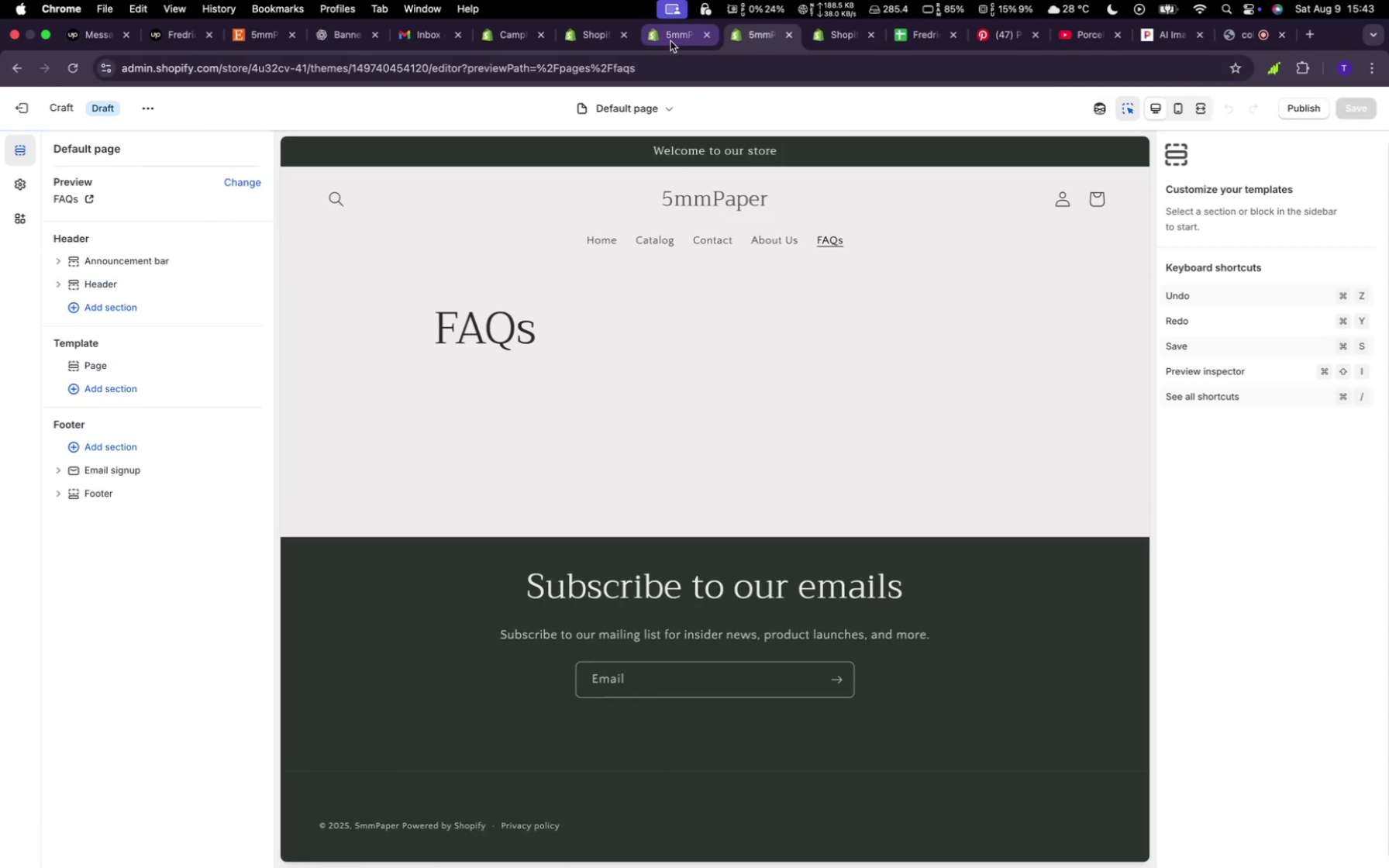 
left_click([670, 41])
 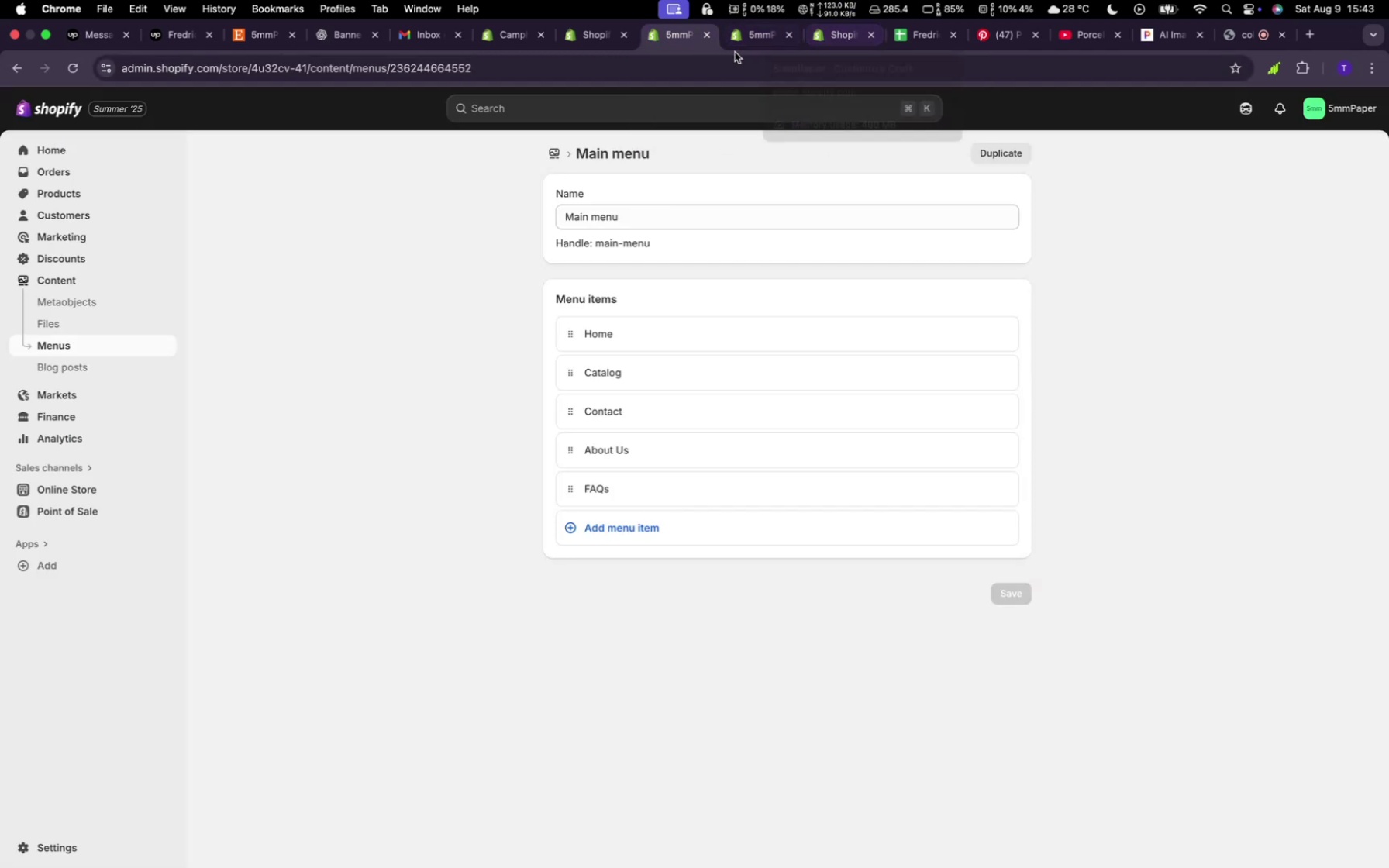 
left_click([595, 44])
 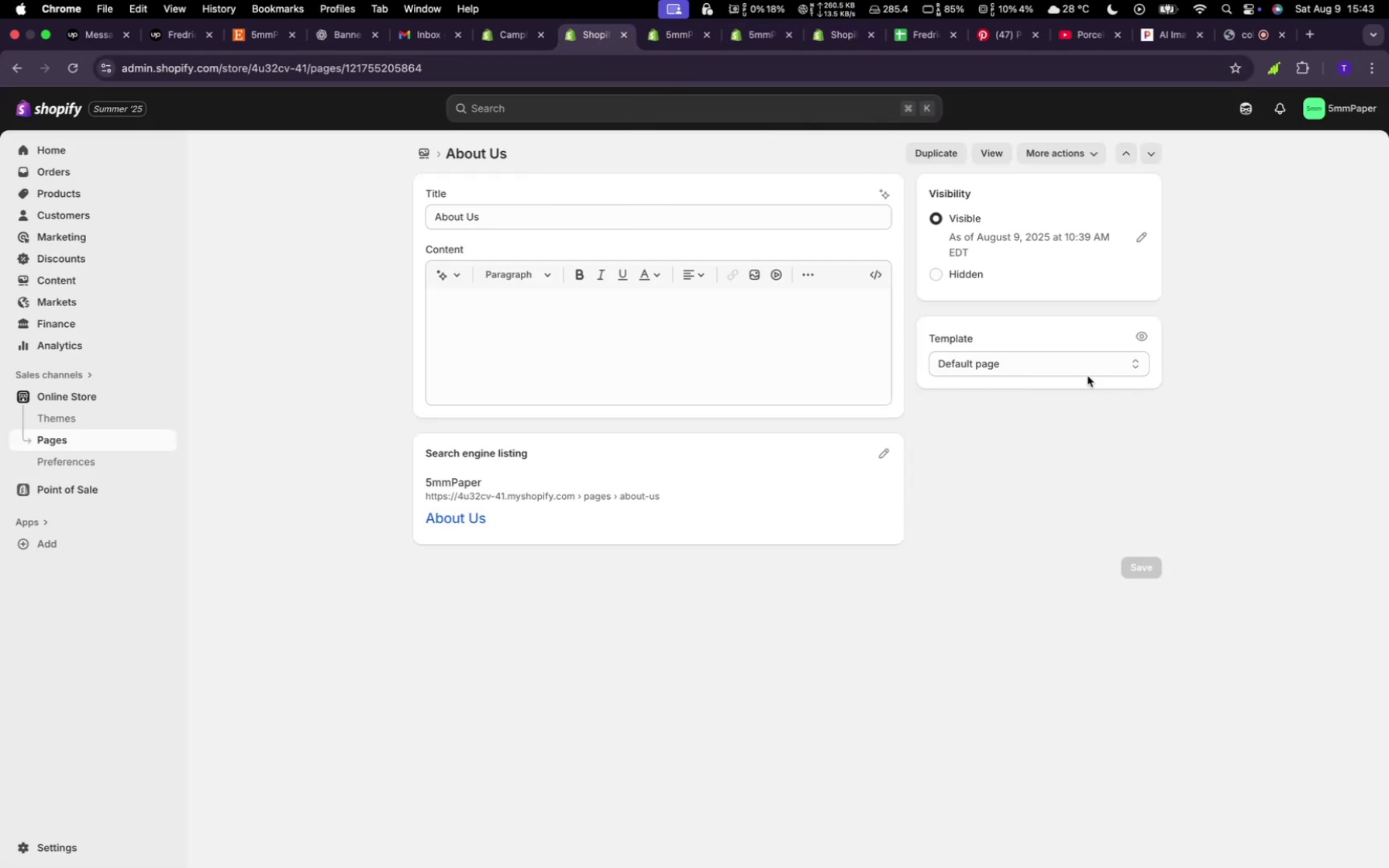 
left_click([1082, 367])
 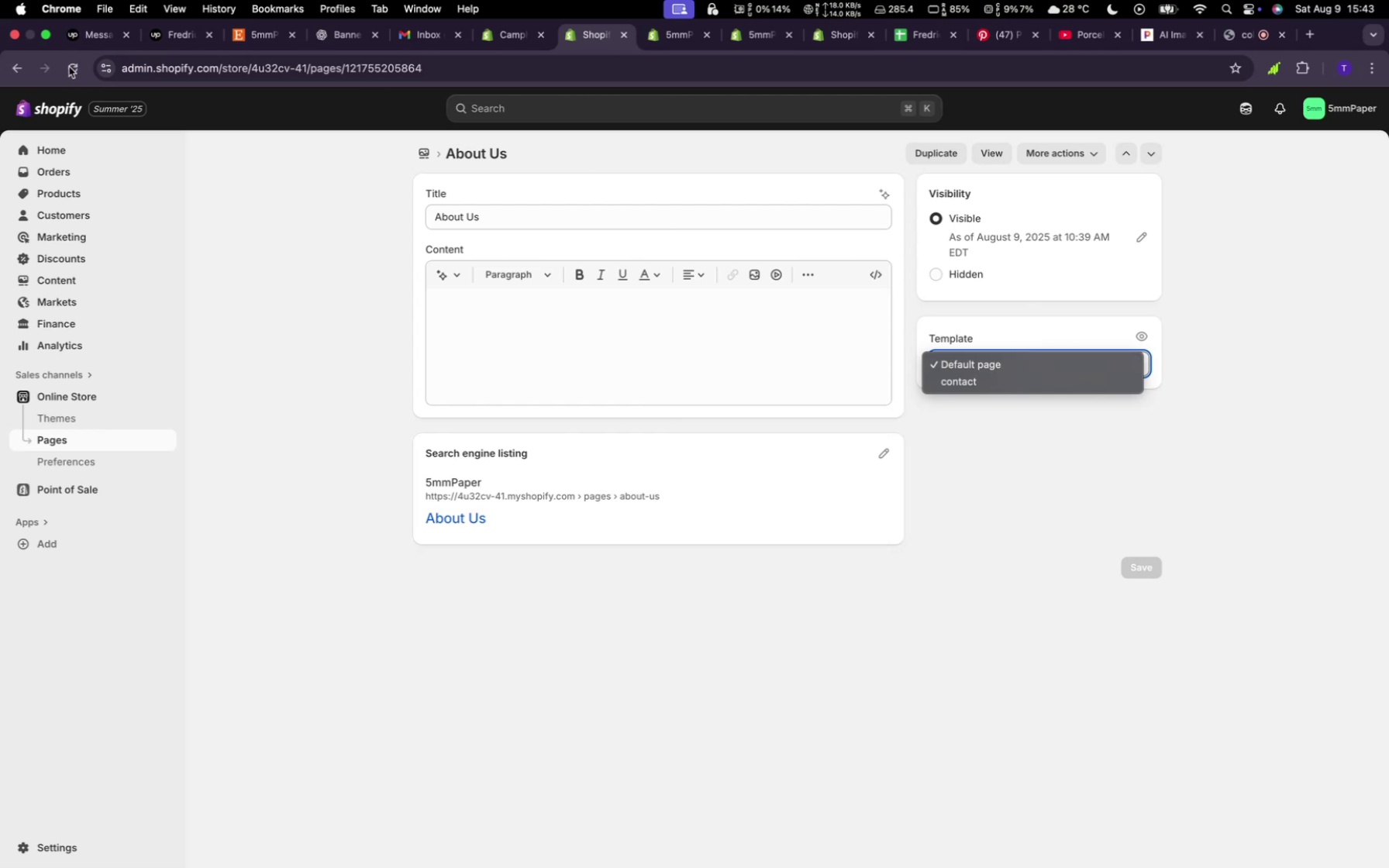 
left_click([72, 69])
 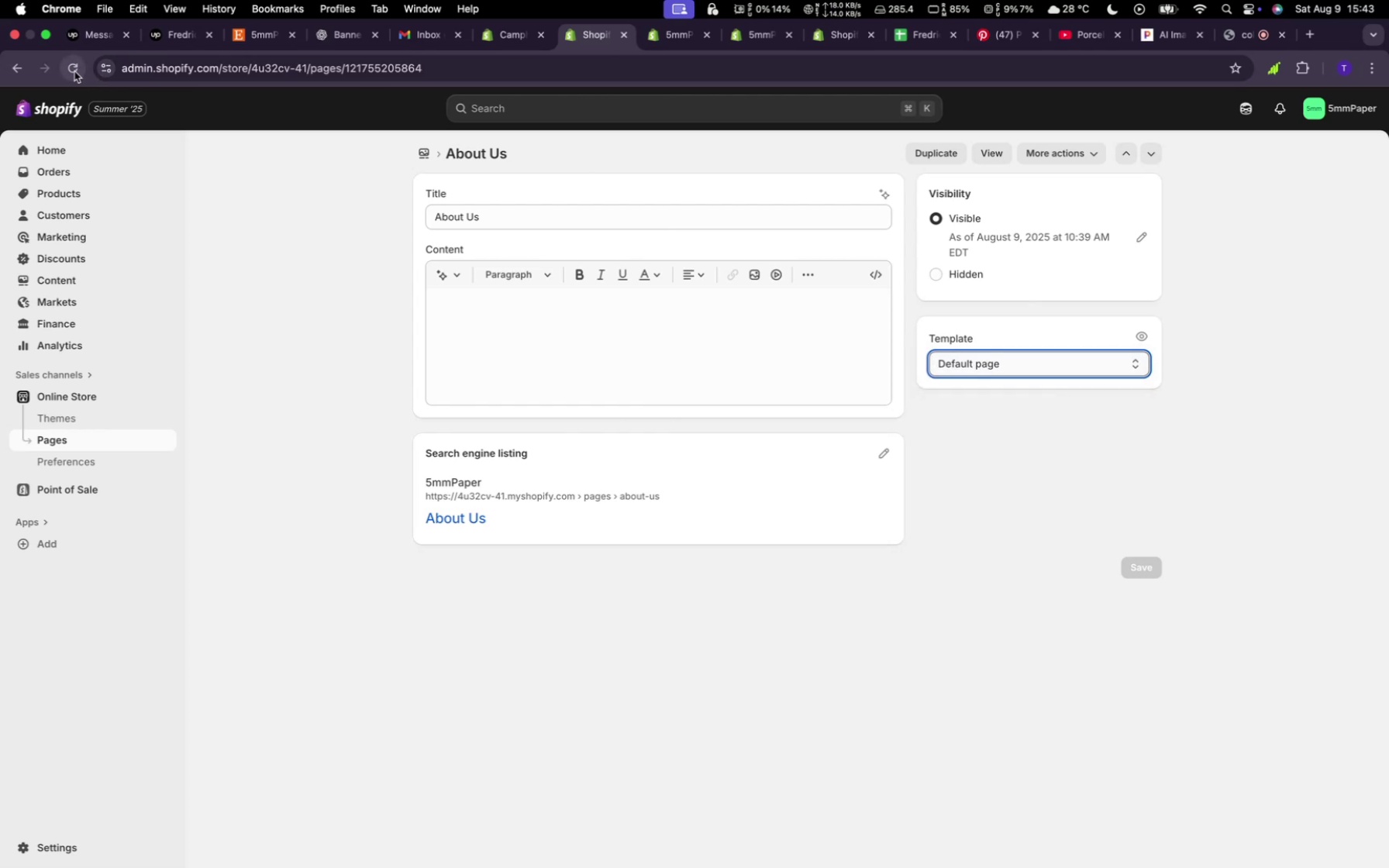 
left_click([74, 71])
 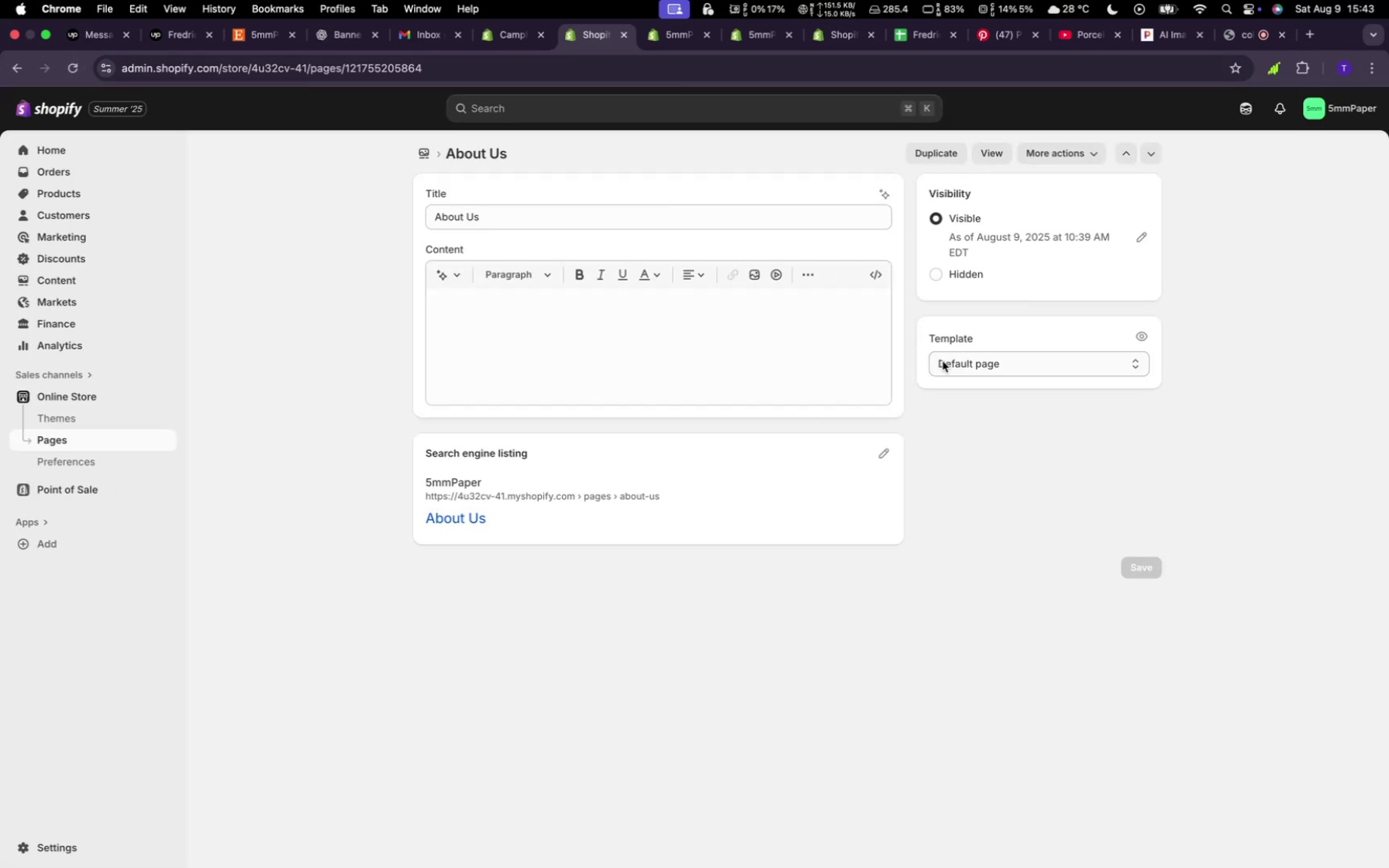 
left_click([944, 364])
 